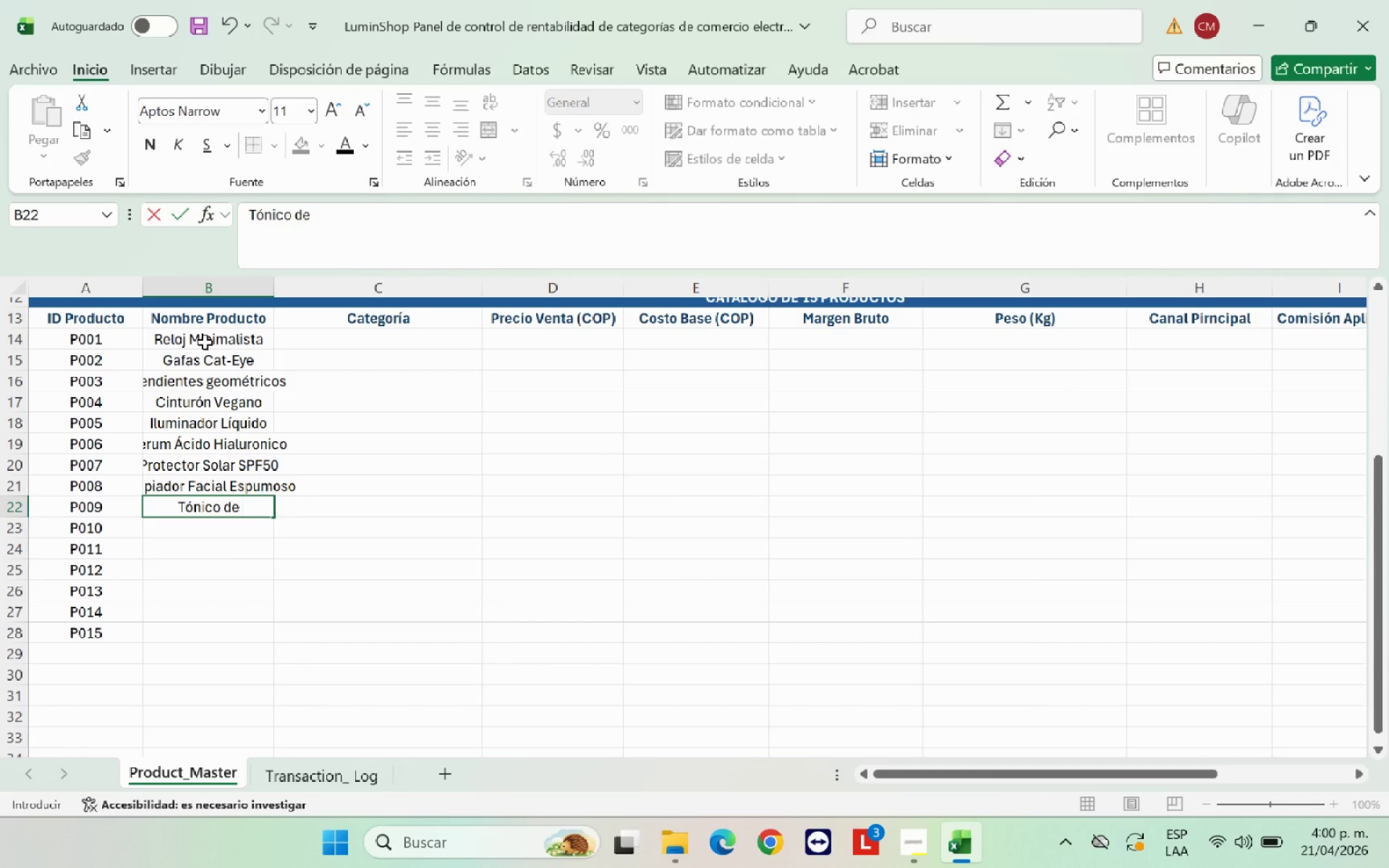 
key(Enter)
 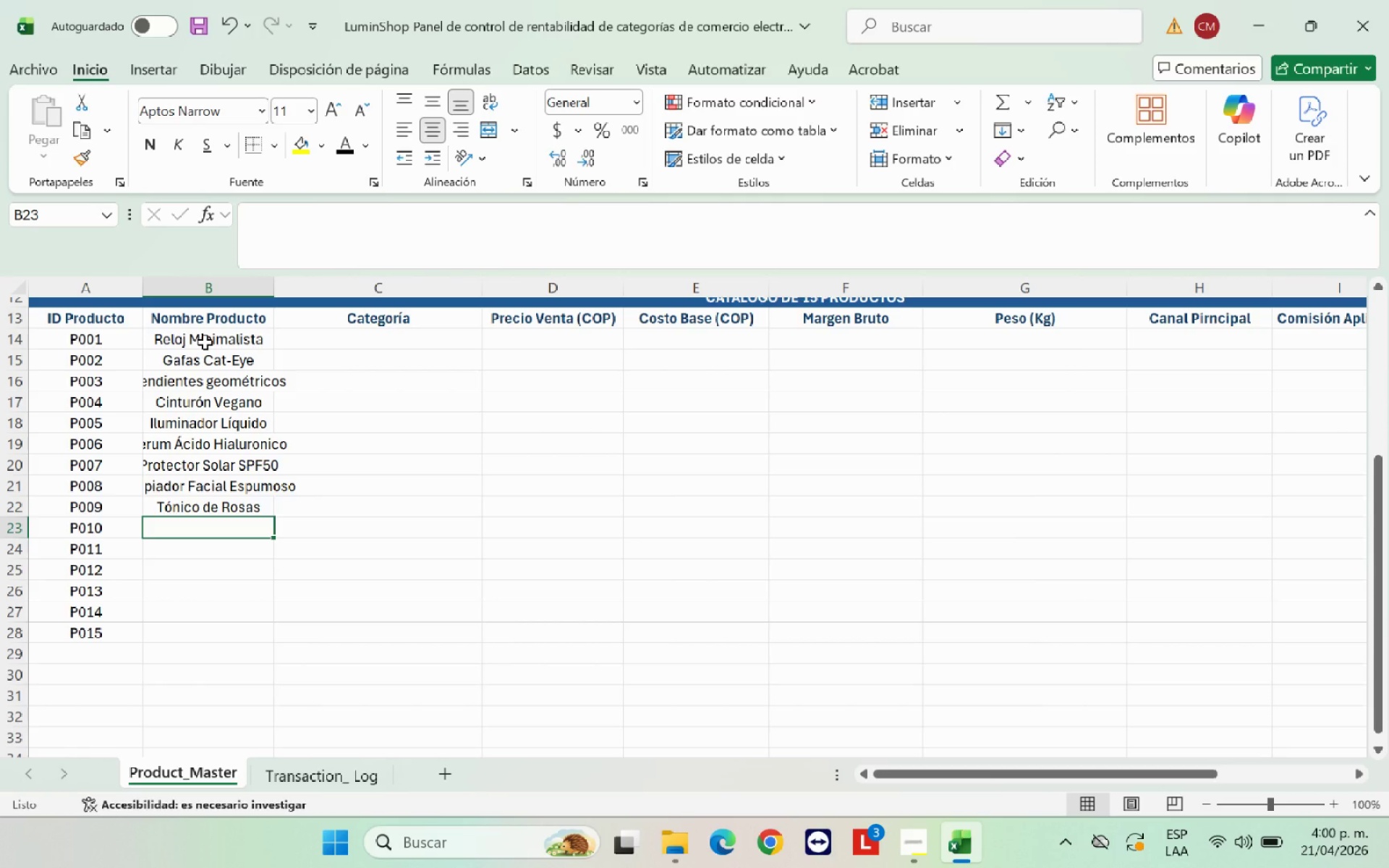 
type(Mascarilla Nutritiva)
 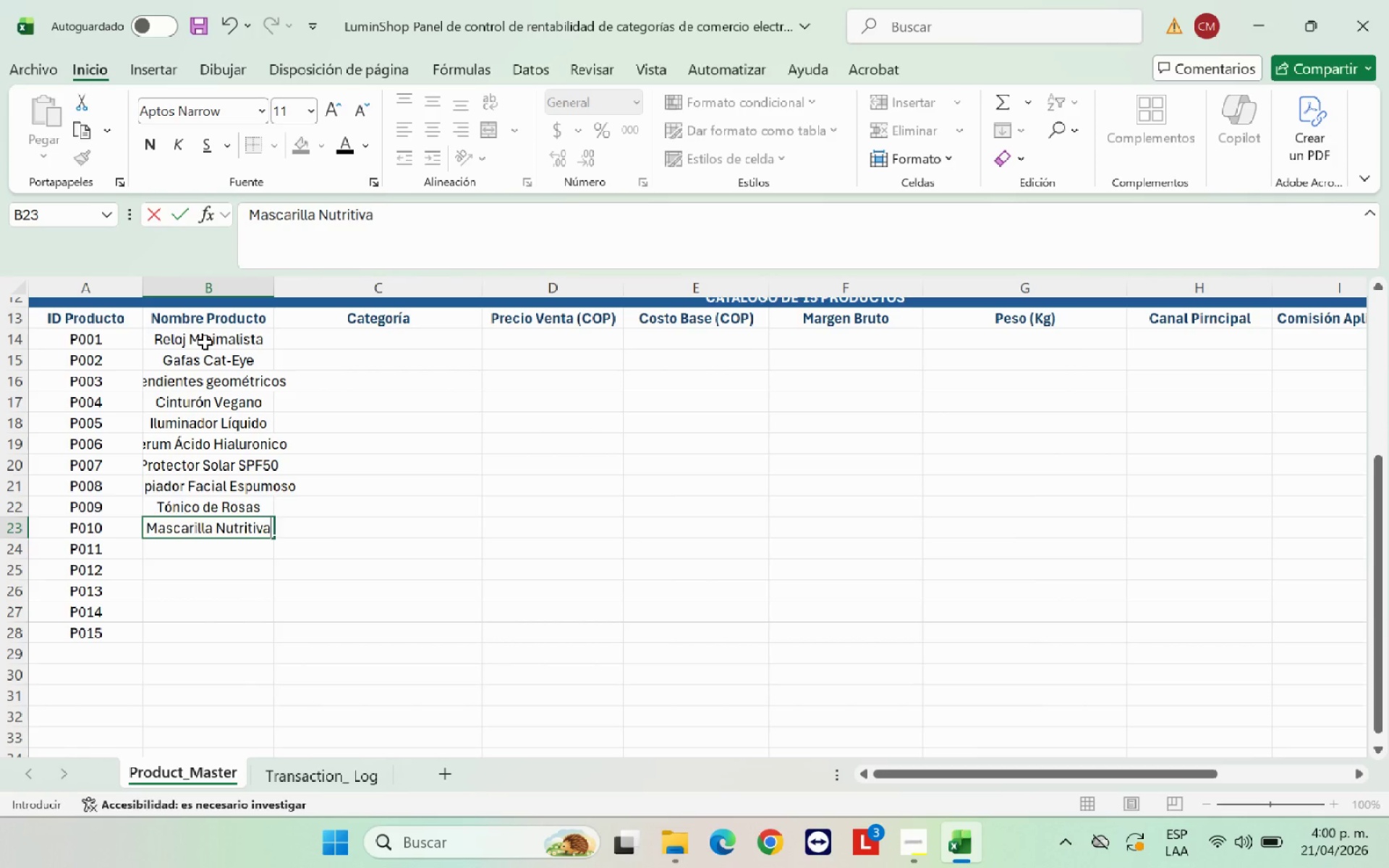 
key(Enter)
 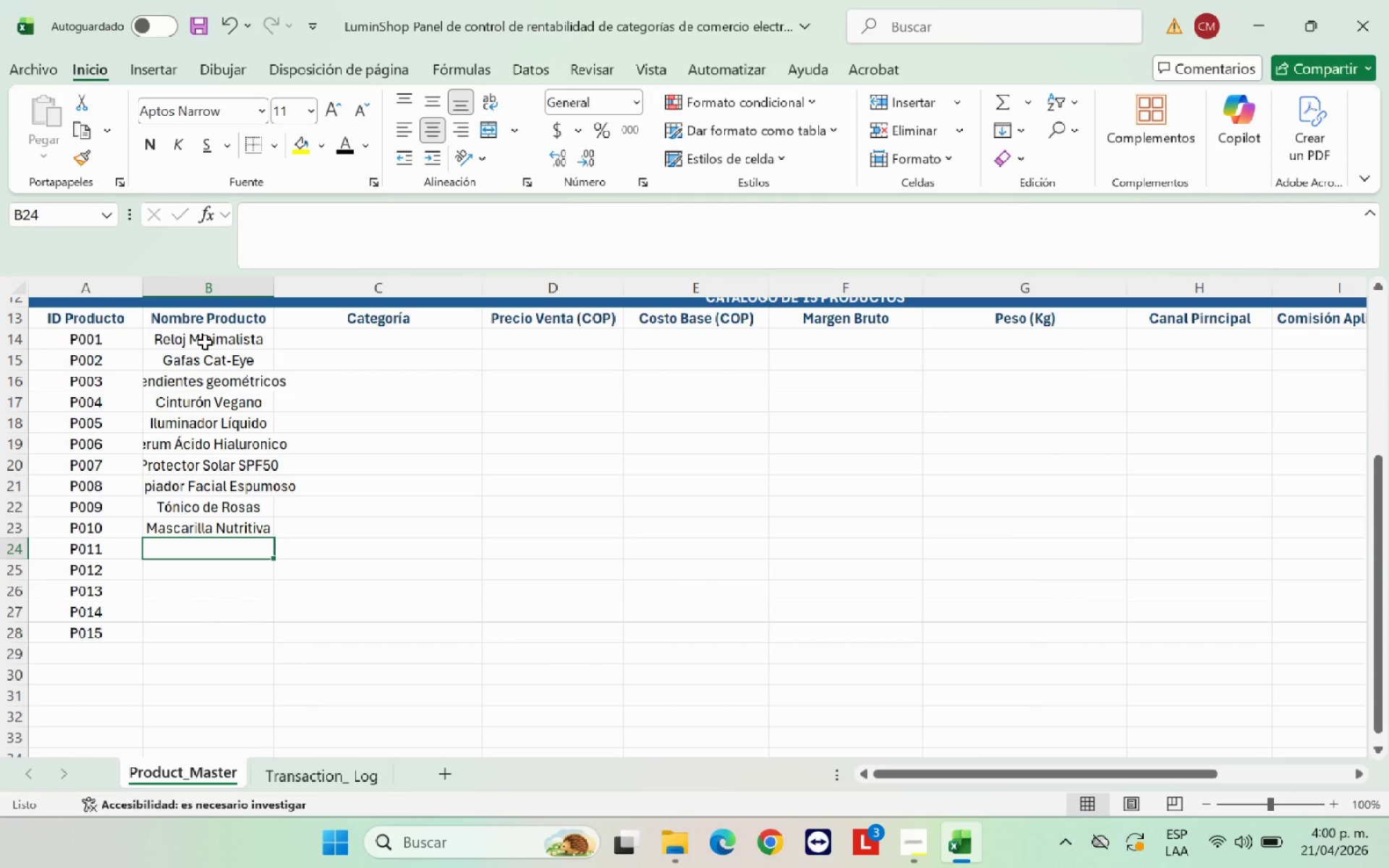 
type(Labu)
key(Backspace)
type(ial Largs )
key(Backspace)
key(Backspace)
type(a Duracion)
 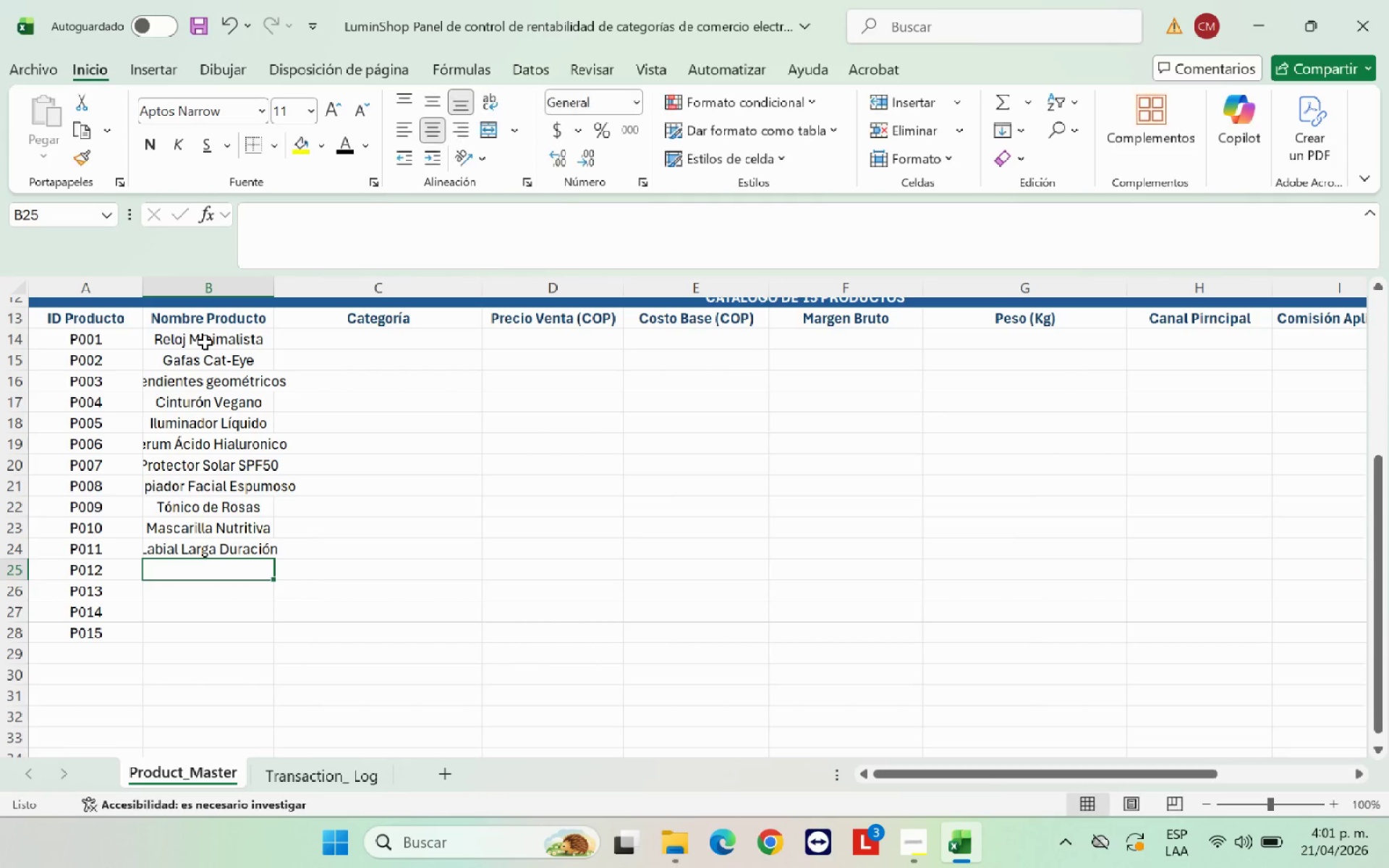 
hold_key(key=Semicolon, duration=0.34)
 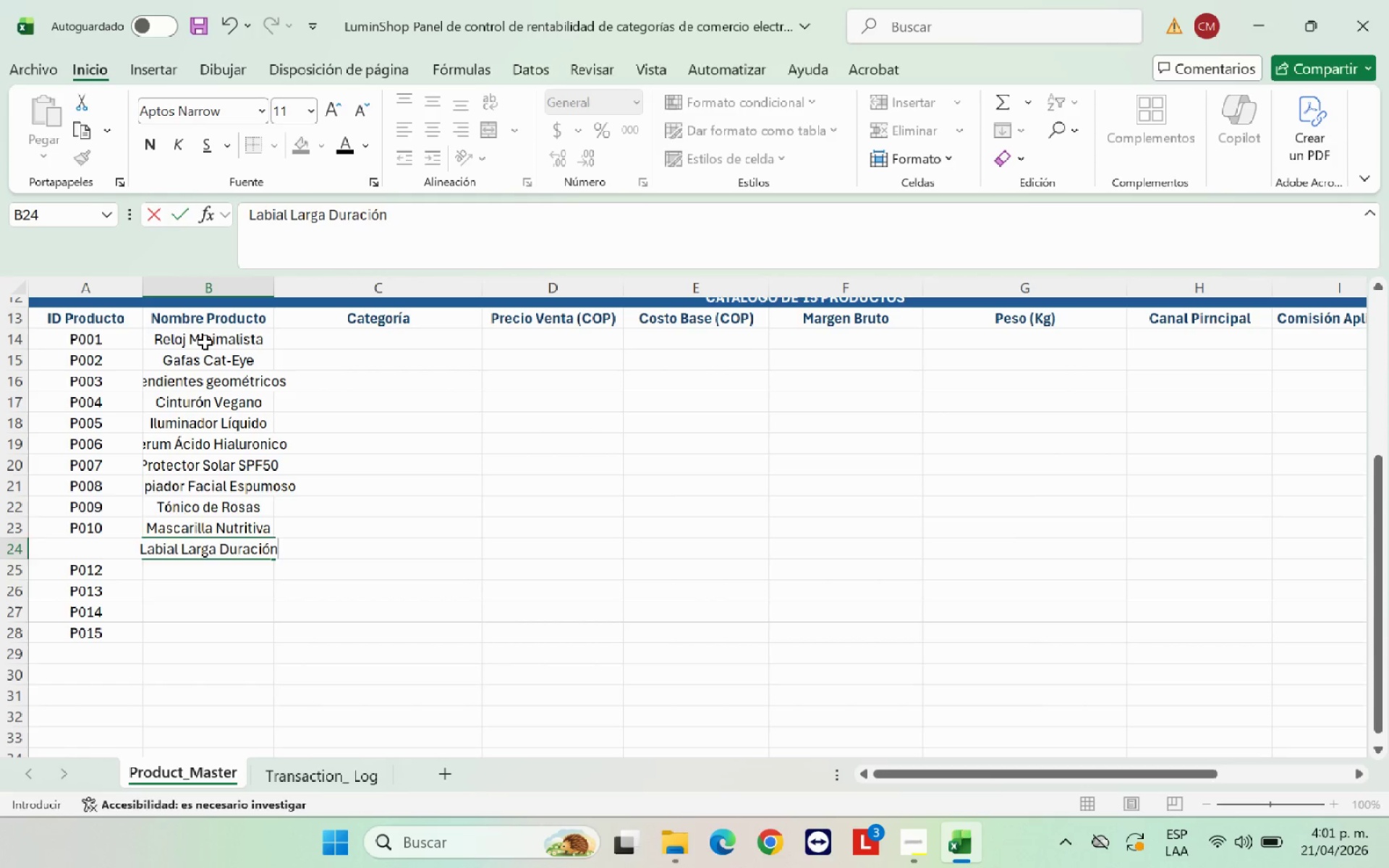 
key(Enter)
 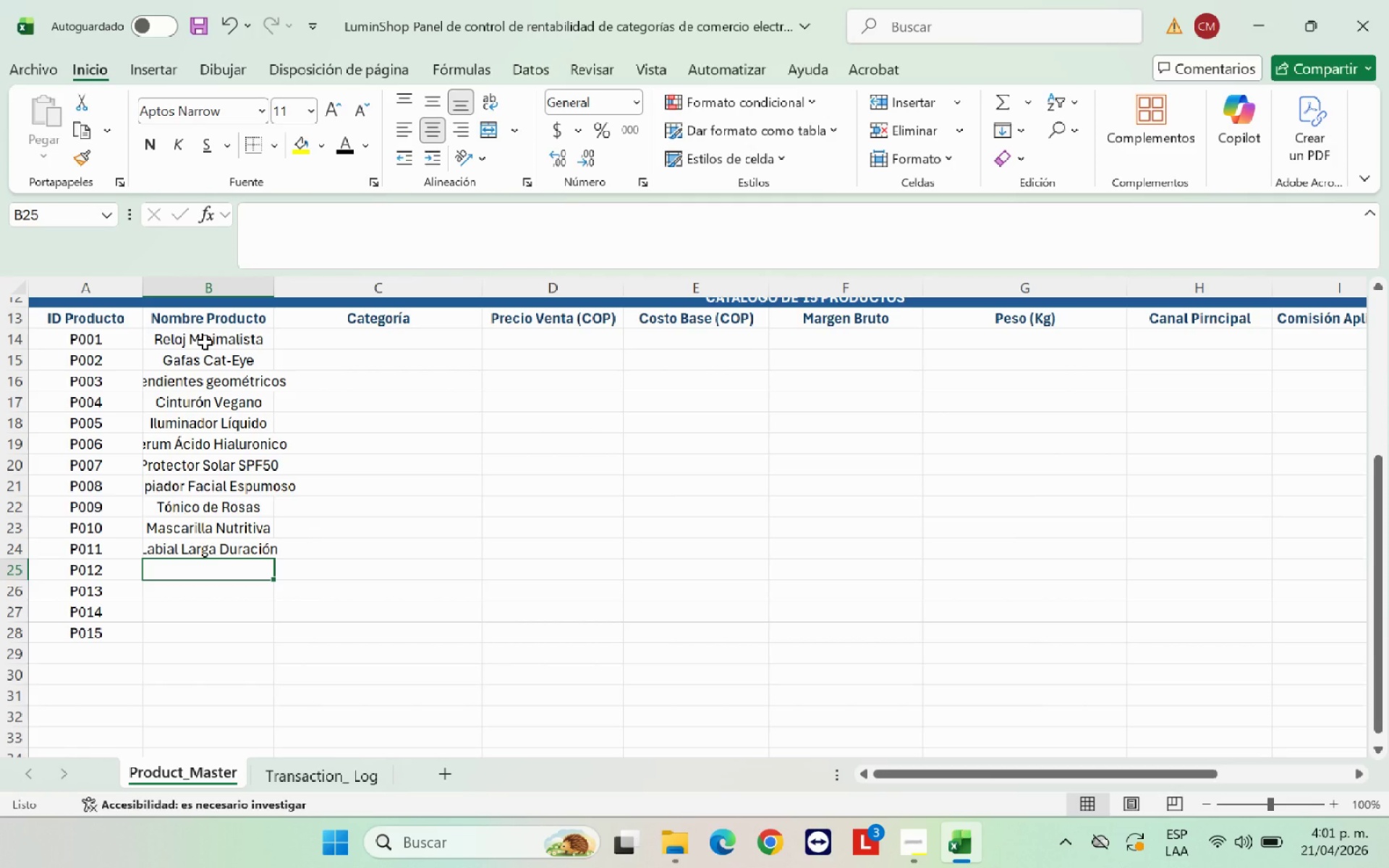 
type(Paleta Sombras Sunset)
 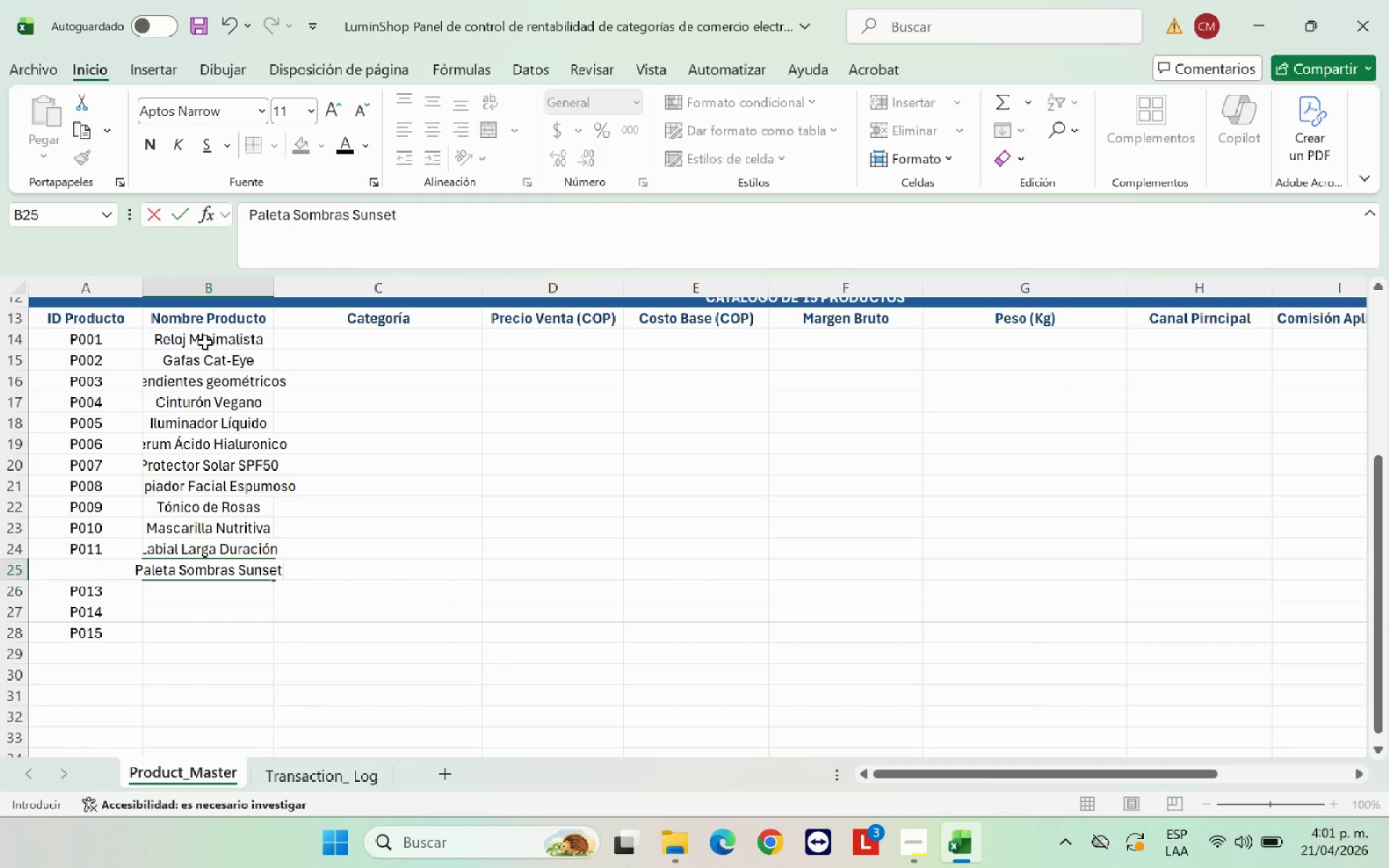 
key(Enter)
 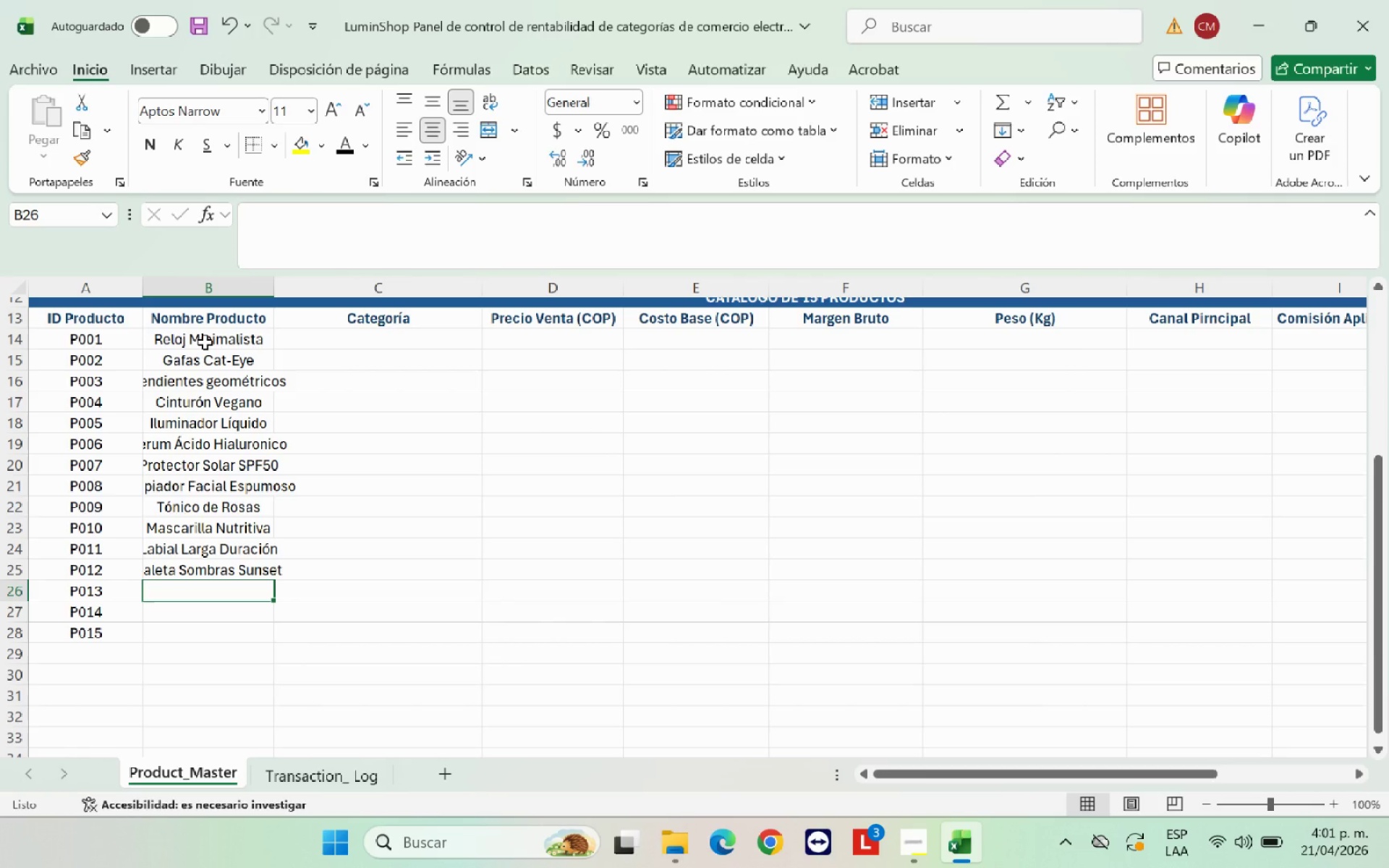 
type(Delineador Wast)
key(Backspace)
key(Backspace)
key(Backspace)
type(aterpool)
 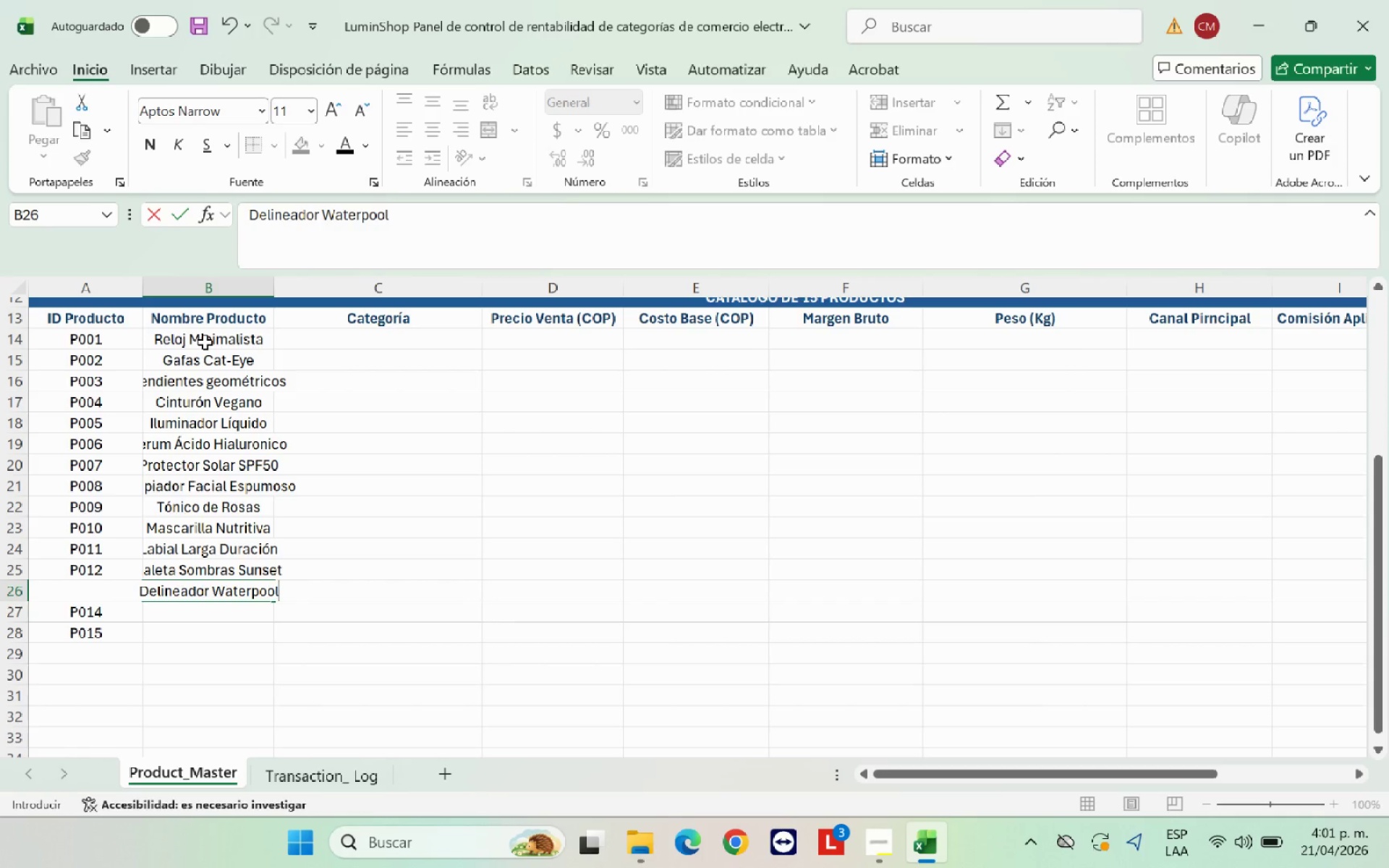 
key(Enter)
 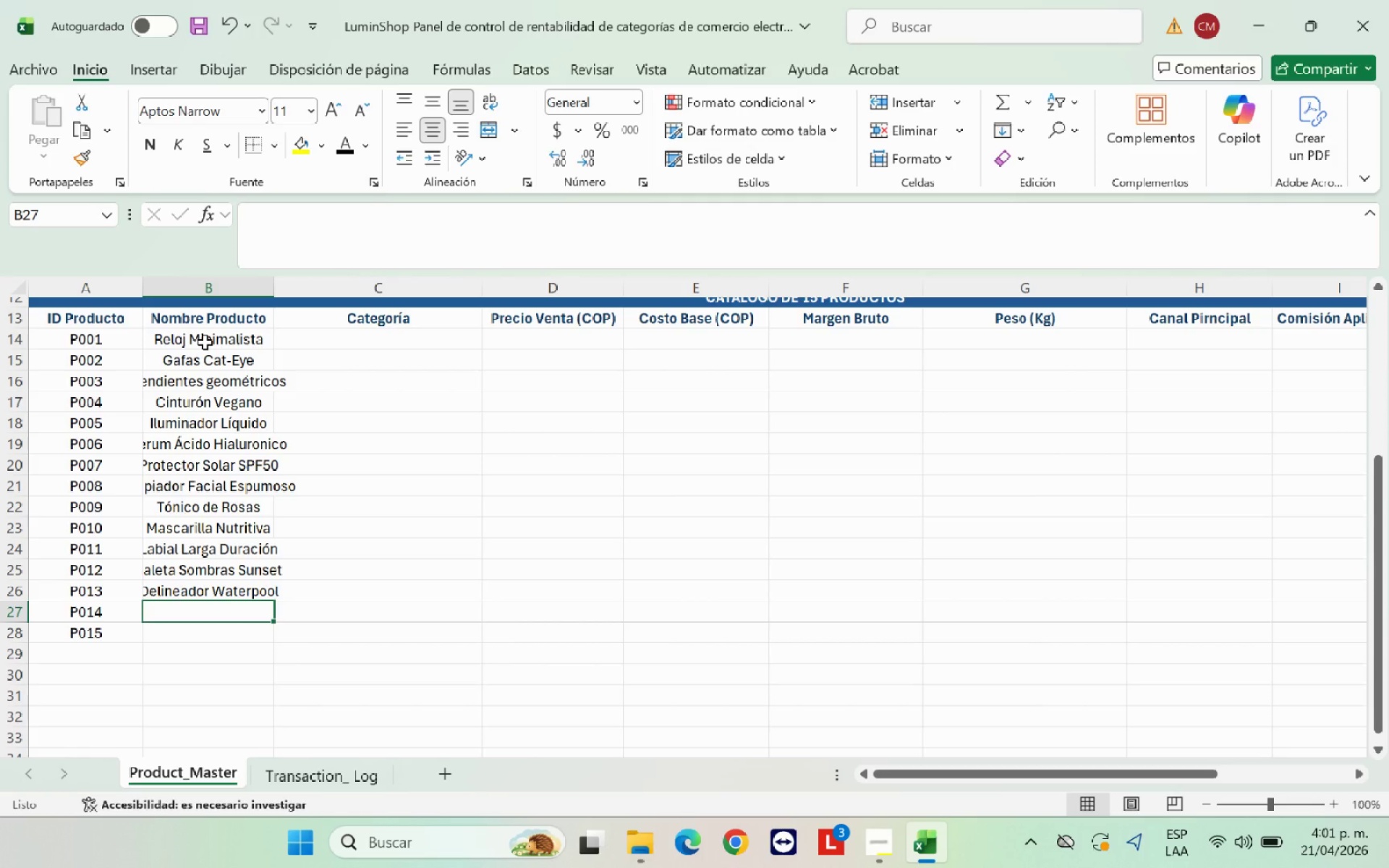 
type(Aceite Reparador Puntas)
 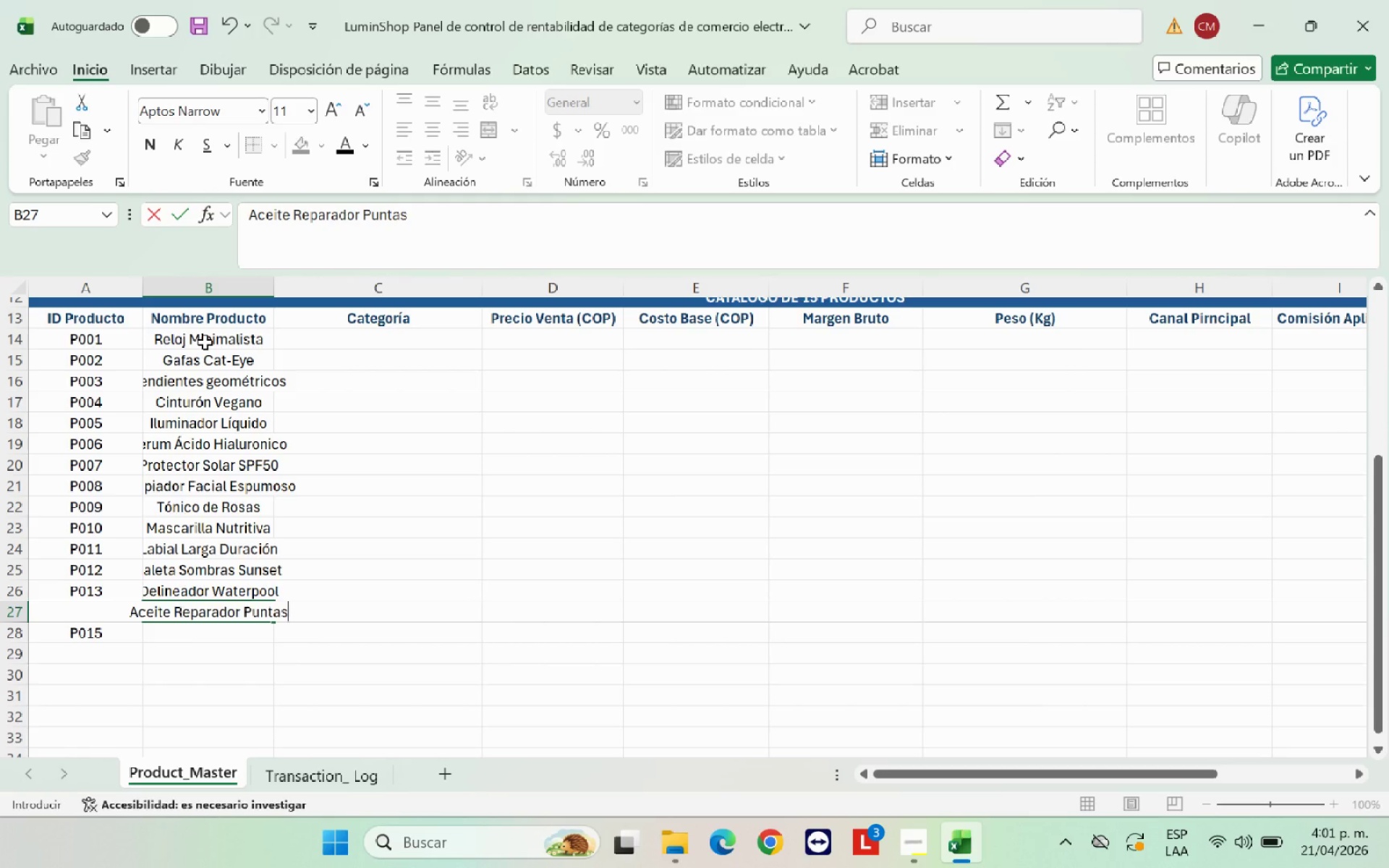 
key(Enter)
 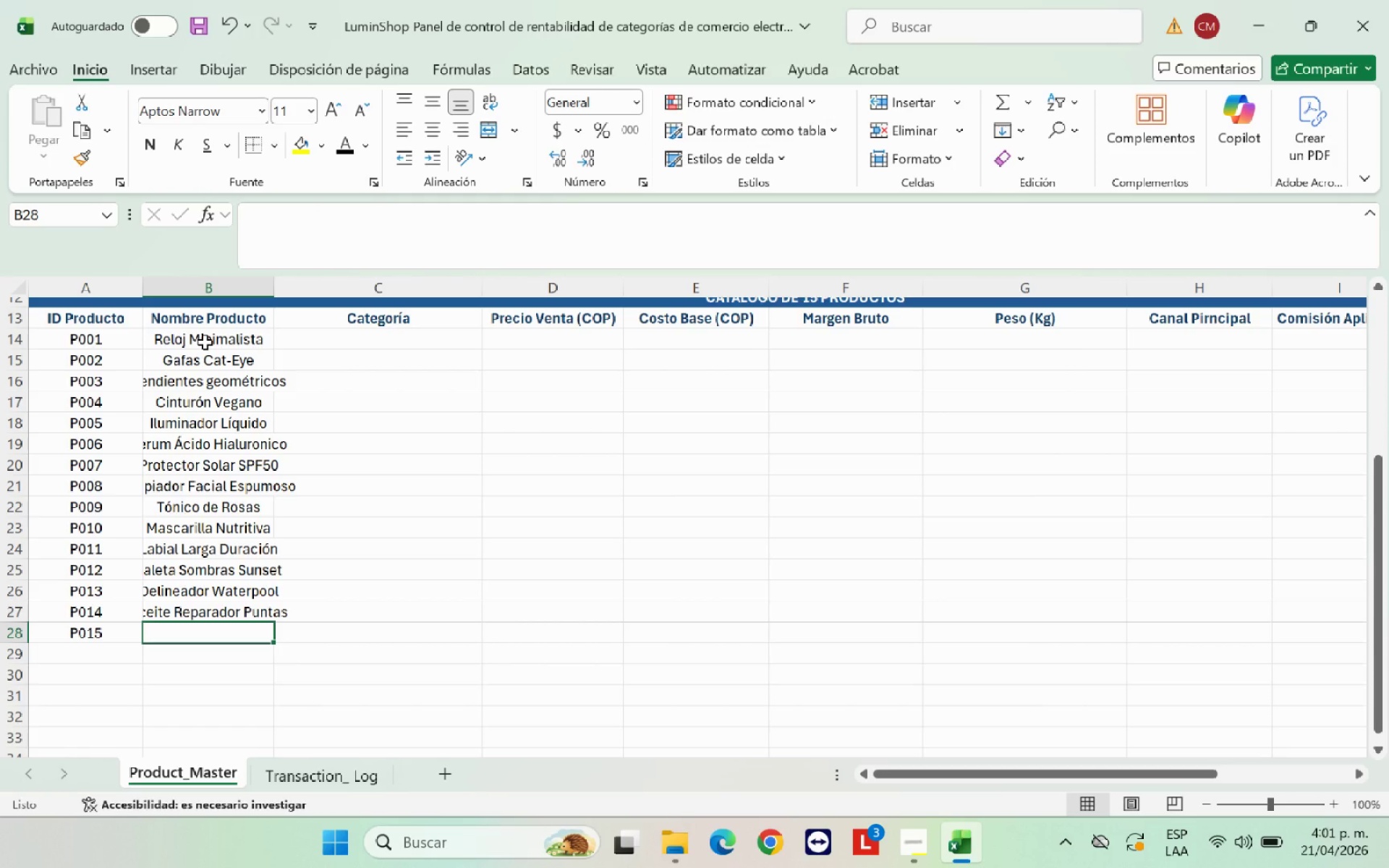 
type(Cepillo Antifrizz)
 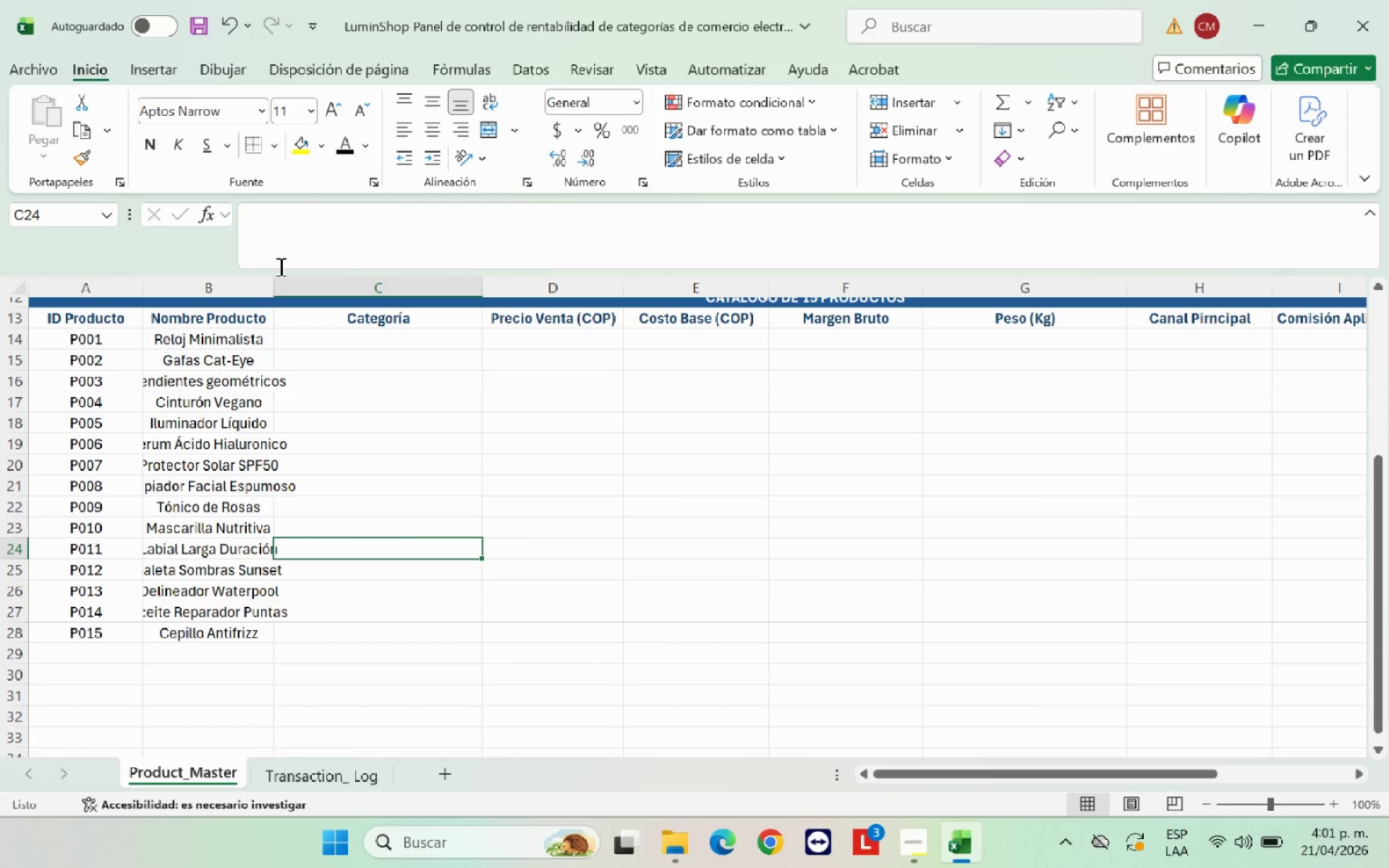 
left_click_drag(start_coordinate=[272, 281], to_coordinate=[299, 282])
 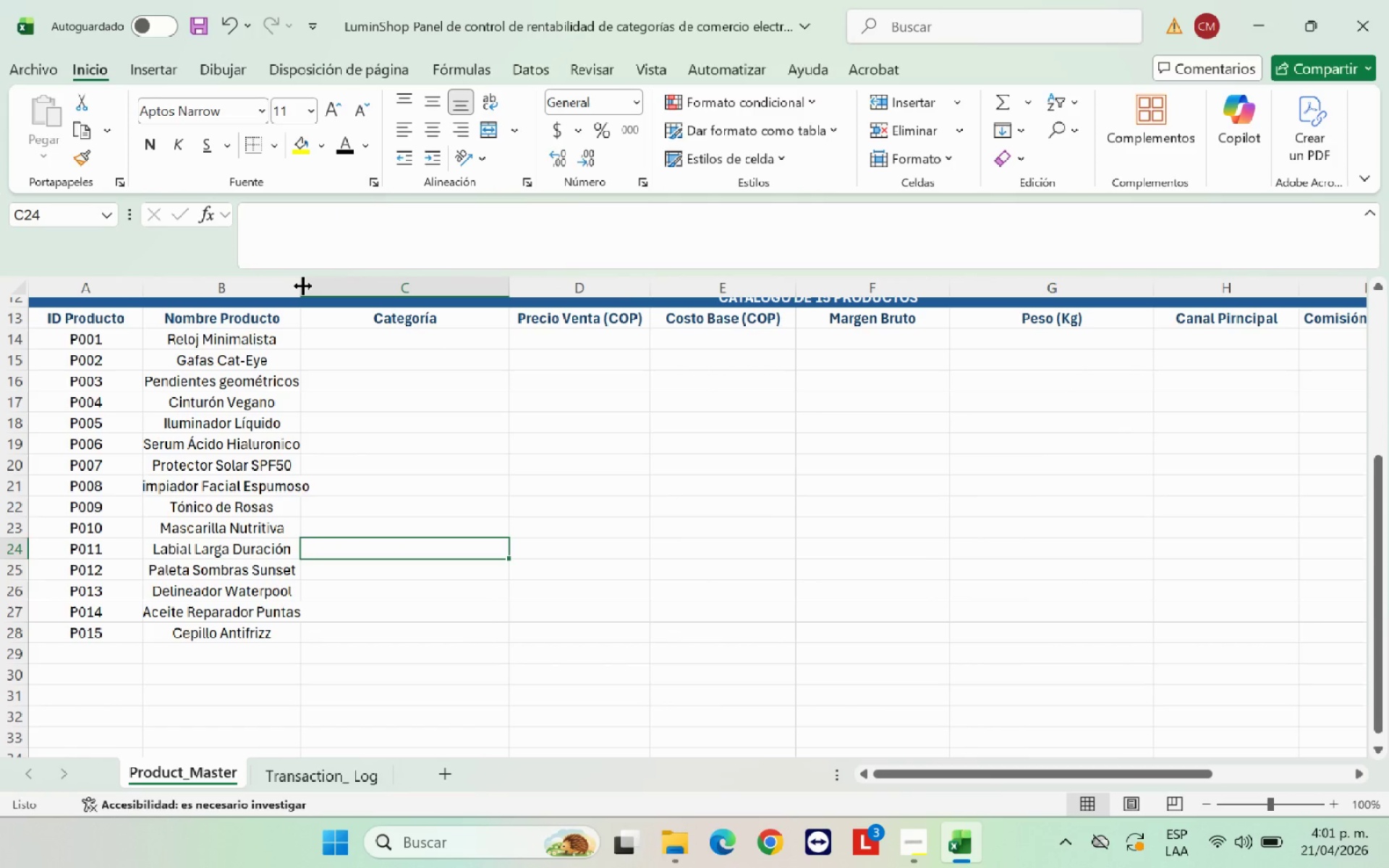 
left_click_drag(start_coordinate=[300, 286], to_coordinate=[318, 286])
 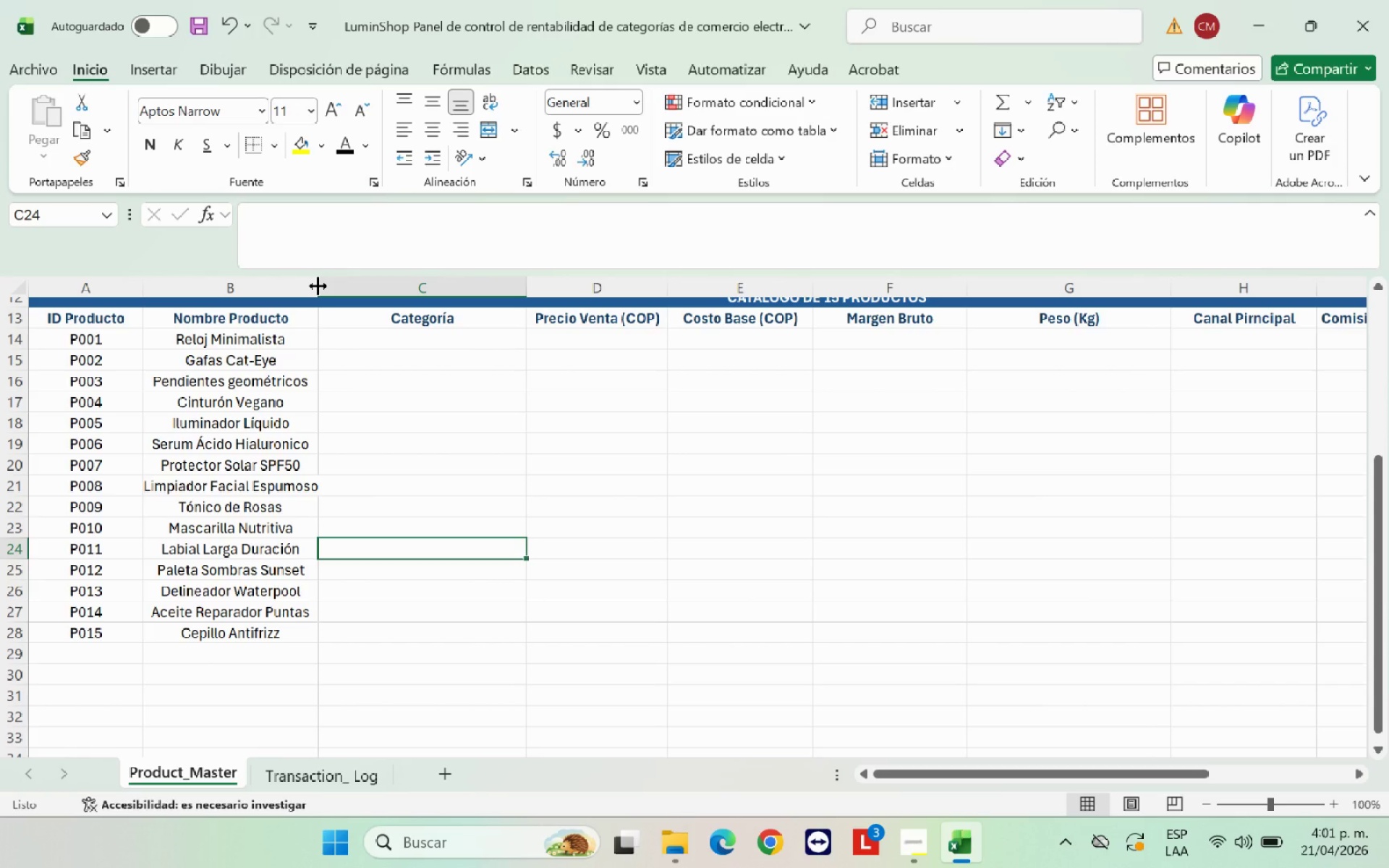 
left_click_drag(start_coordinate=[318, 286], to_coordinate=[328, 286])
 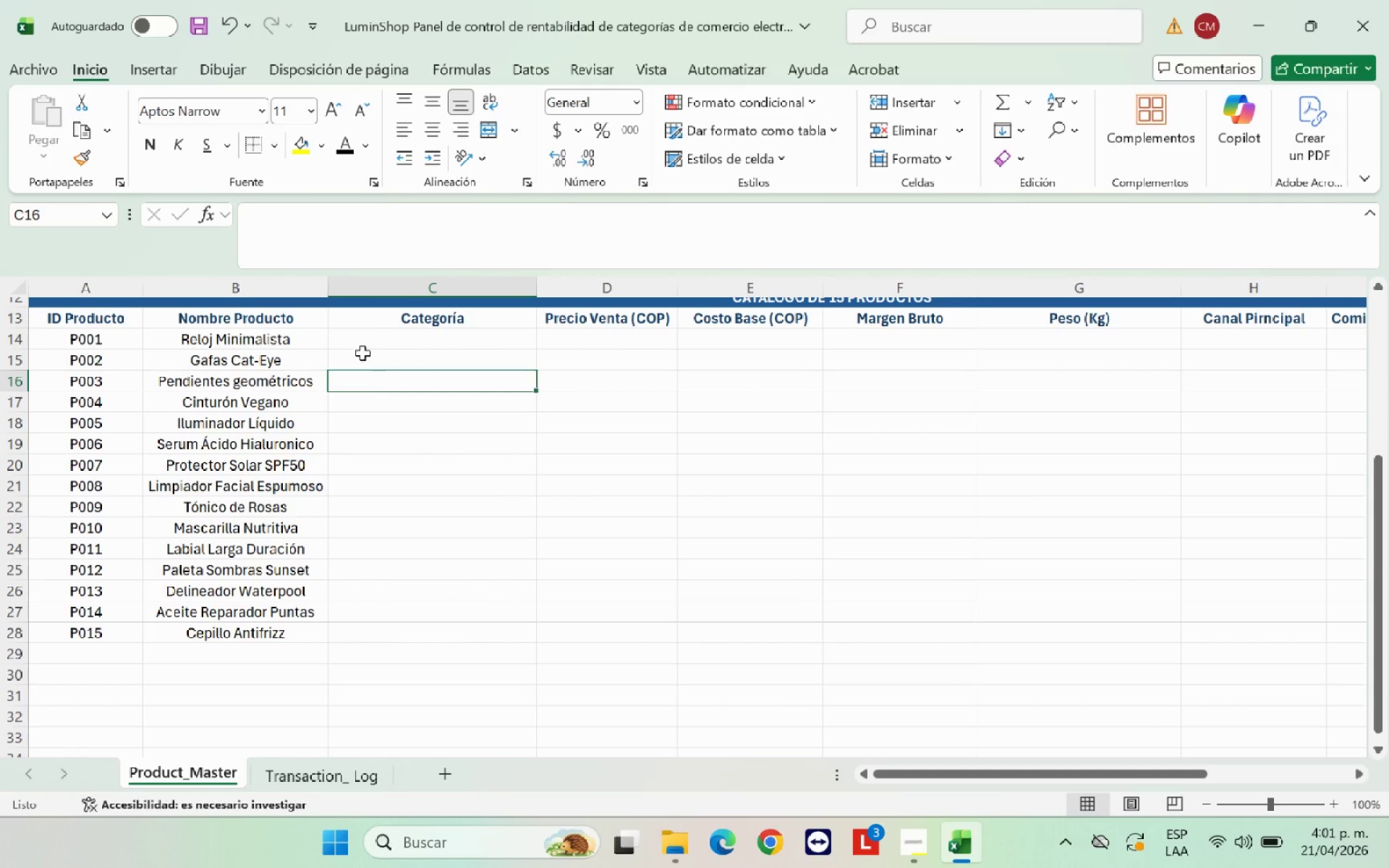 
double_click([373, 338])
 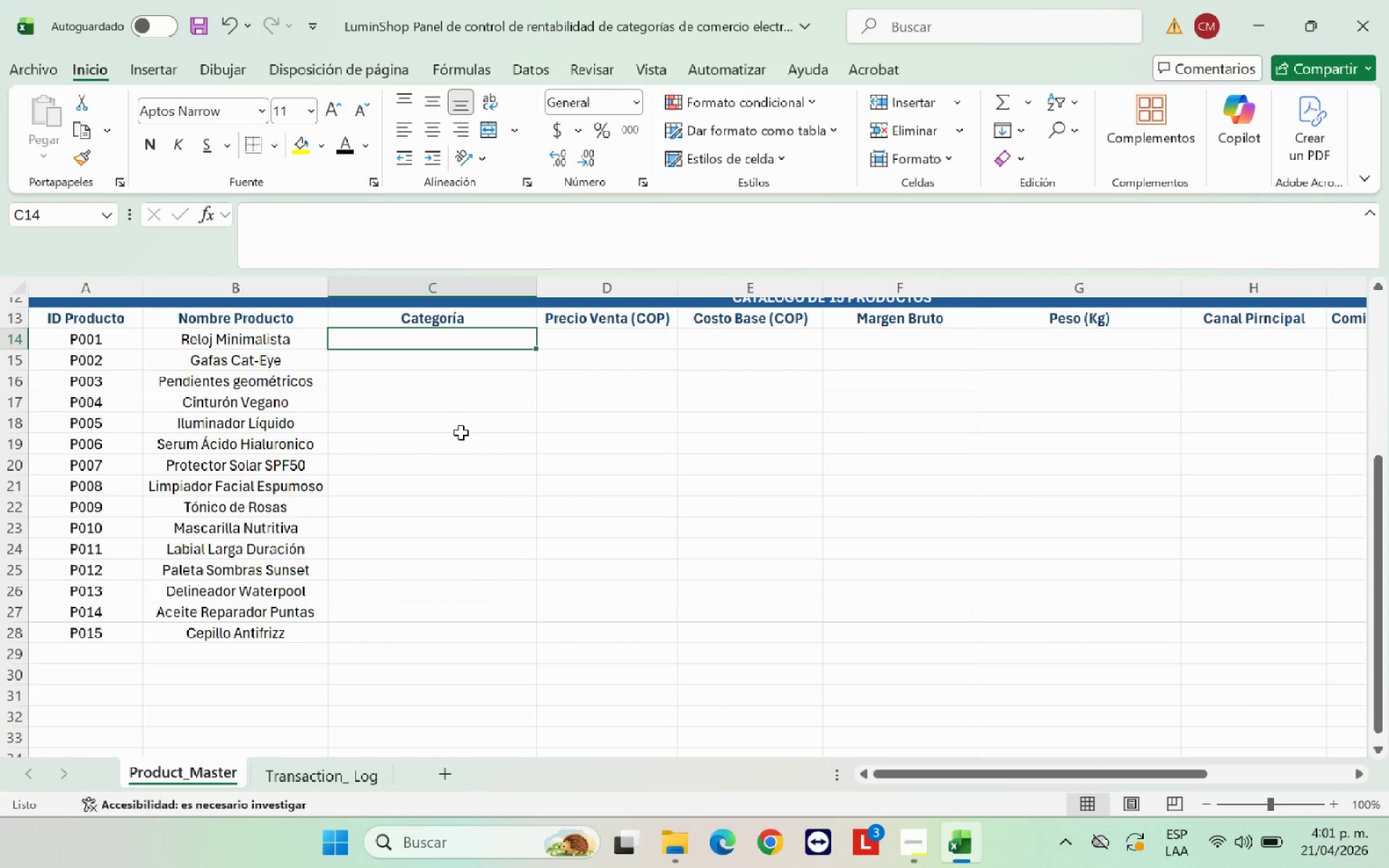 
wait(11.14)
 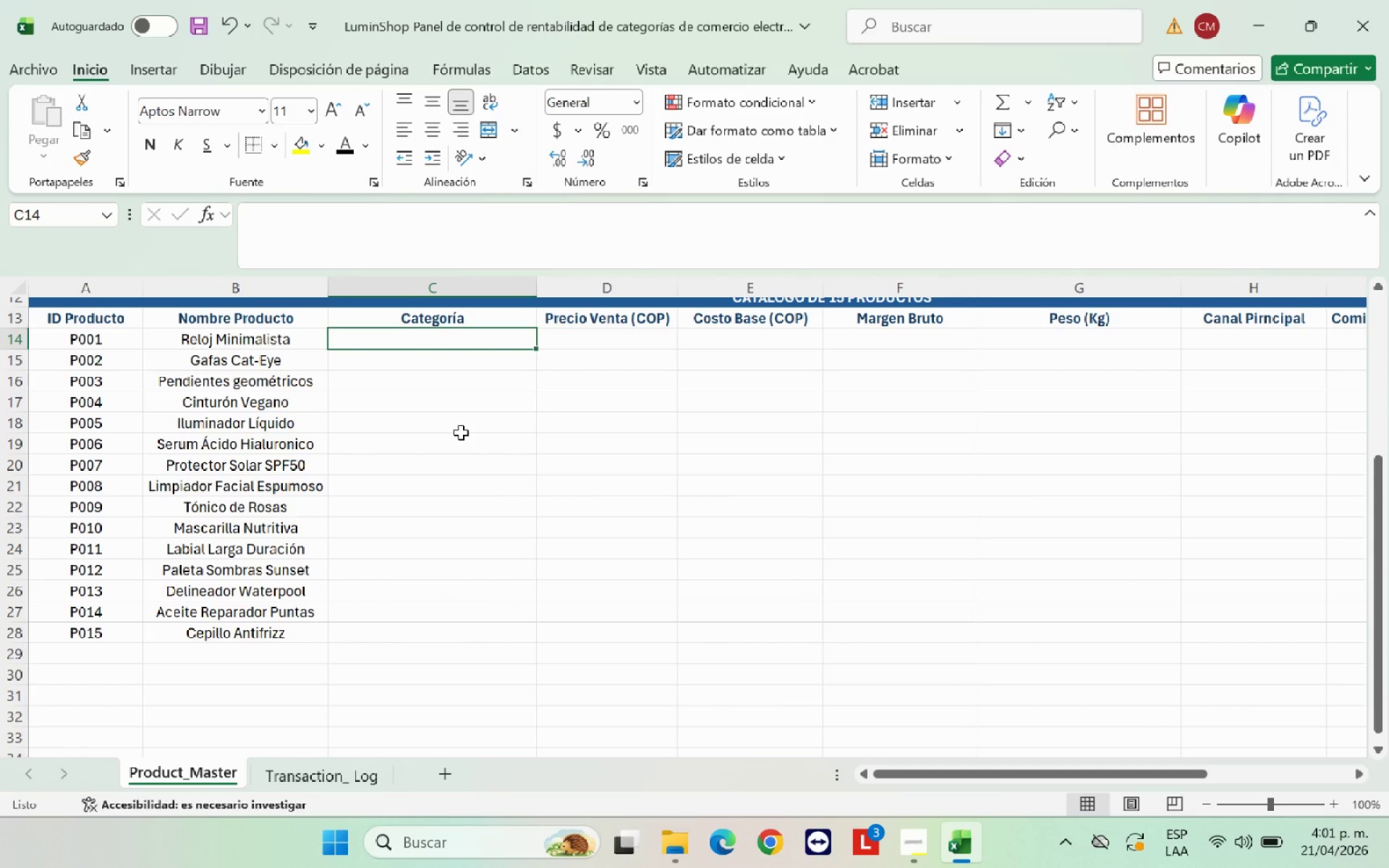 
left_click_drag(start_coordinate=[255, 343], to_coordinate=[250, 440])
 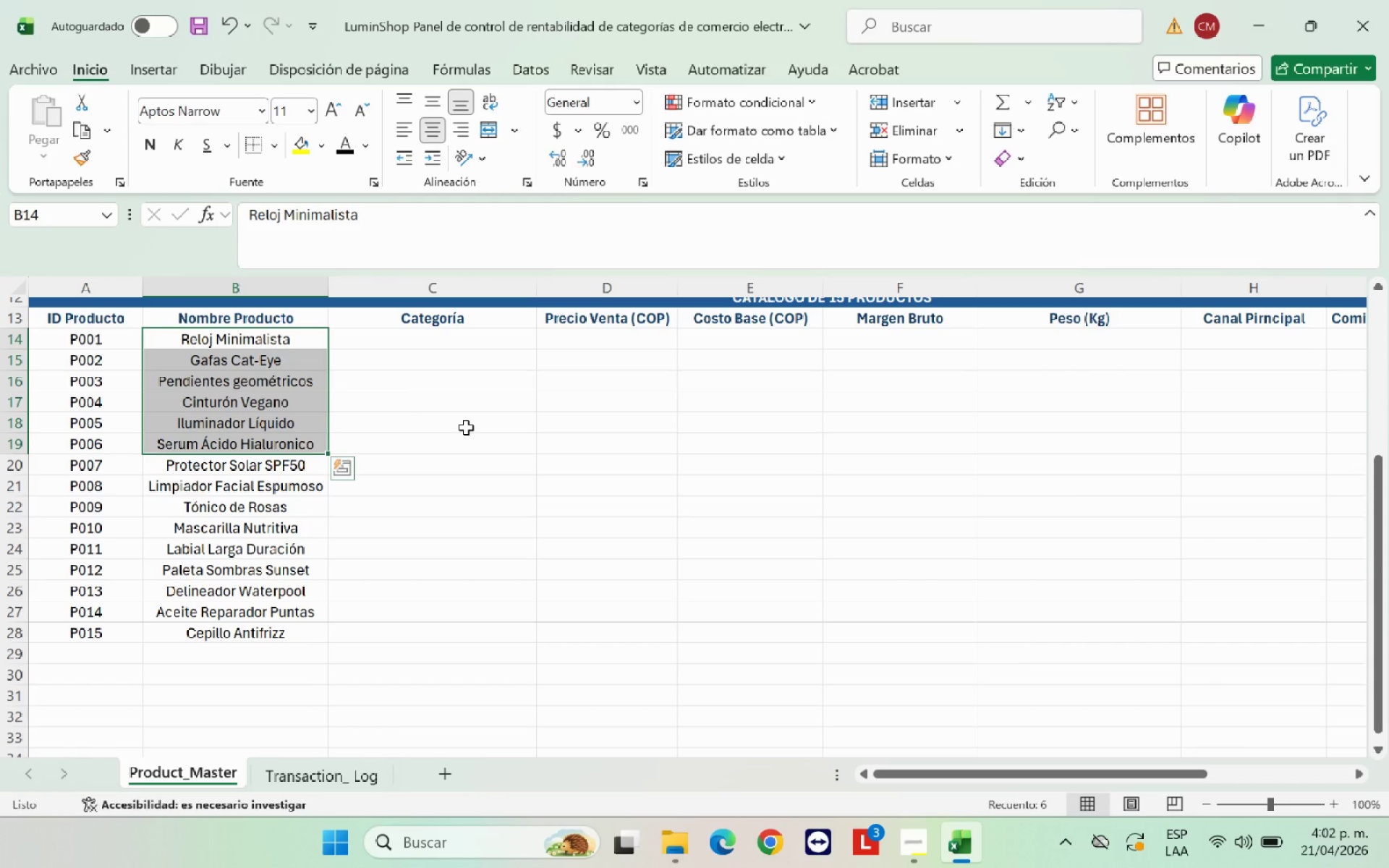 
left_click([466, 427])
 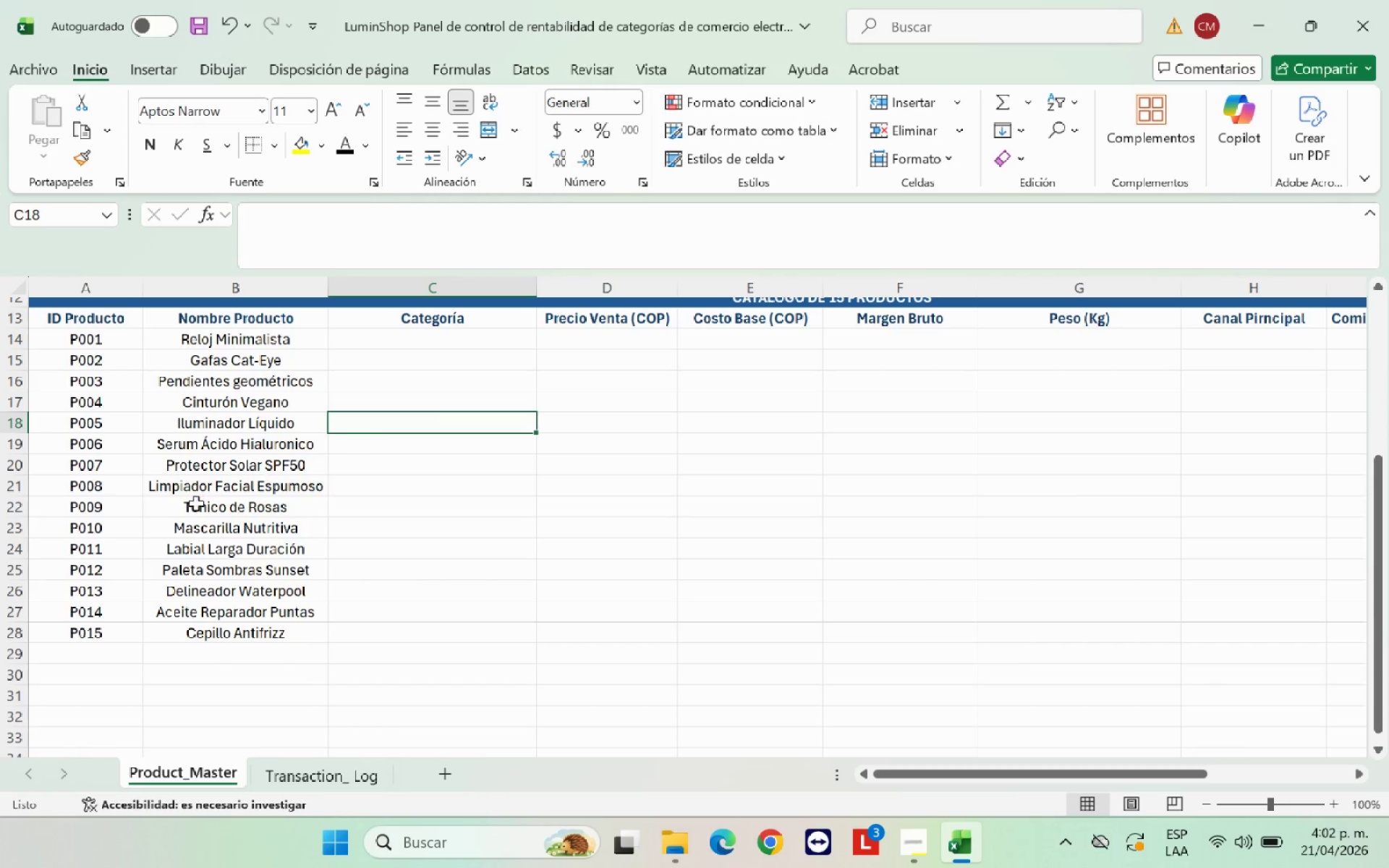 
scroll: coordinate [167, 505], scroll_direction: up, amount: 2.0
 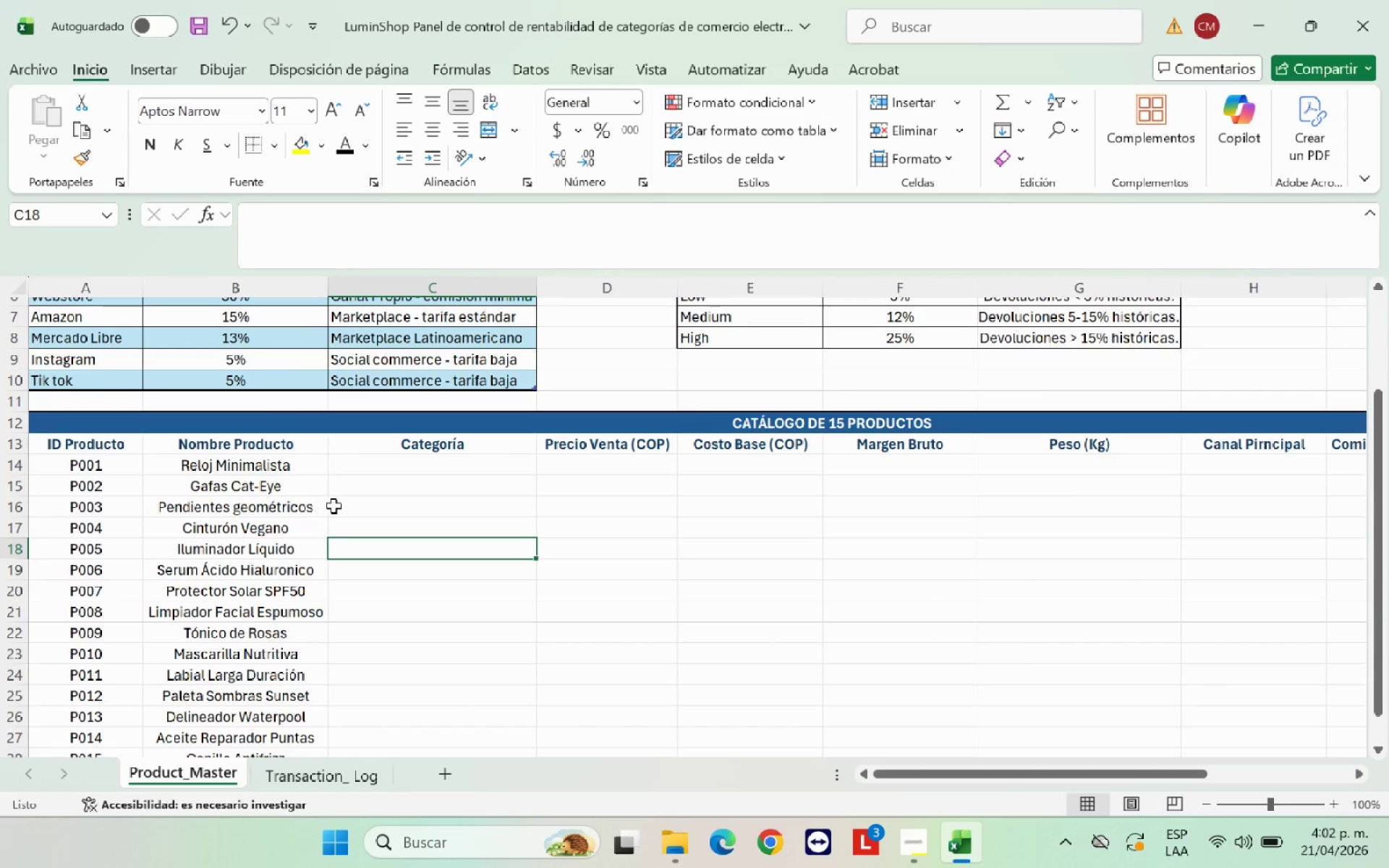 
scroll: coordinate [334, 506], scroll_direction: down, amount: 1.0
 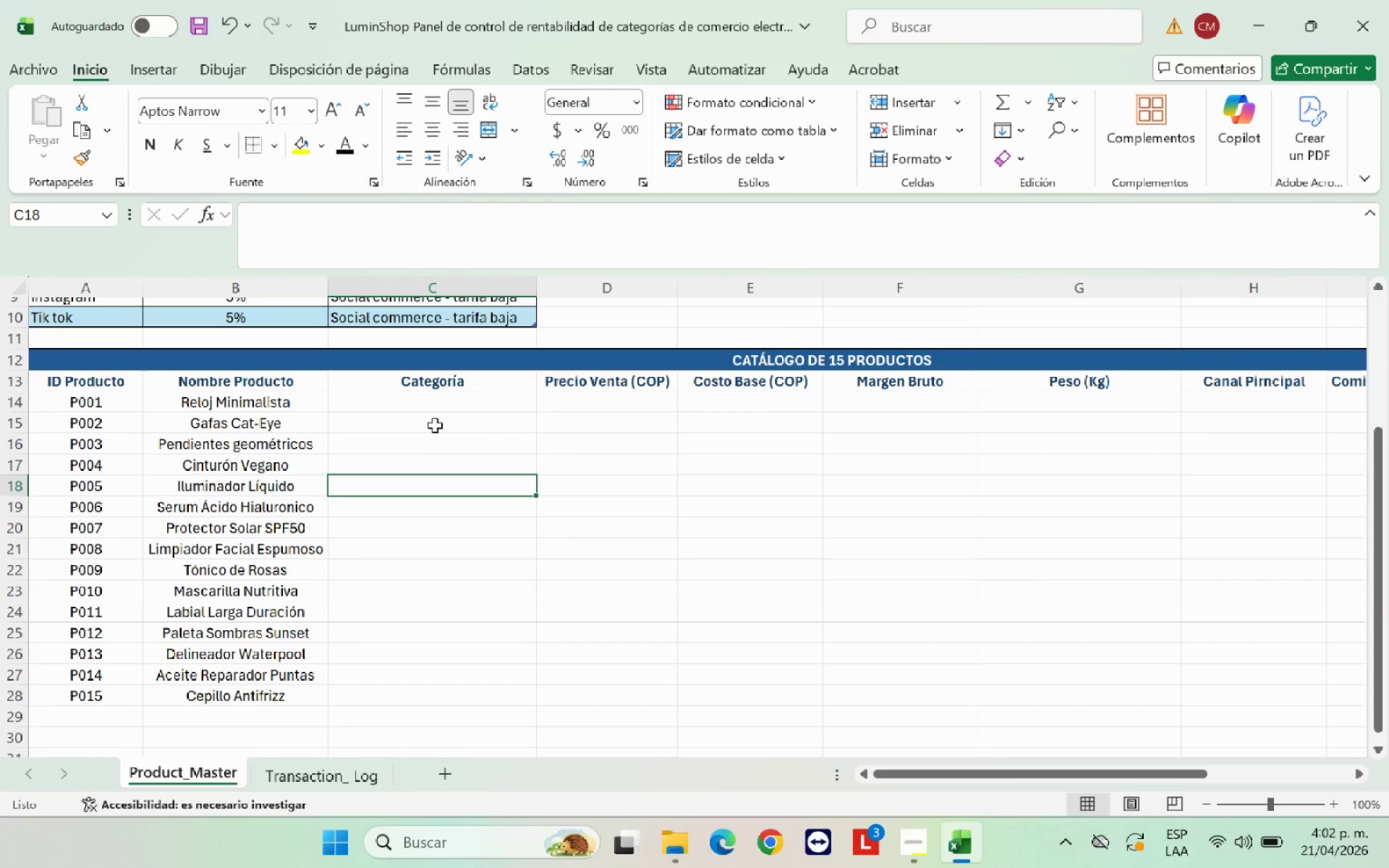 
left_click([443, 404])
 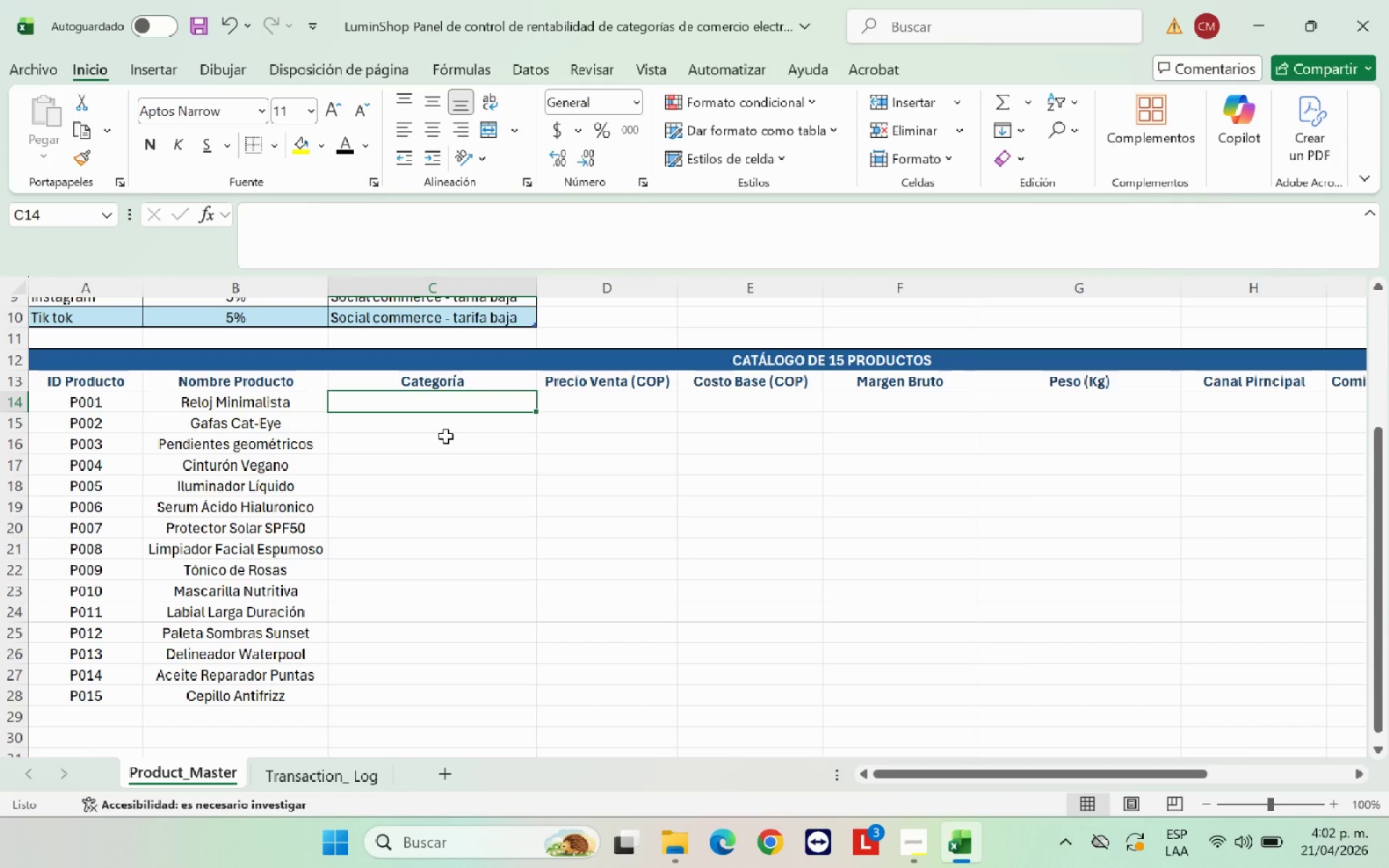 
left_click([446, 441])
 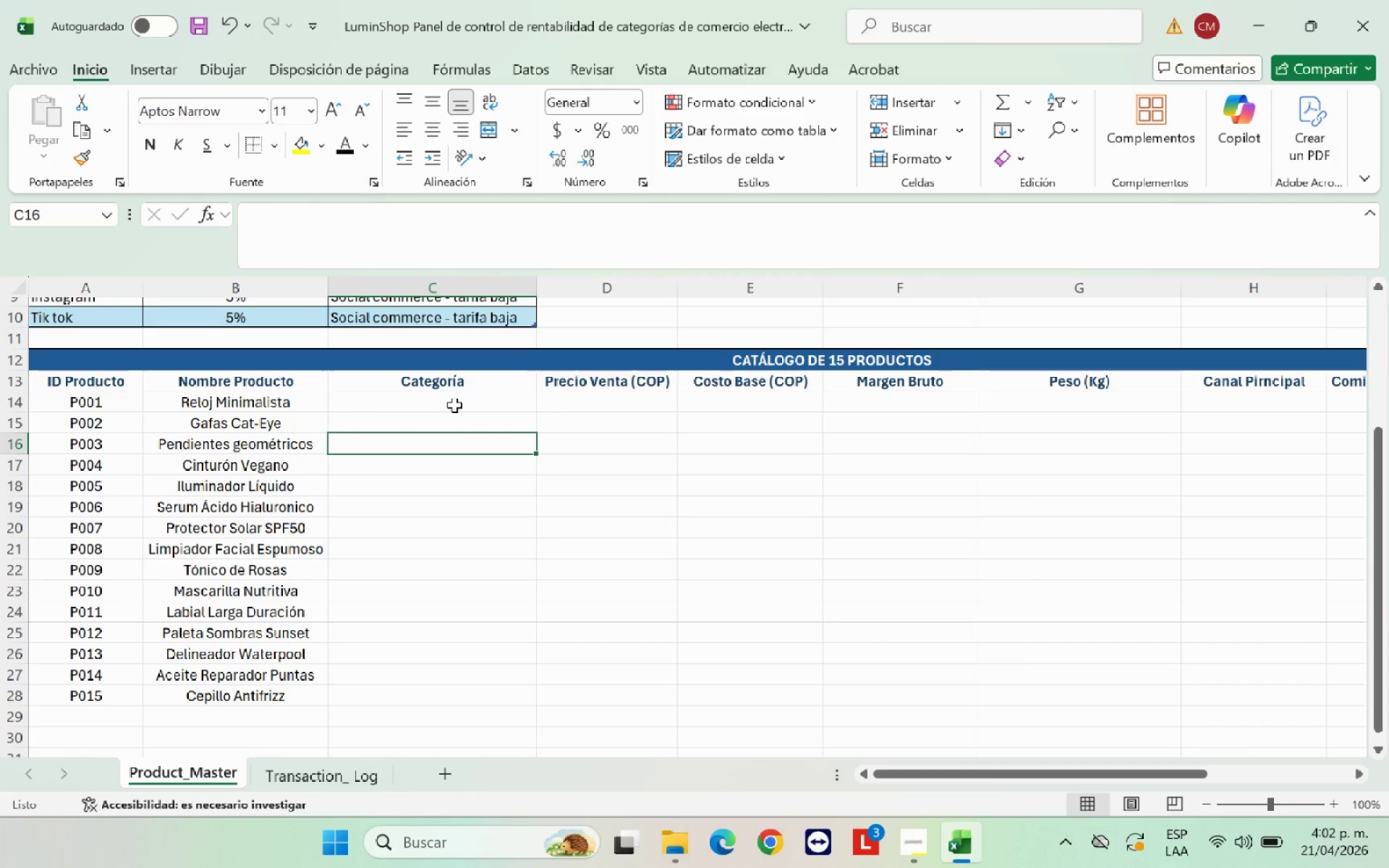 
left_click([454, 405])
 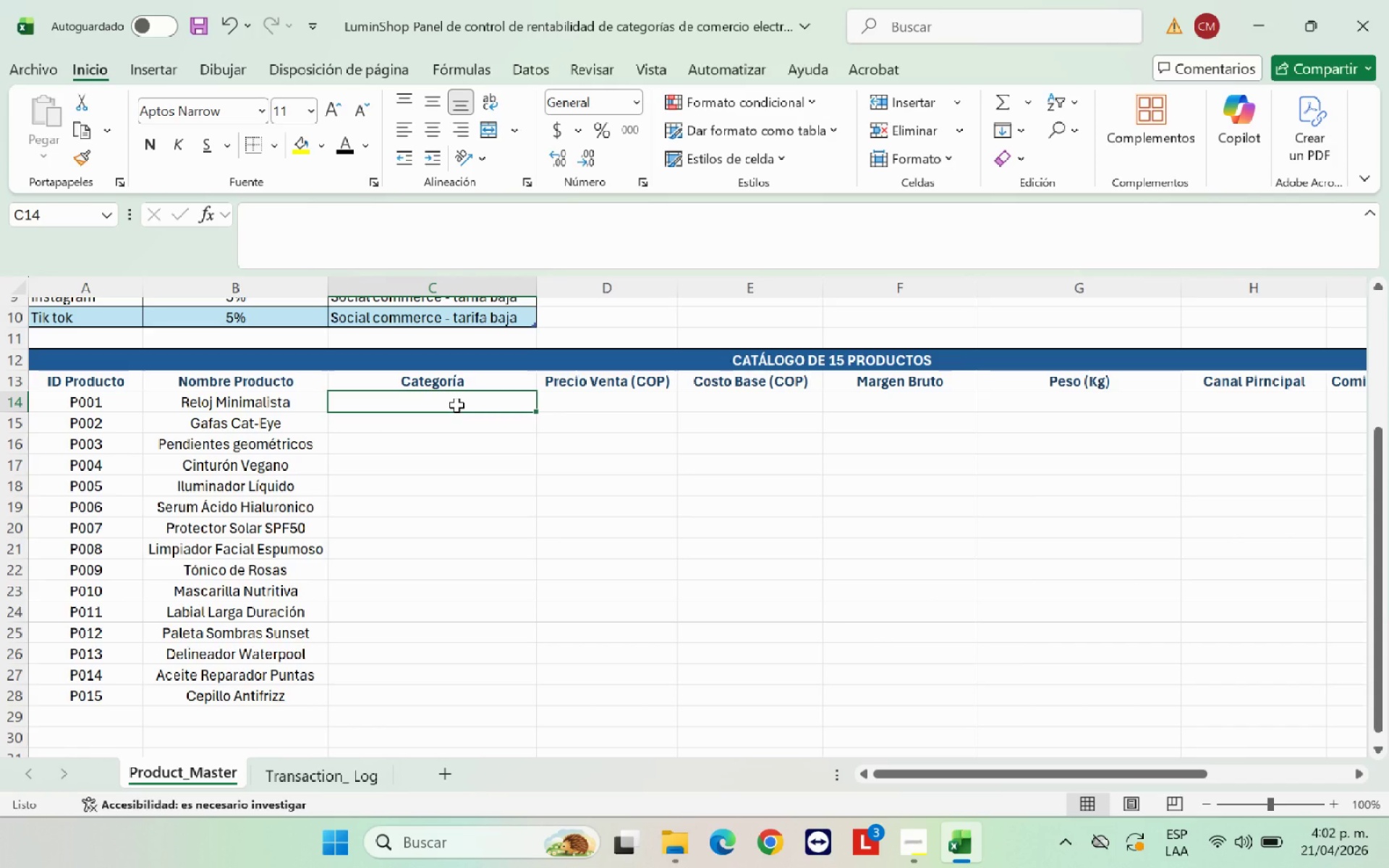 
wait(10.38)
 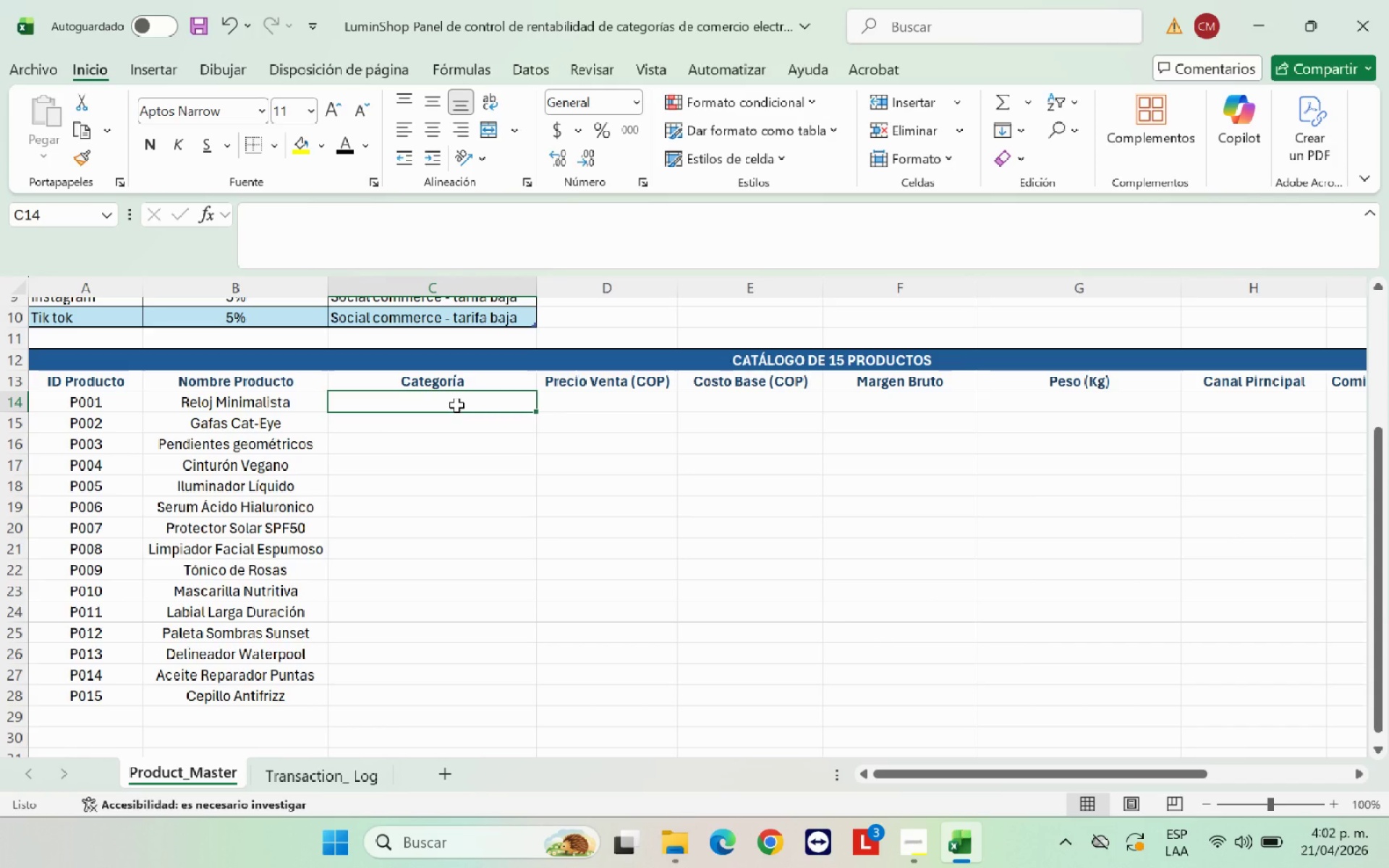 
left_click_drag(start_coordinate=[451, 404], to_coordinate=[462, 687])
 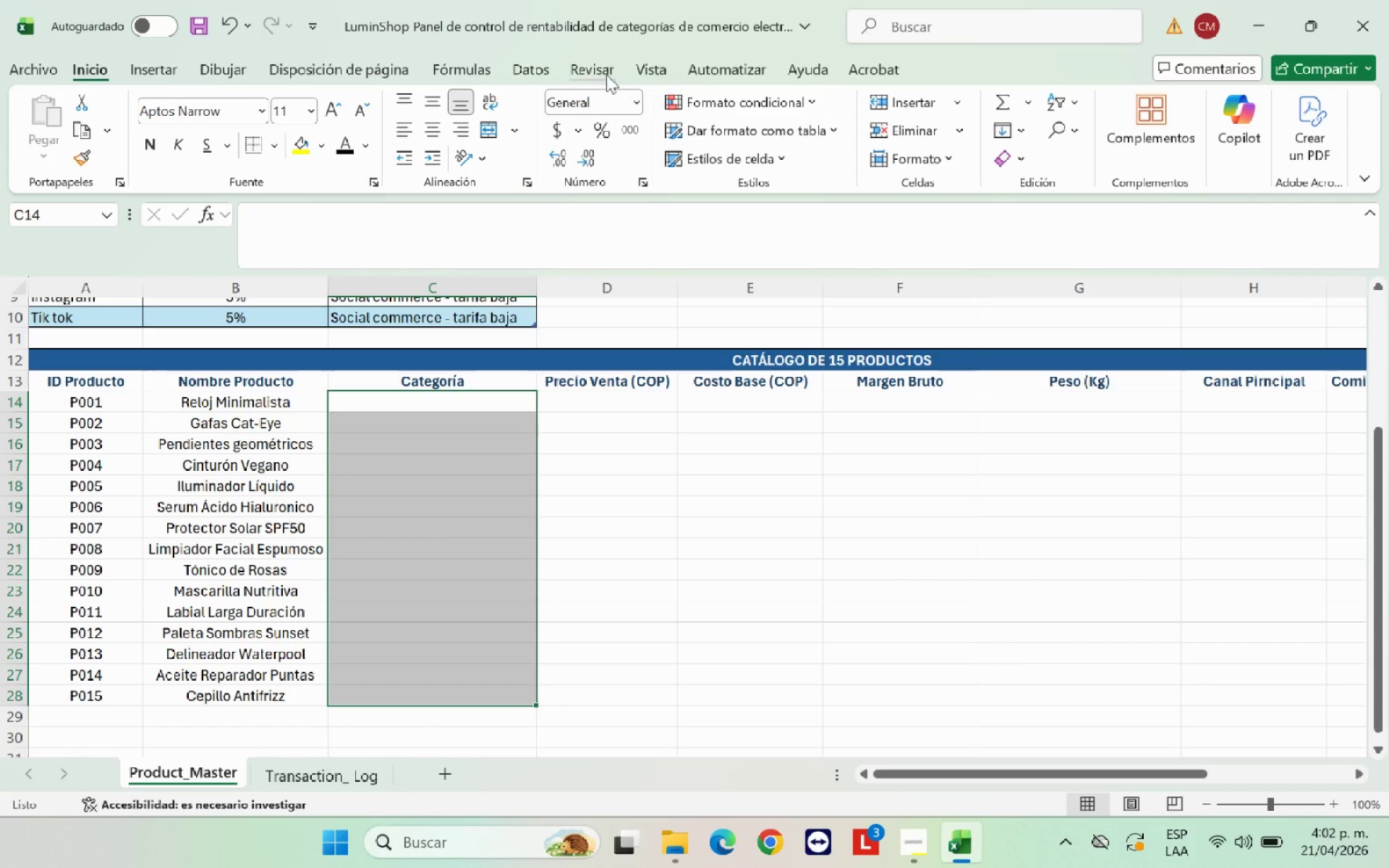 
left_click([553, 72])
 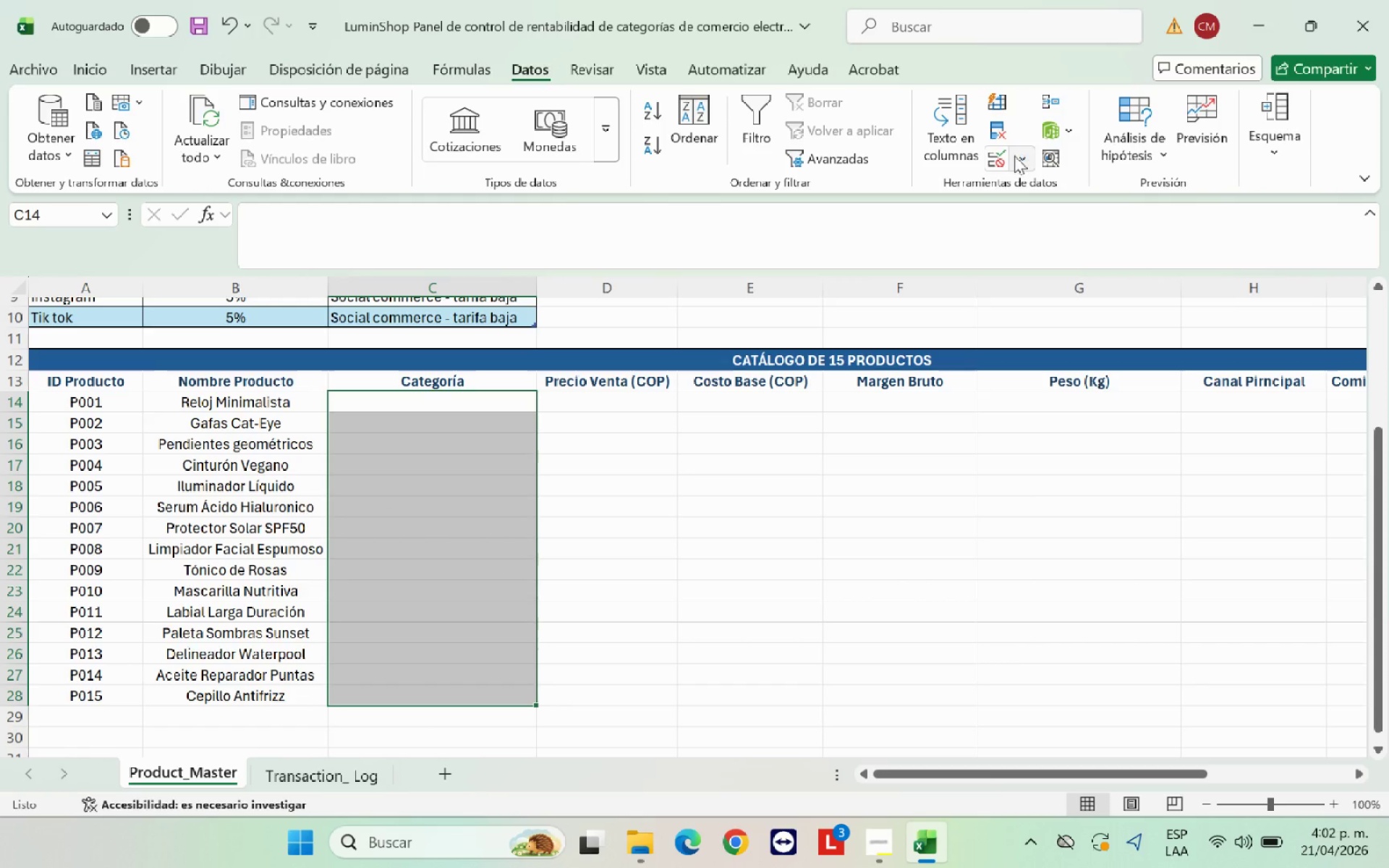 
left_click([1008, 158])
 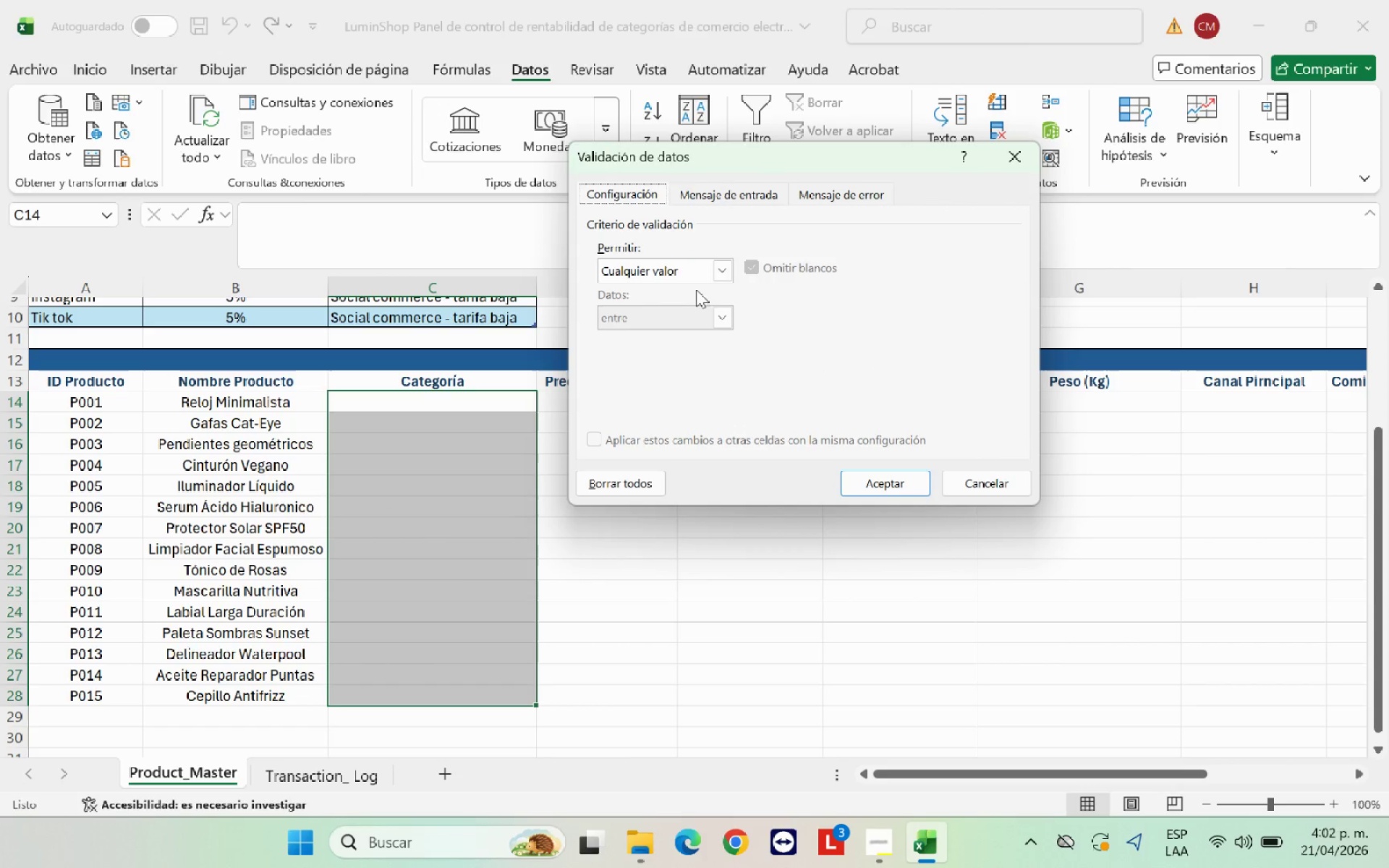 
left_click([713, 277])
 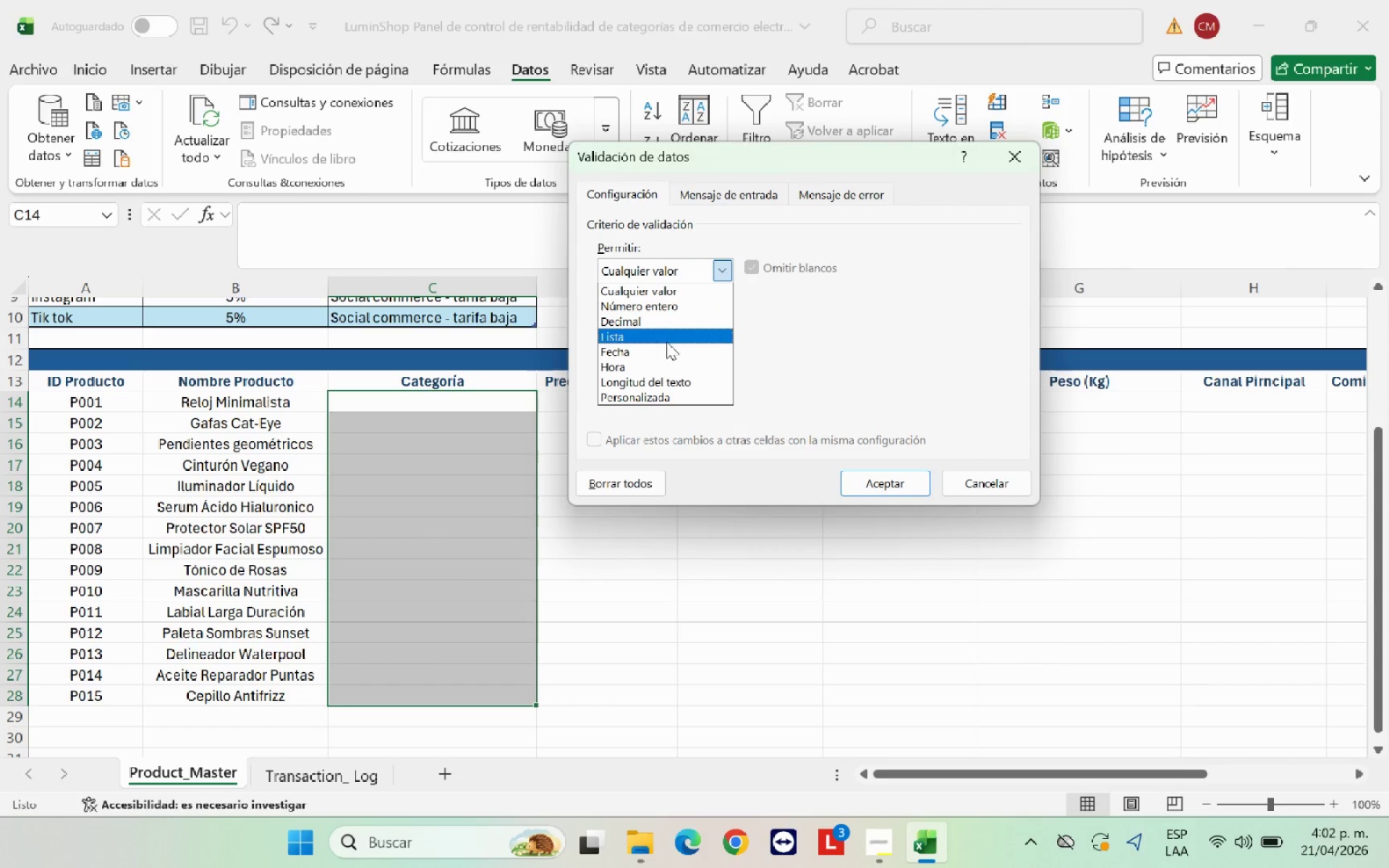 
left_click([666, 344])
 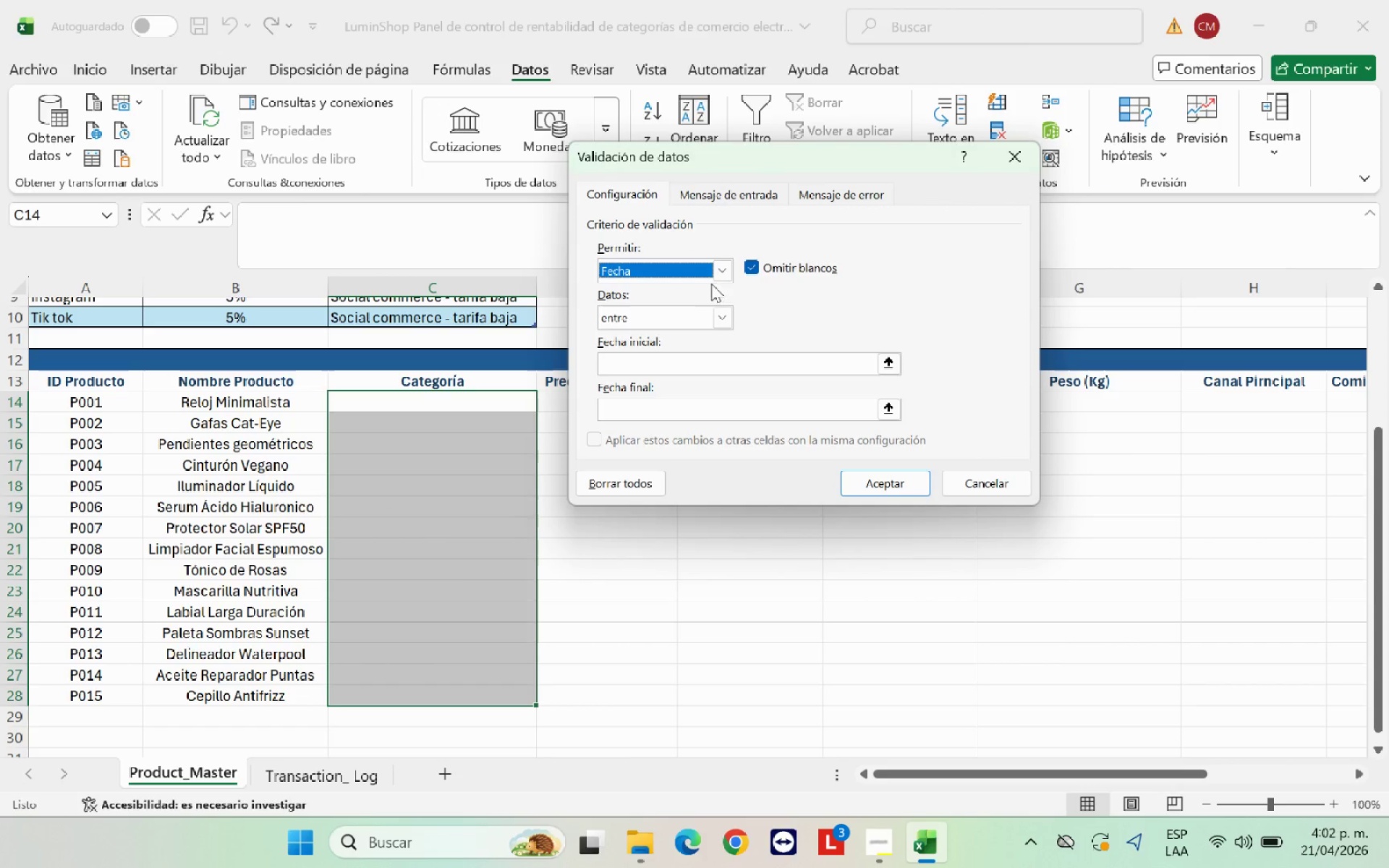 
left_click([723, 273])
 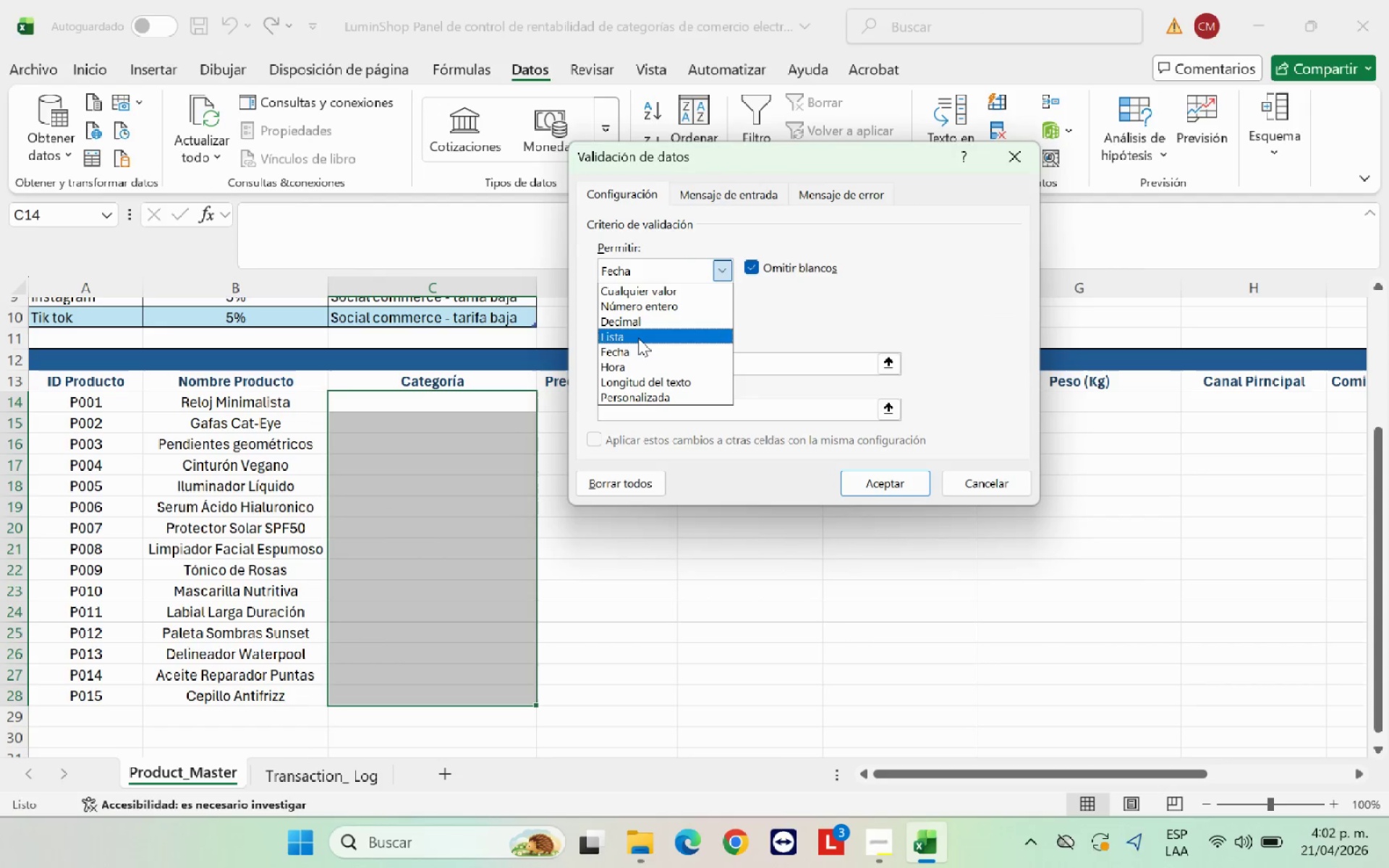 
left_click([637, 338])
 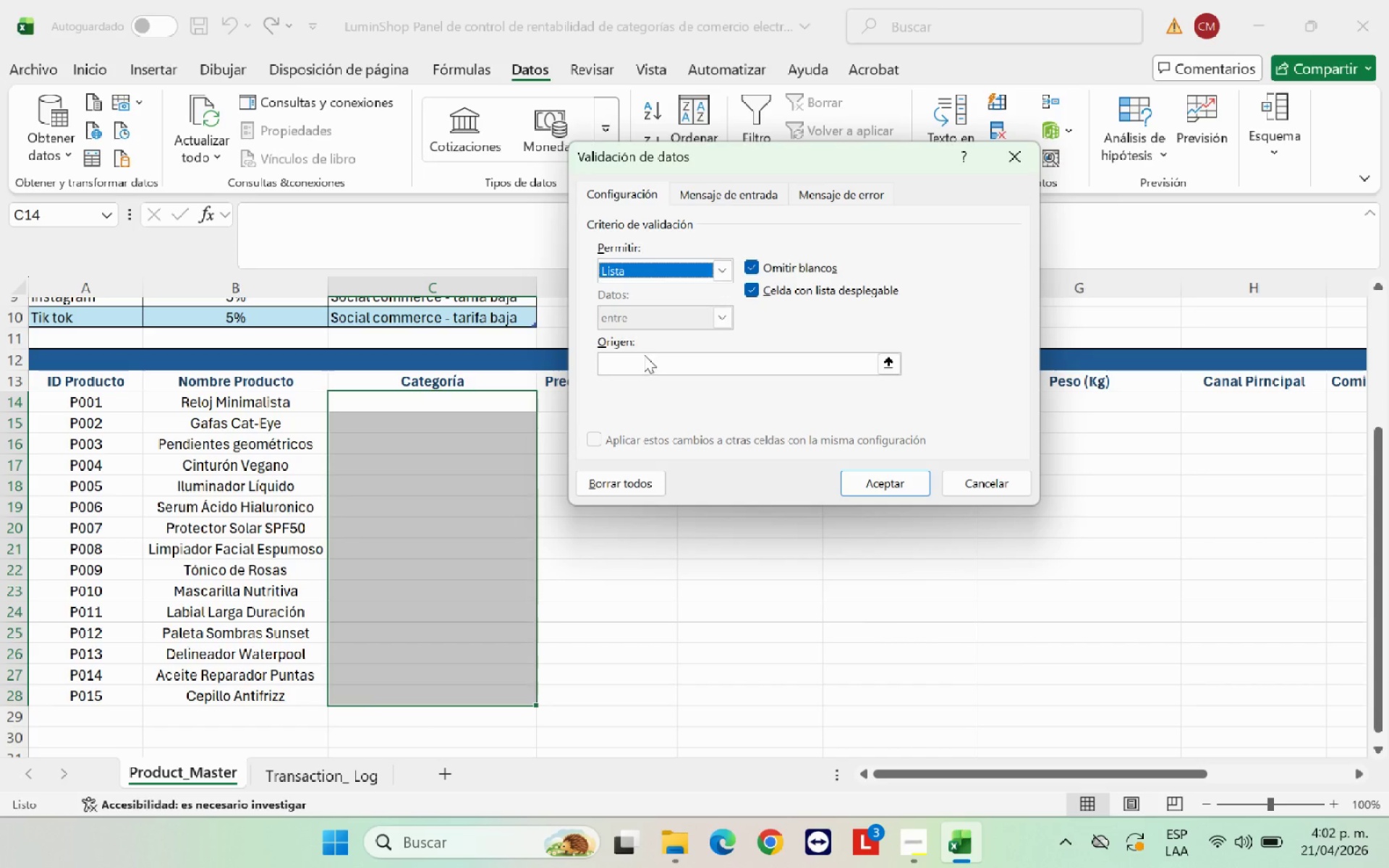 
left_click([647, 360])
 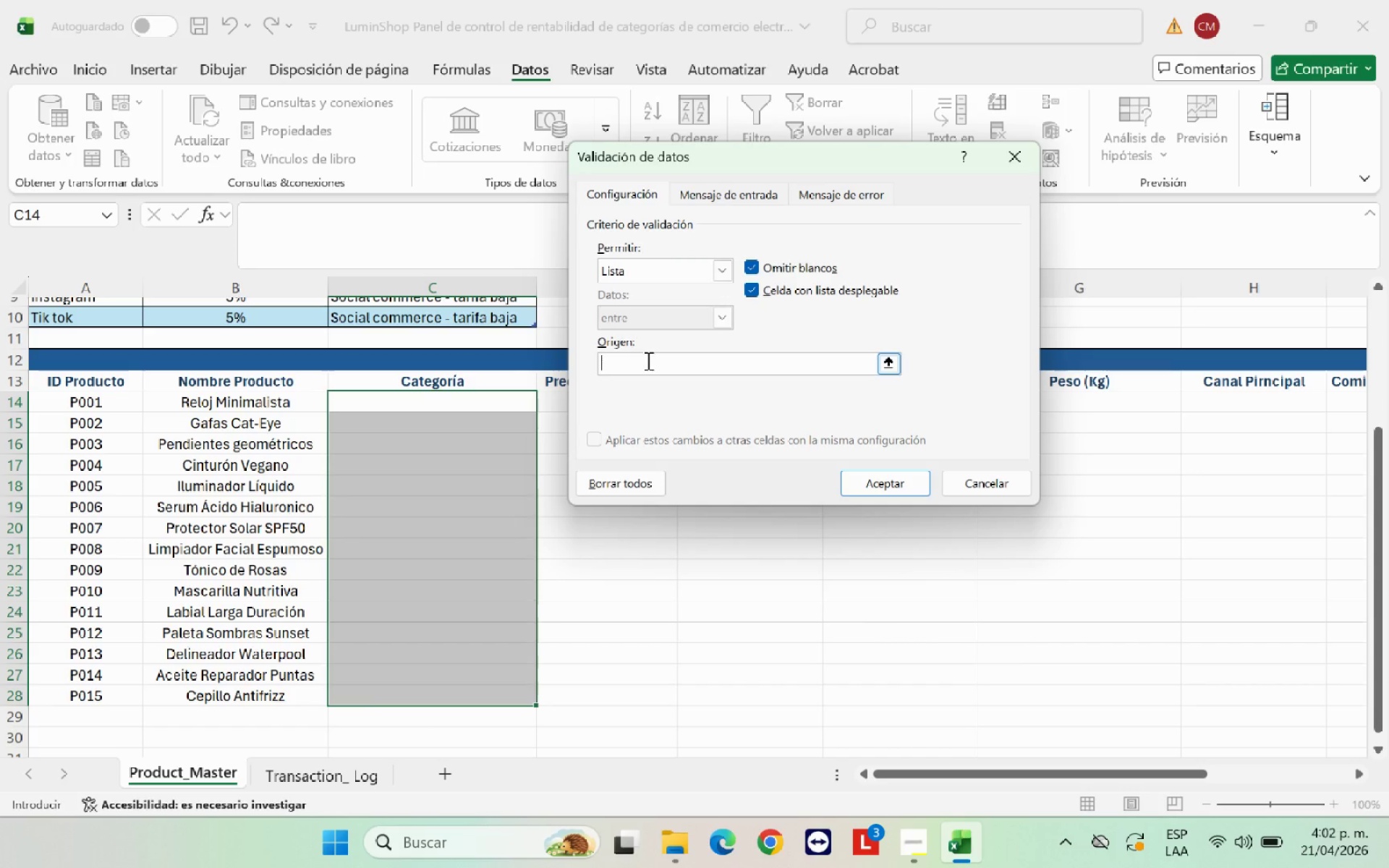 
type(C)
key(Backspace)
type(Accesorios,)
key(Backspace)
type(< Skincare< Maquillaje< Cabello)
 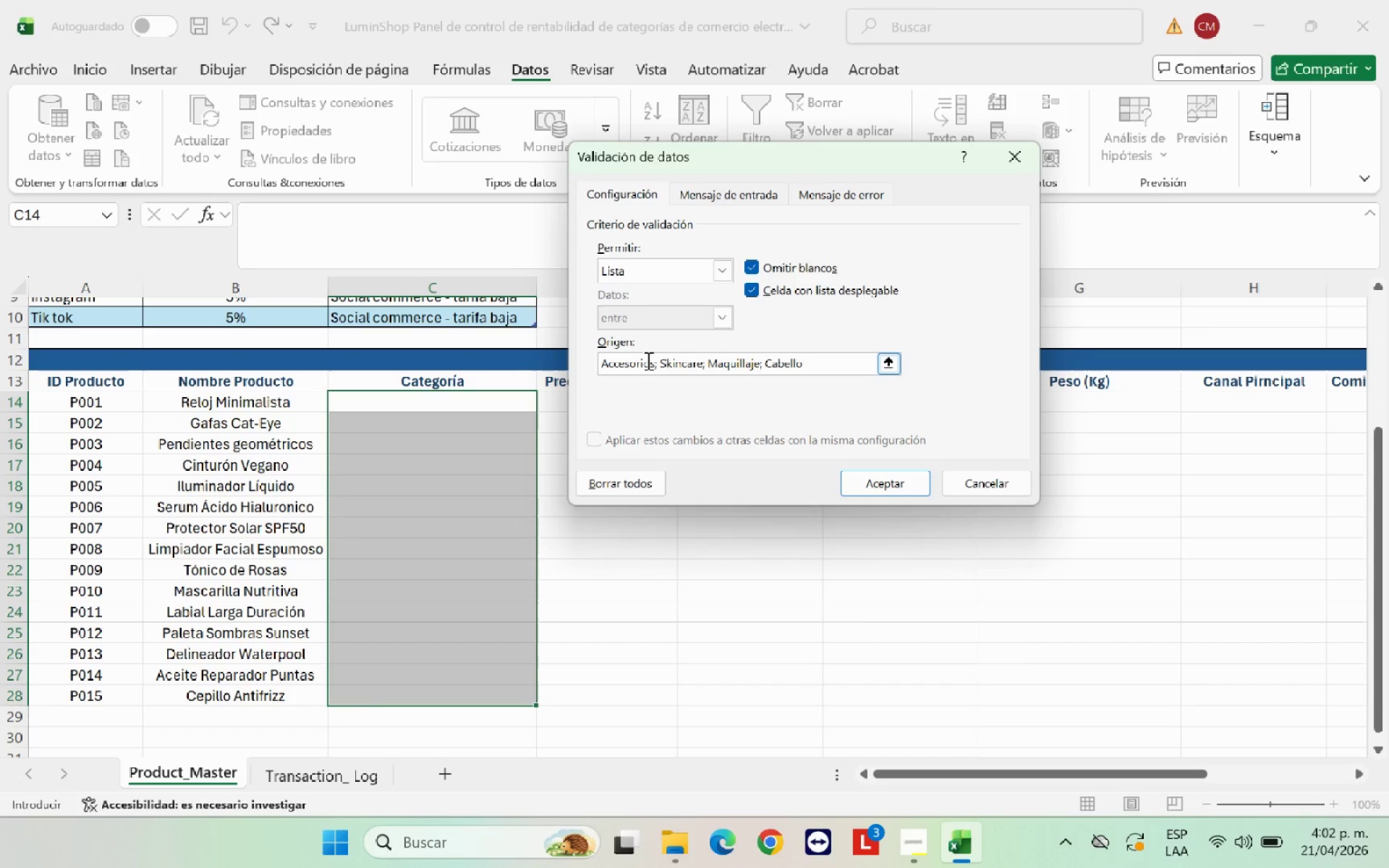 
left_click([715, 197])
 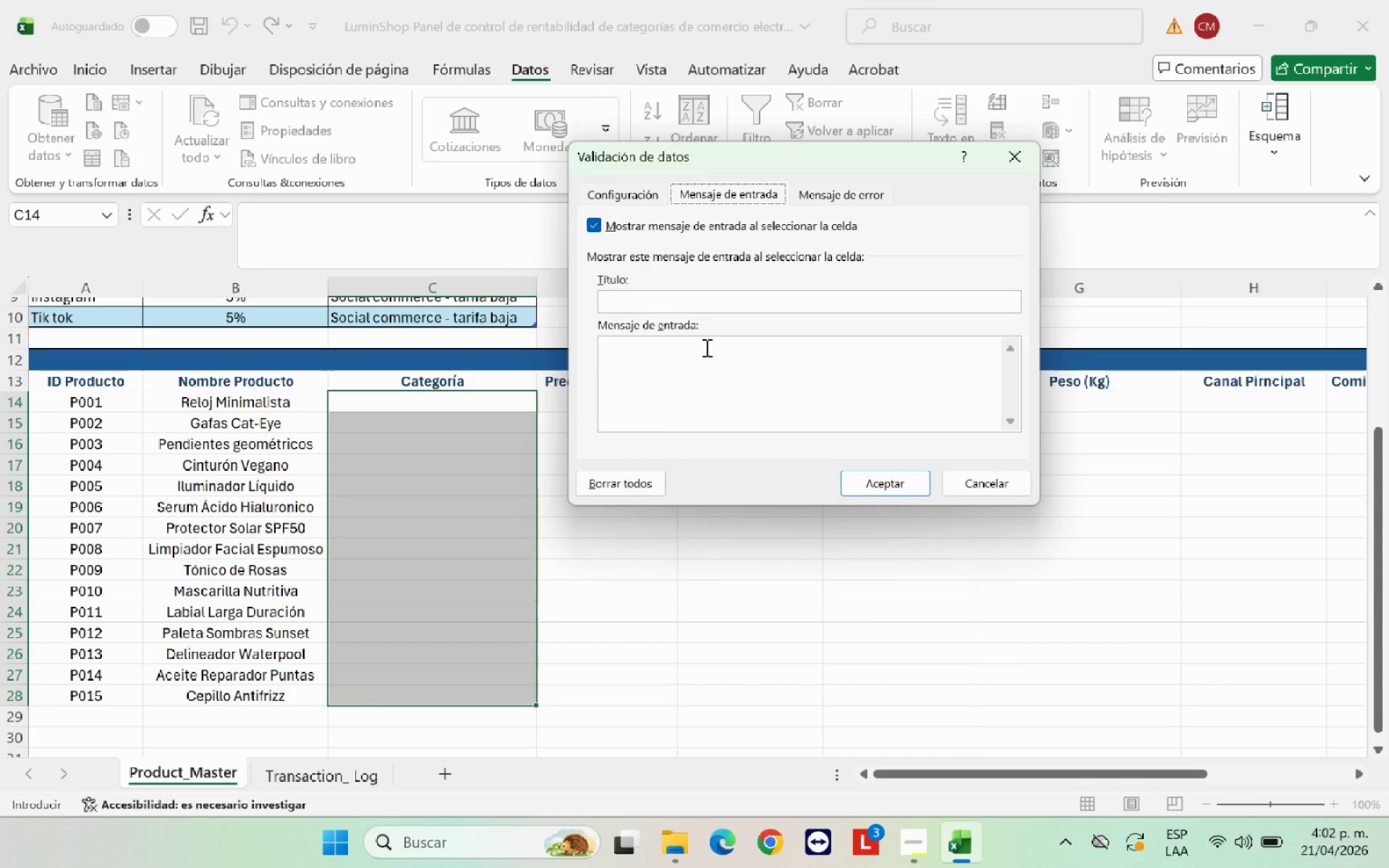 
left_click([705, 347])
 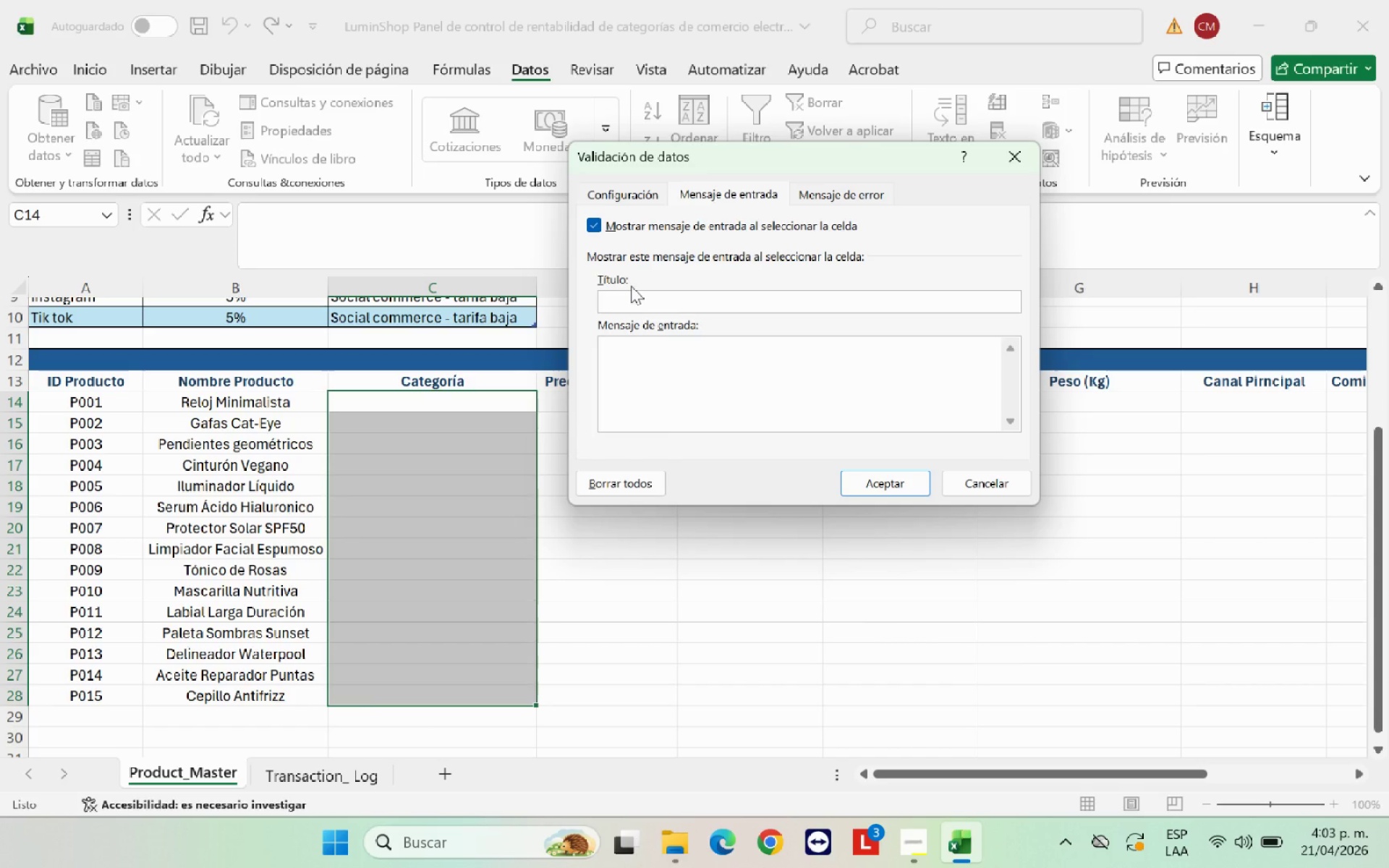 
left_click([639, 295])
 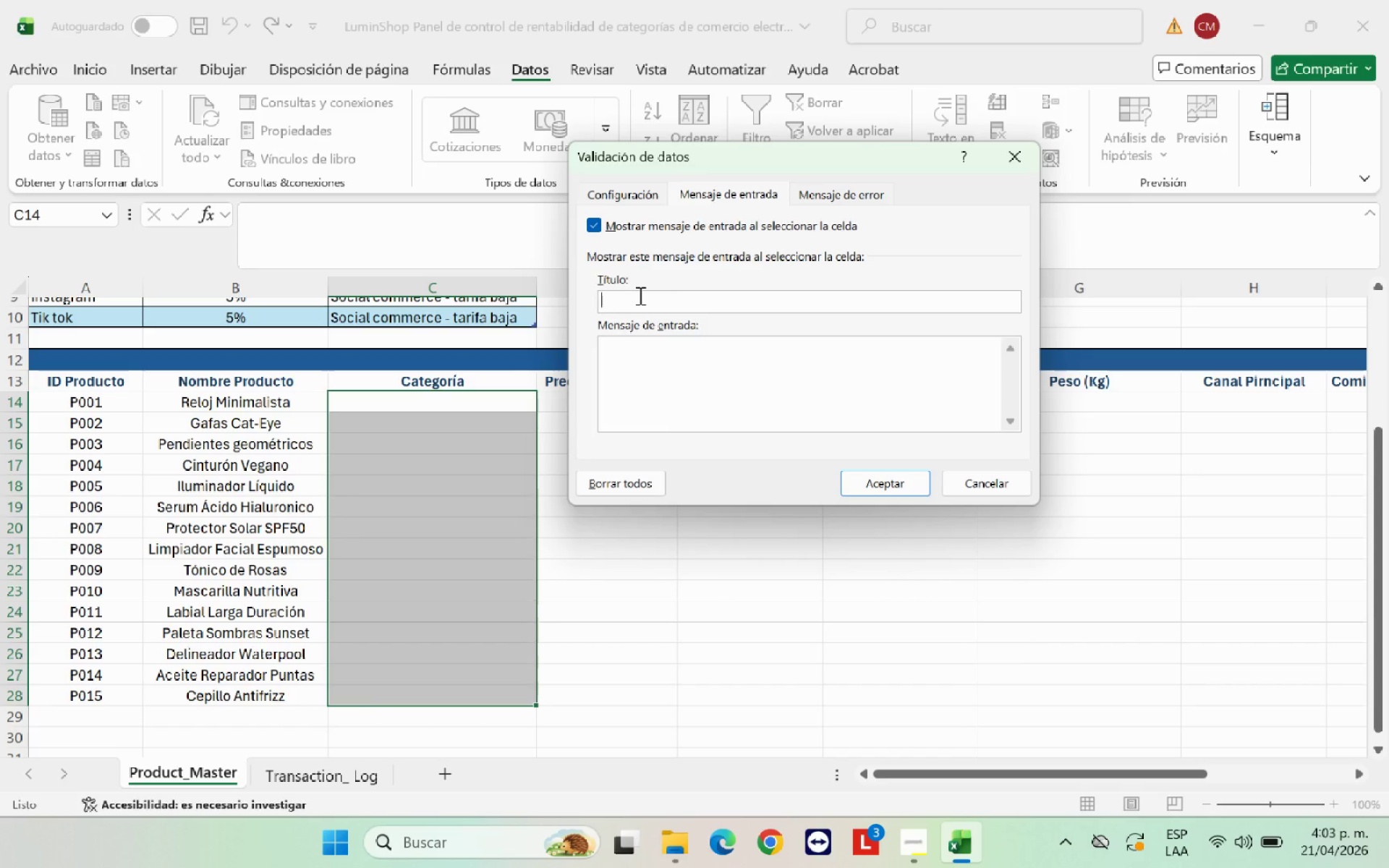 
type(Categoria)
 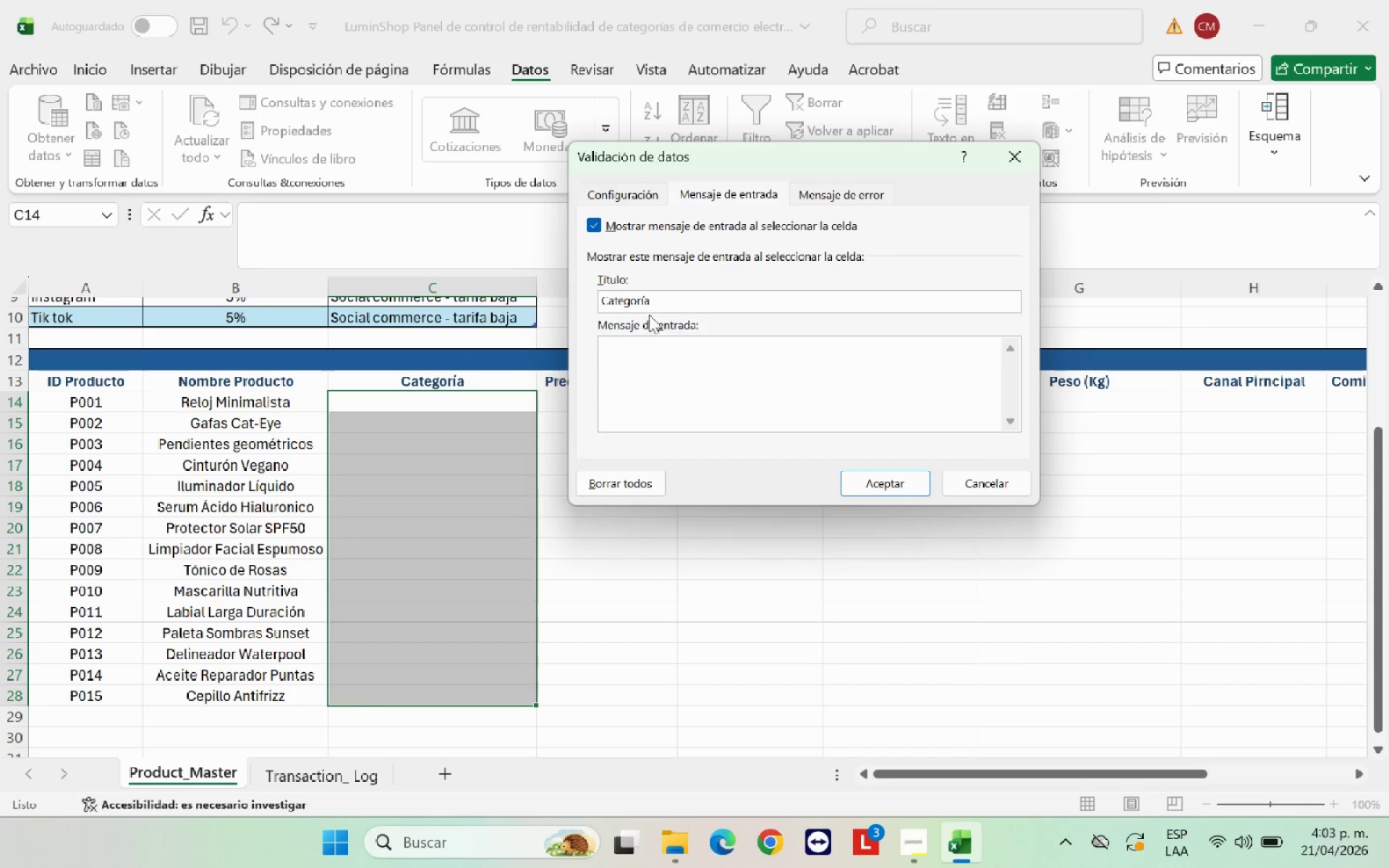 
hold_key(key=Semicolon, duration=0.33)
 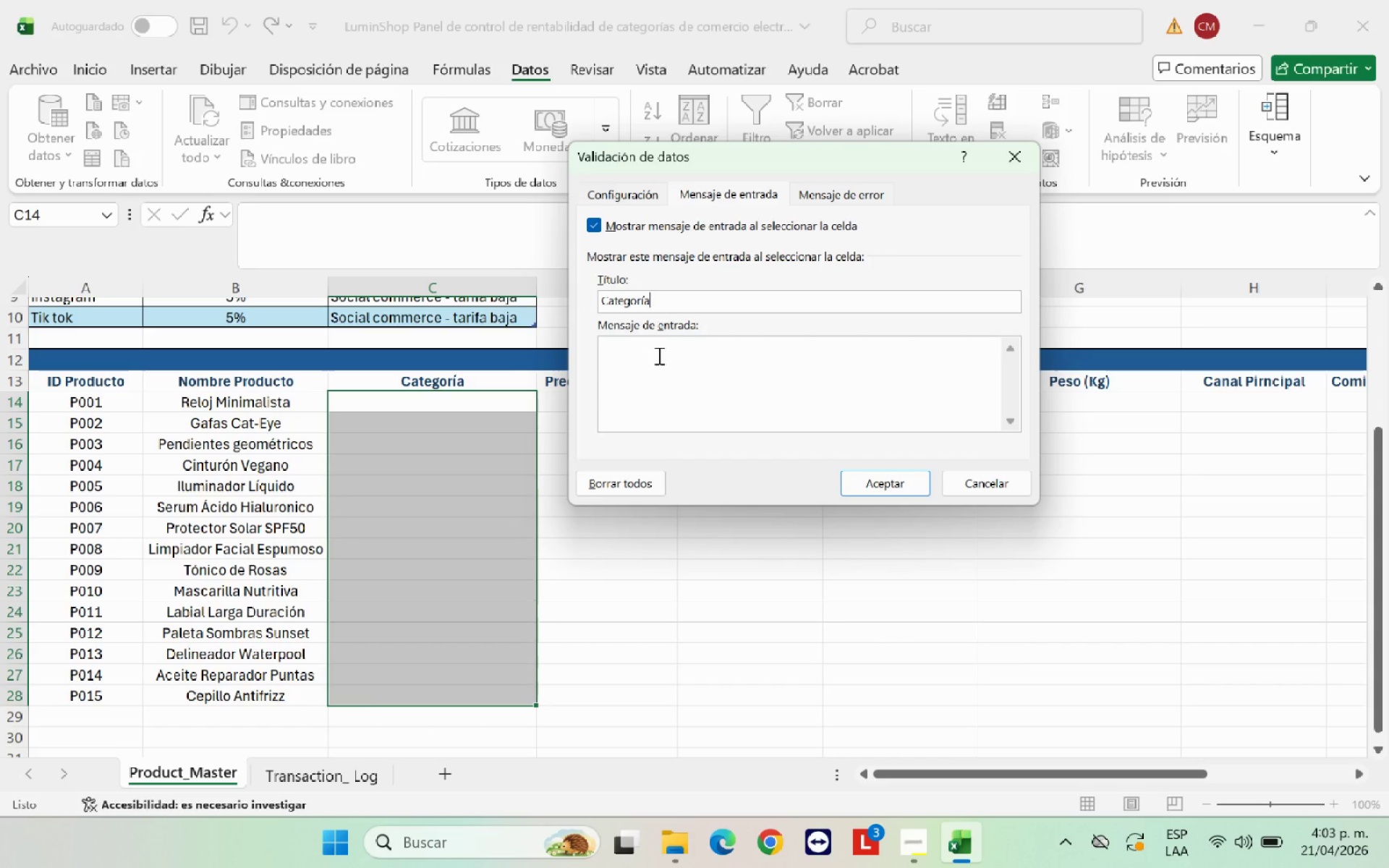 
wait(12.34)
 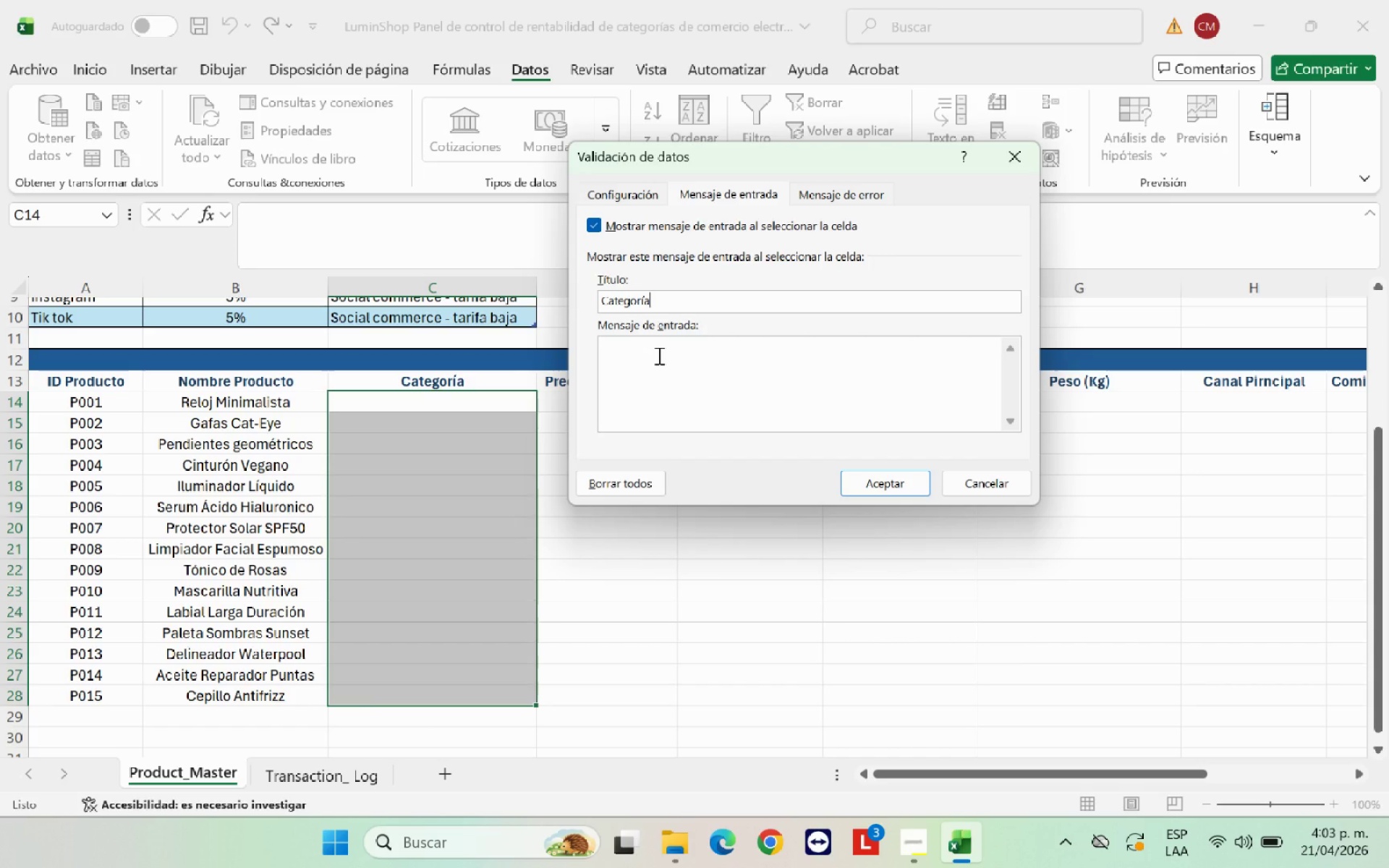 
left_click([883, 488])
 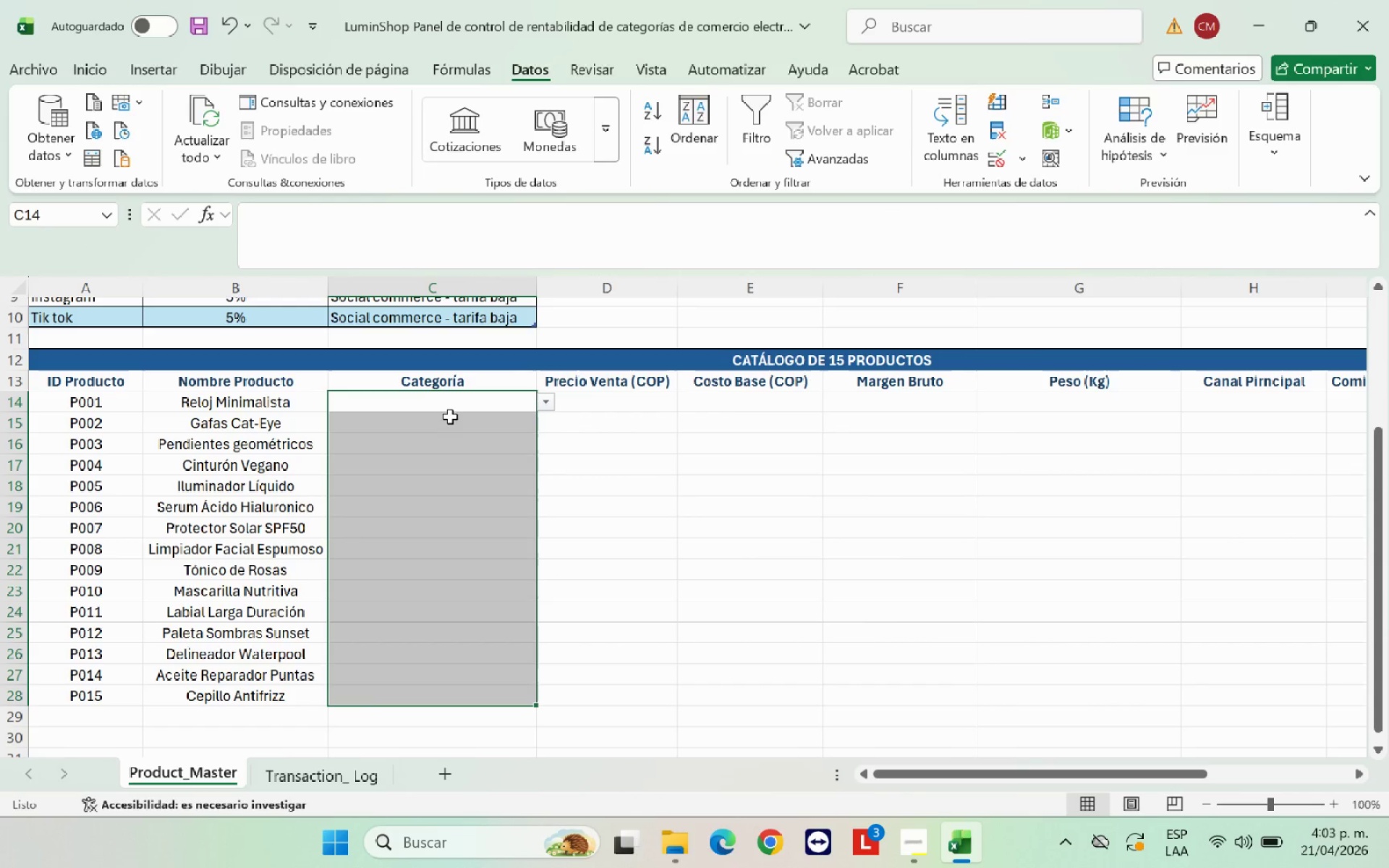 
left_click([456, 404])
 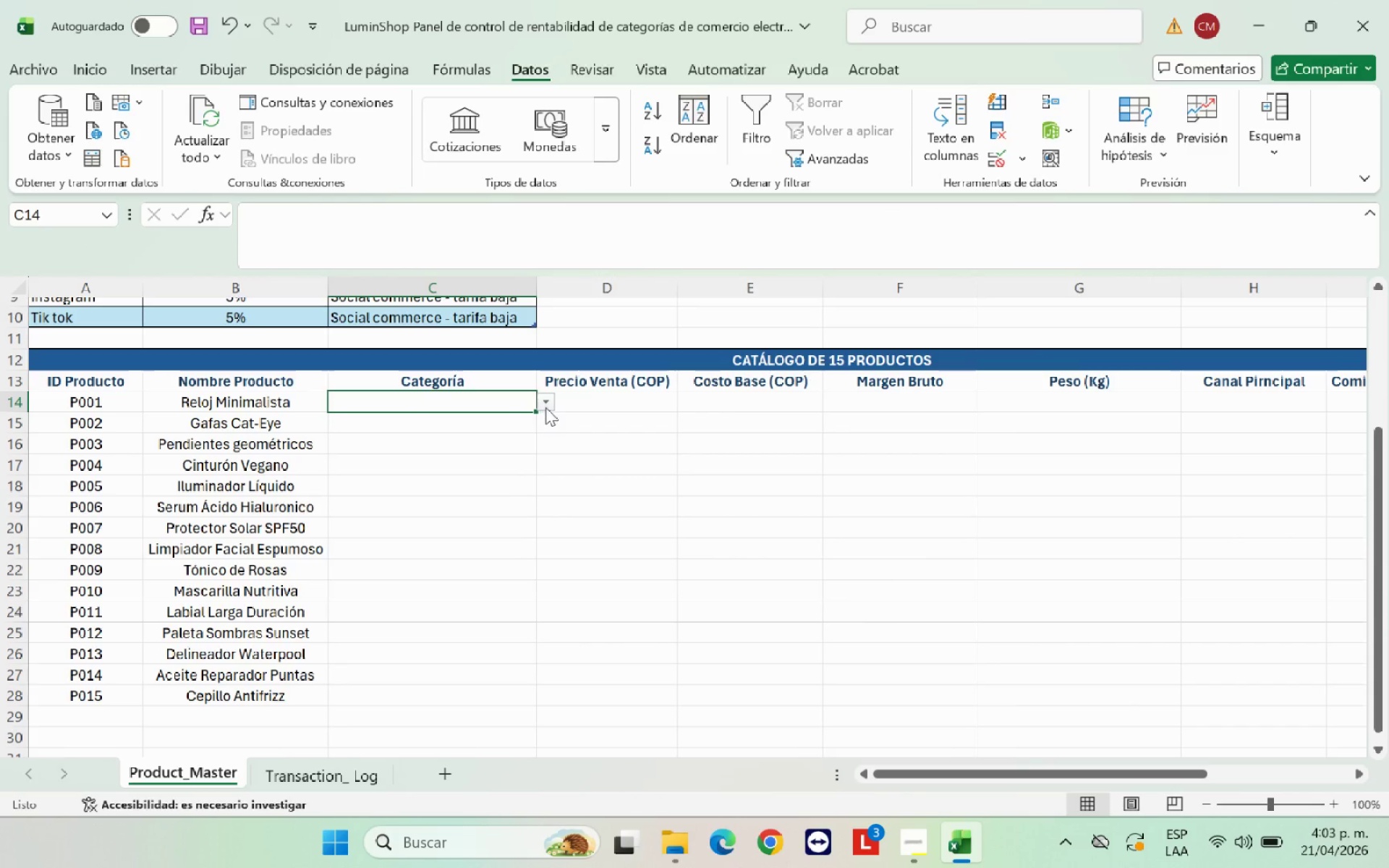 
left_click([546, 407])
 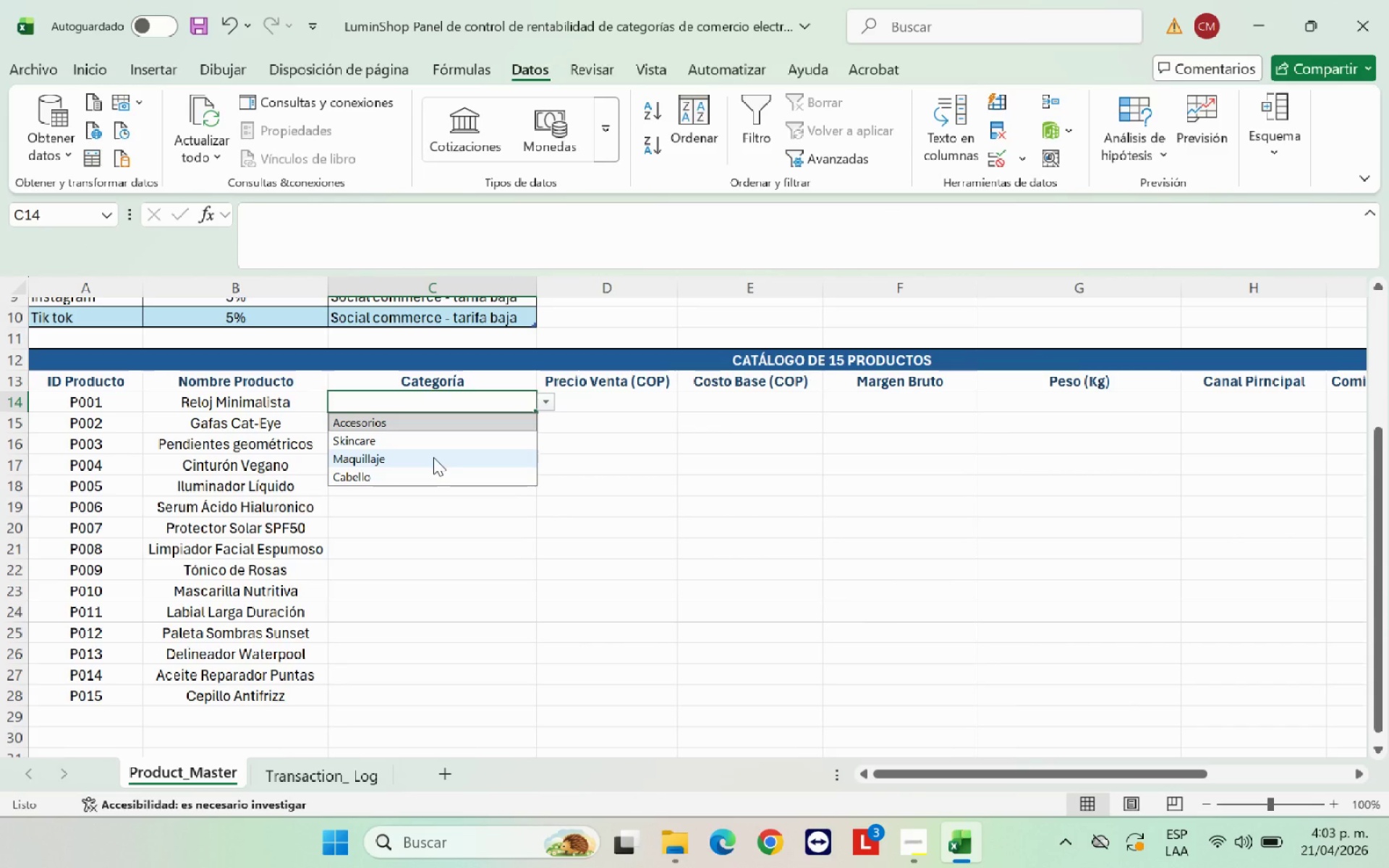 
left_click([429, 425])
 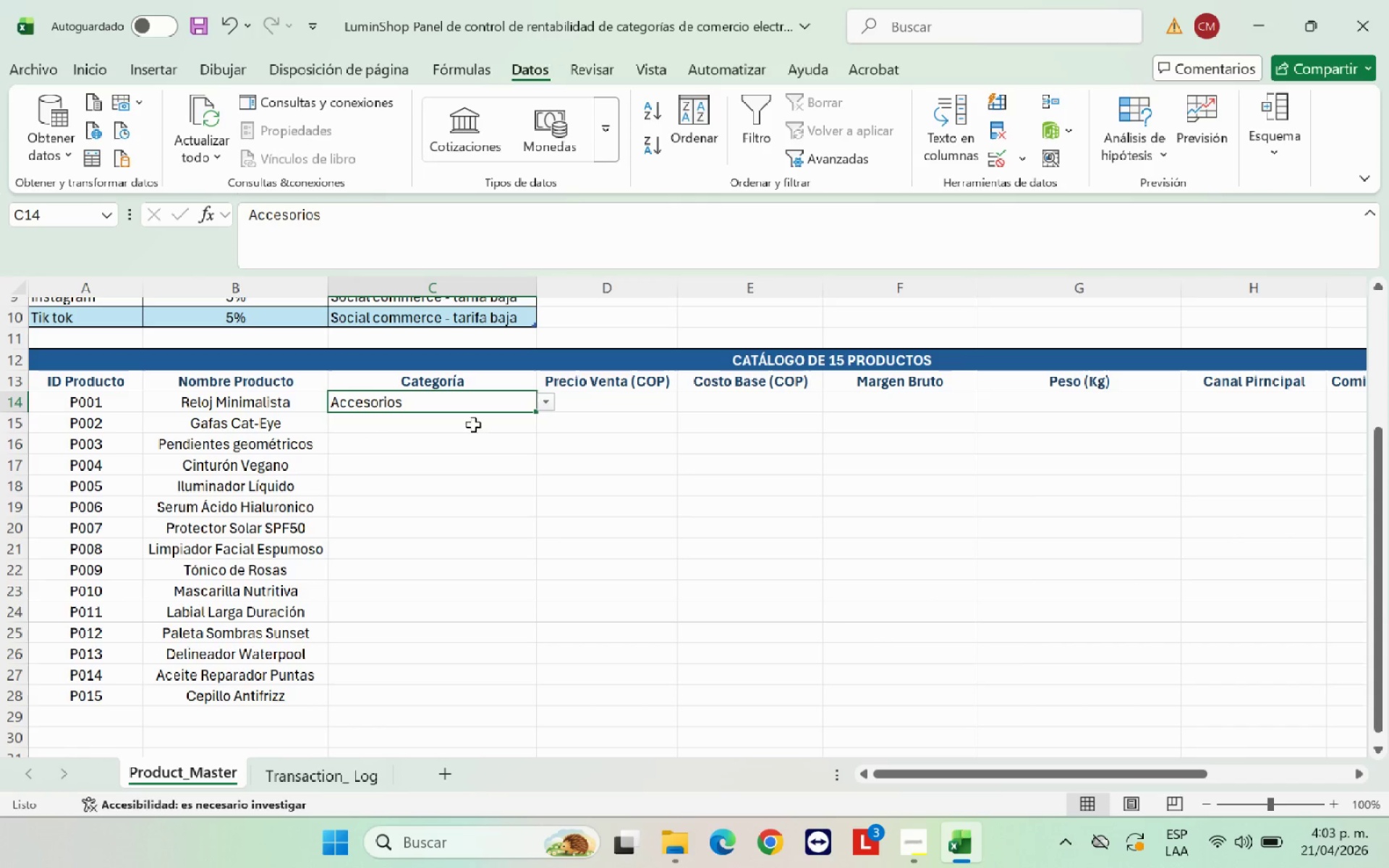 
left_click([481, 428])
 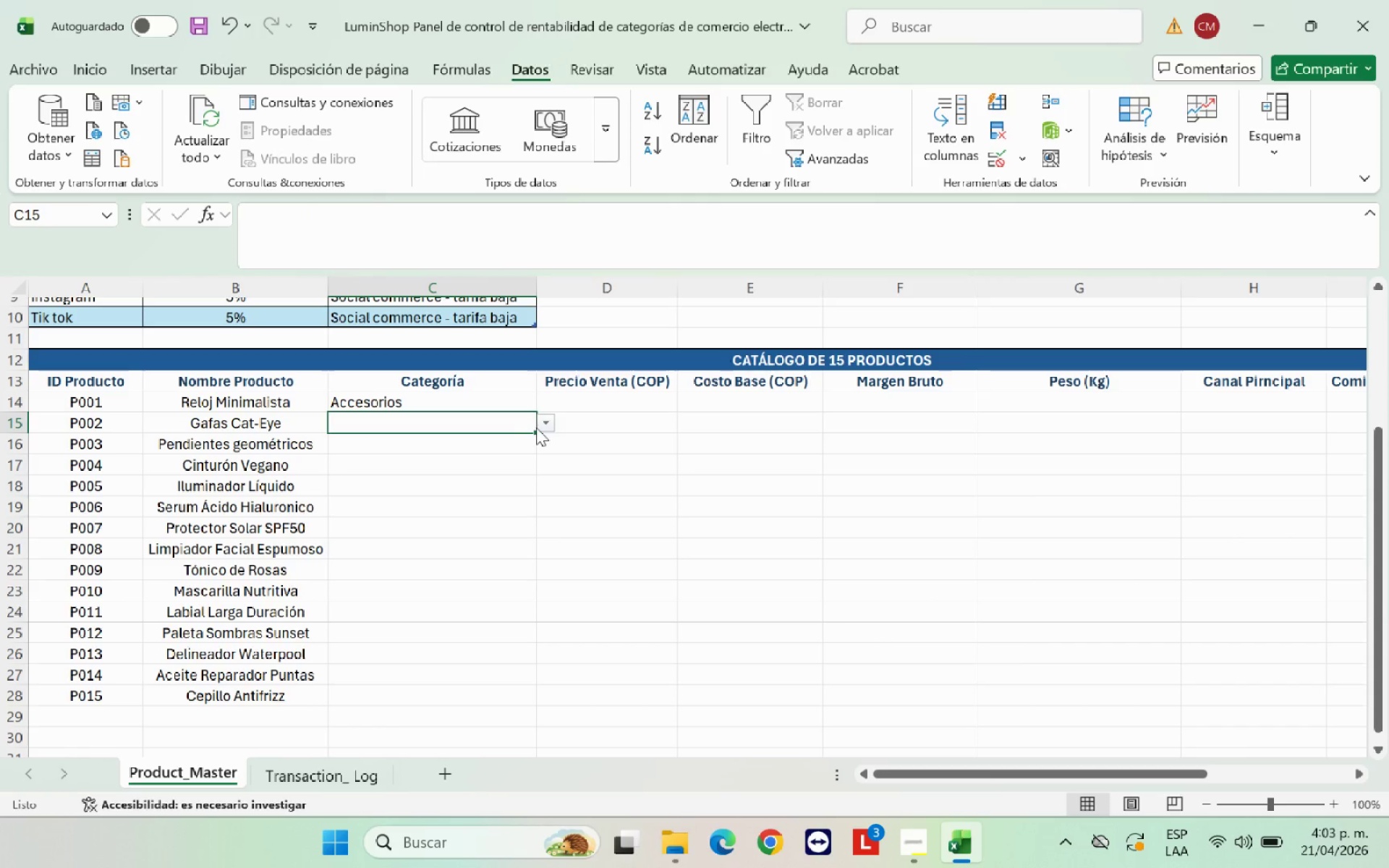 
left_click([540, 427])
 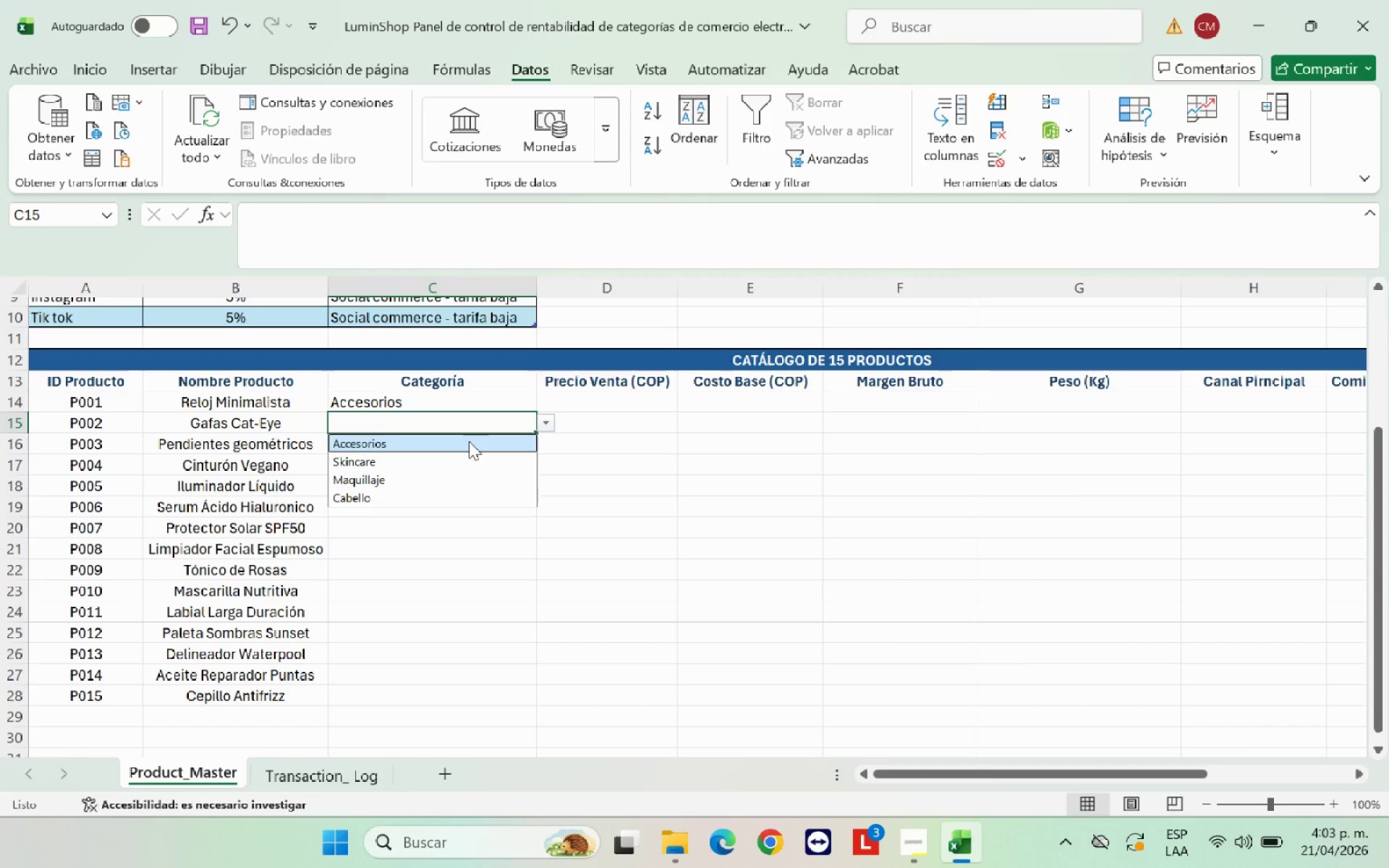 
left_click([469, 441])
 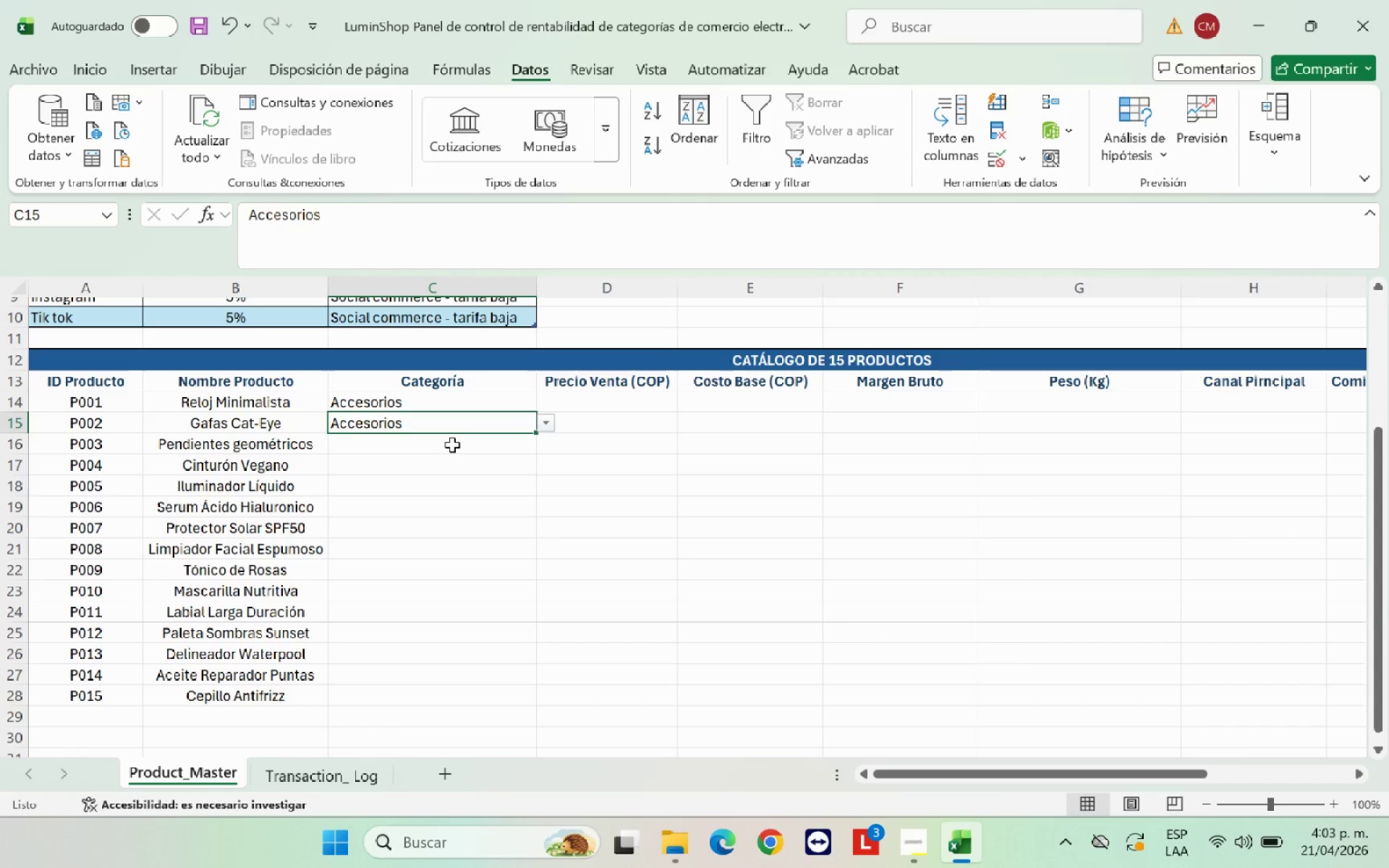 
left_click([452, 445])
 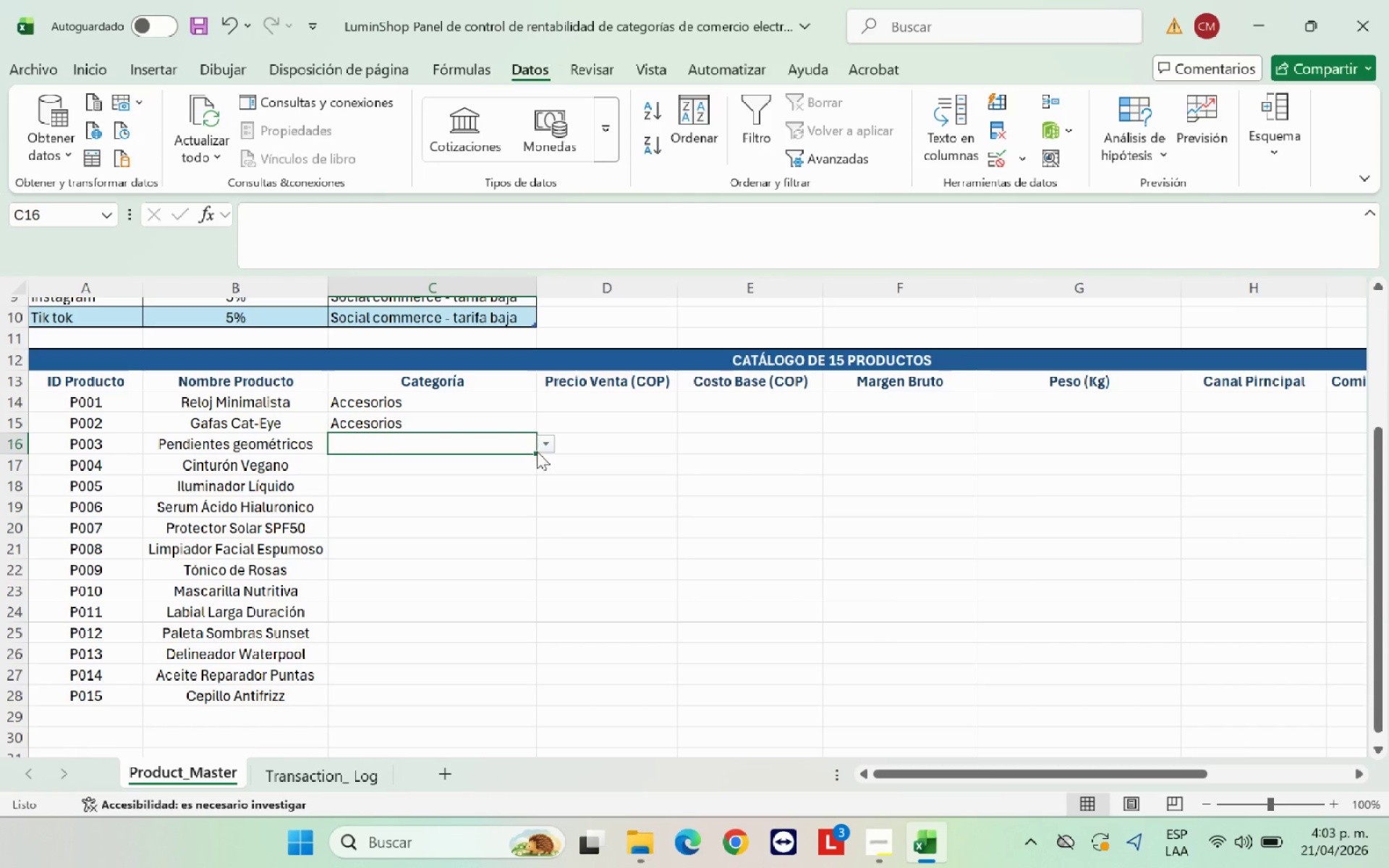 
left_click([548, 450])
 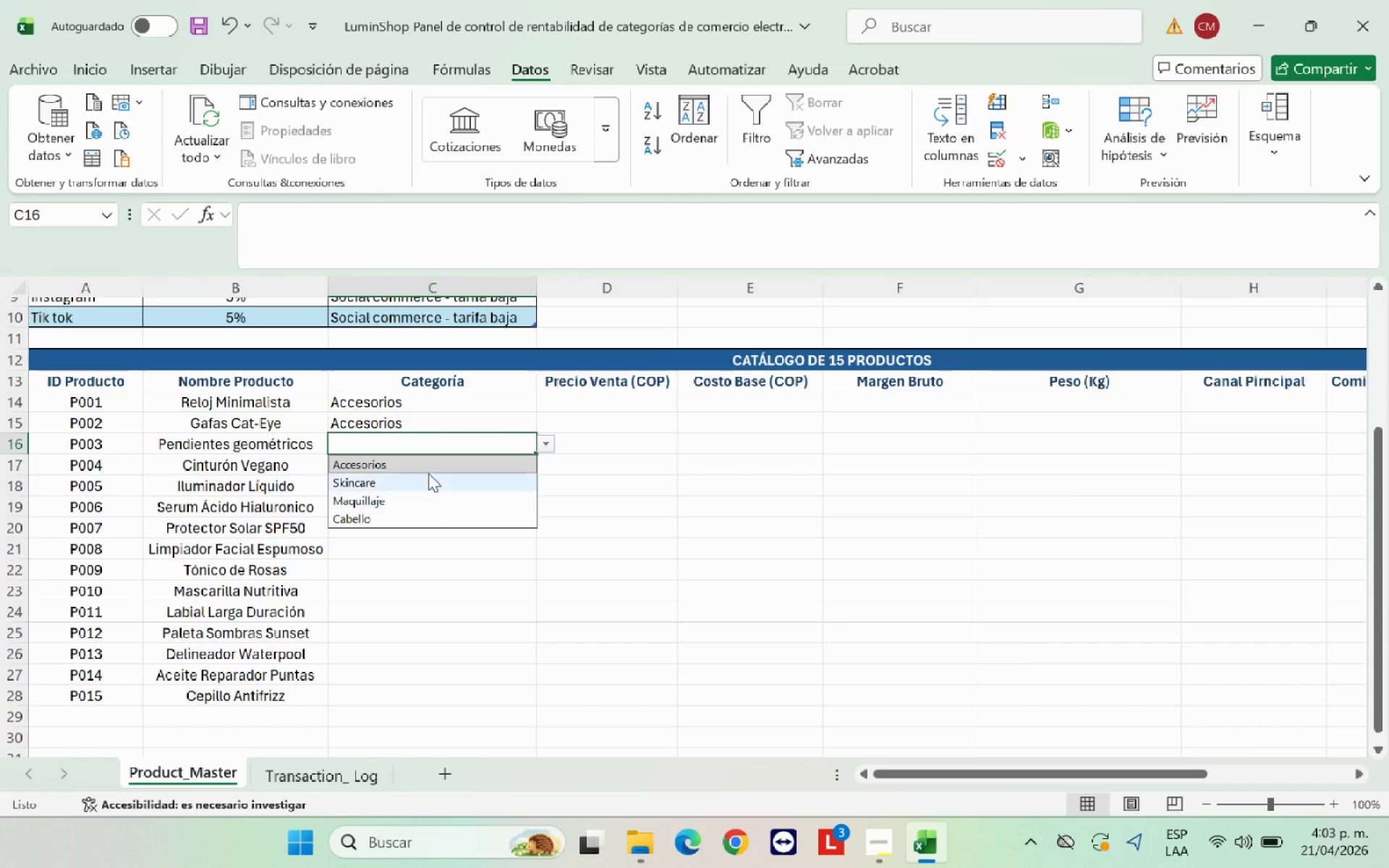 
left_click([430, 468])
 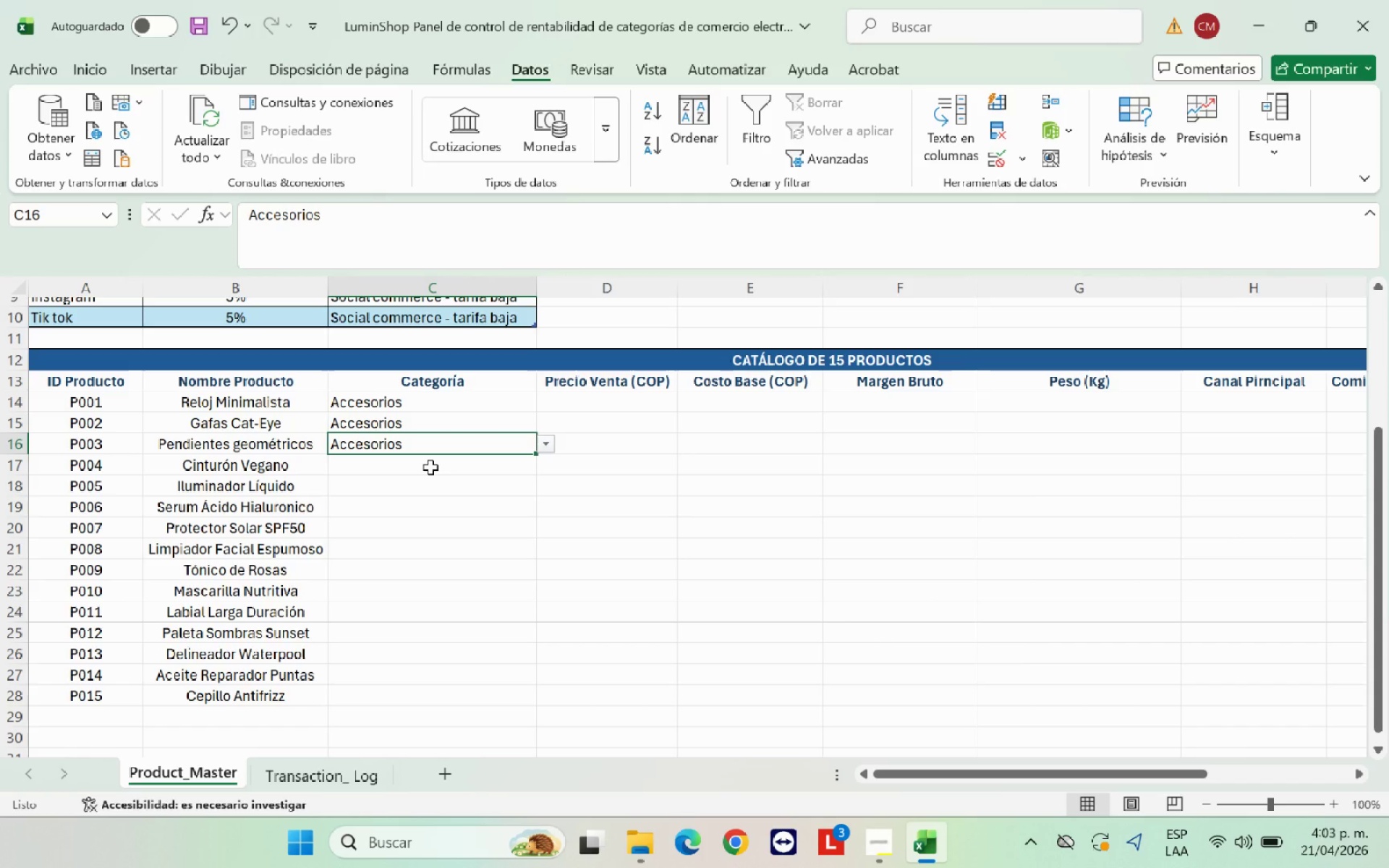 
left_click([430, 467])
 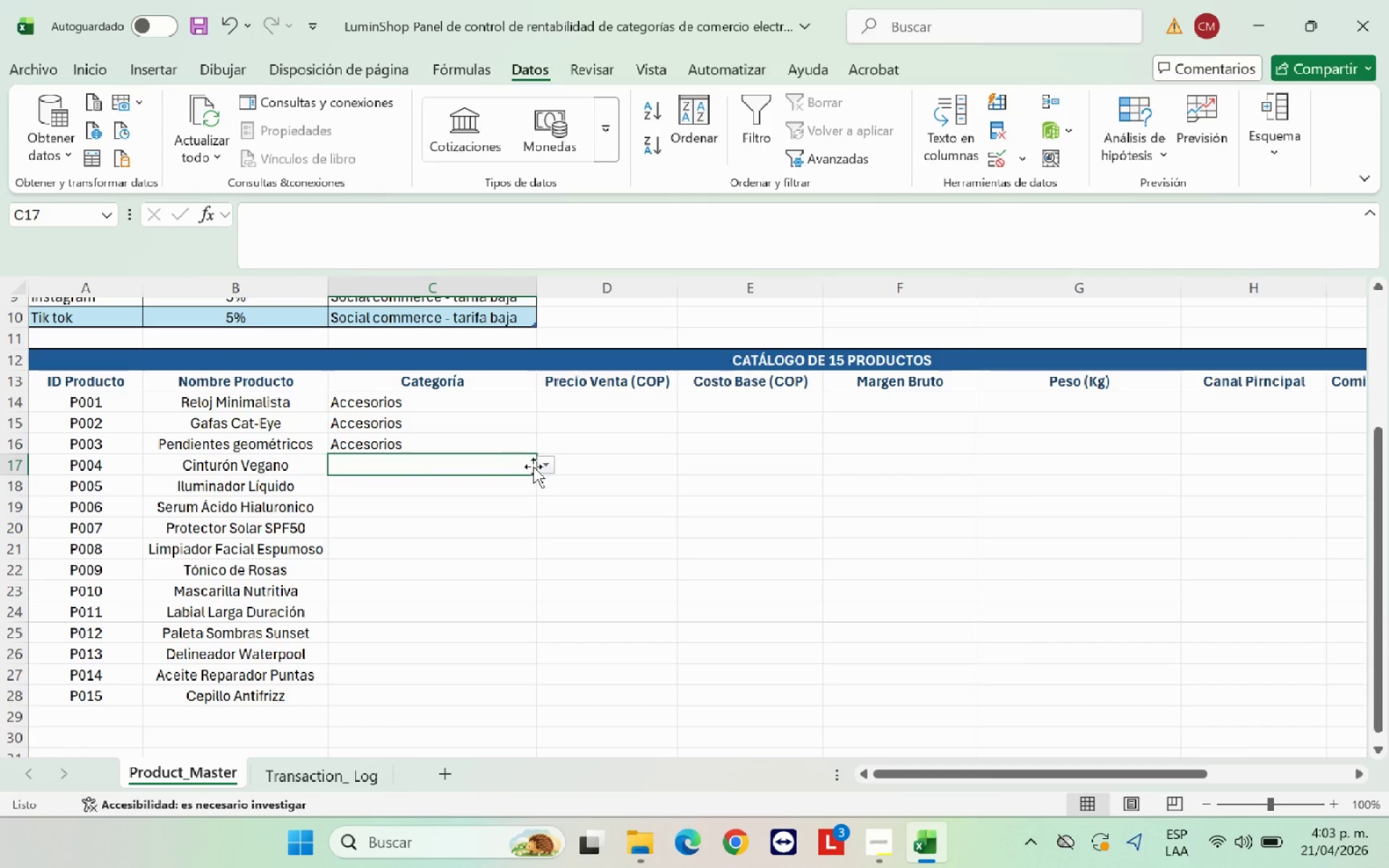 
left_click([541, 467])
 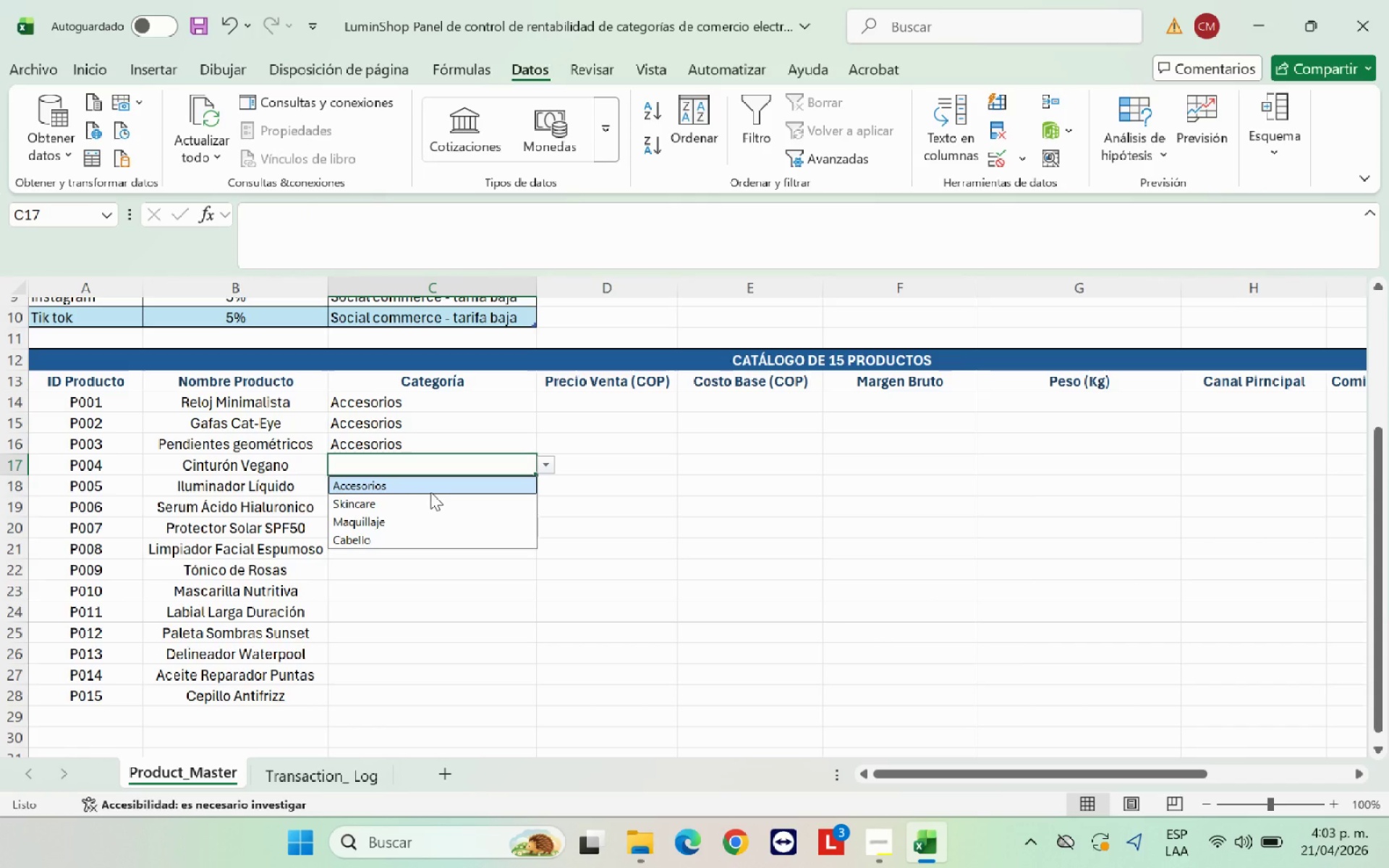 
left_click([430, 492])
 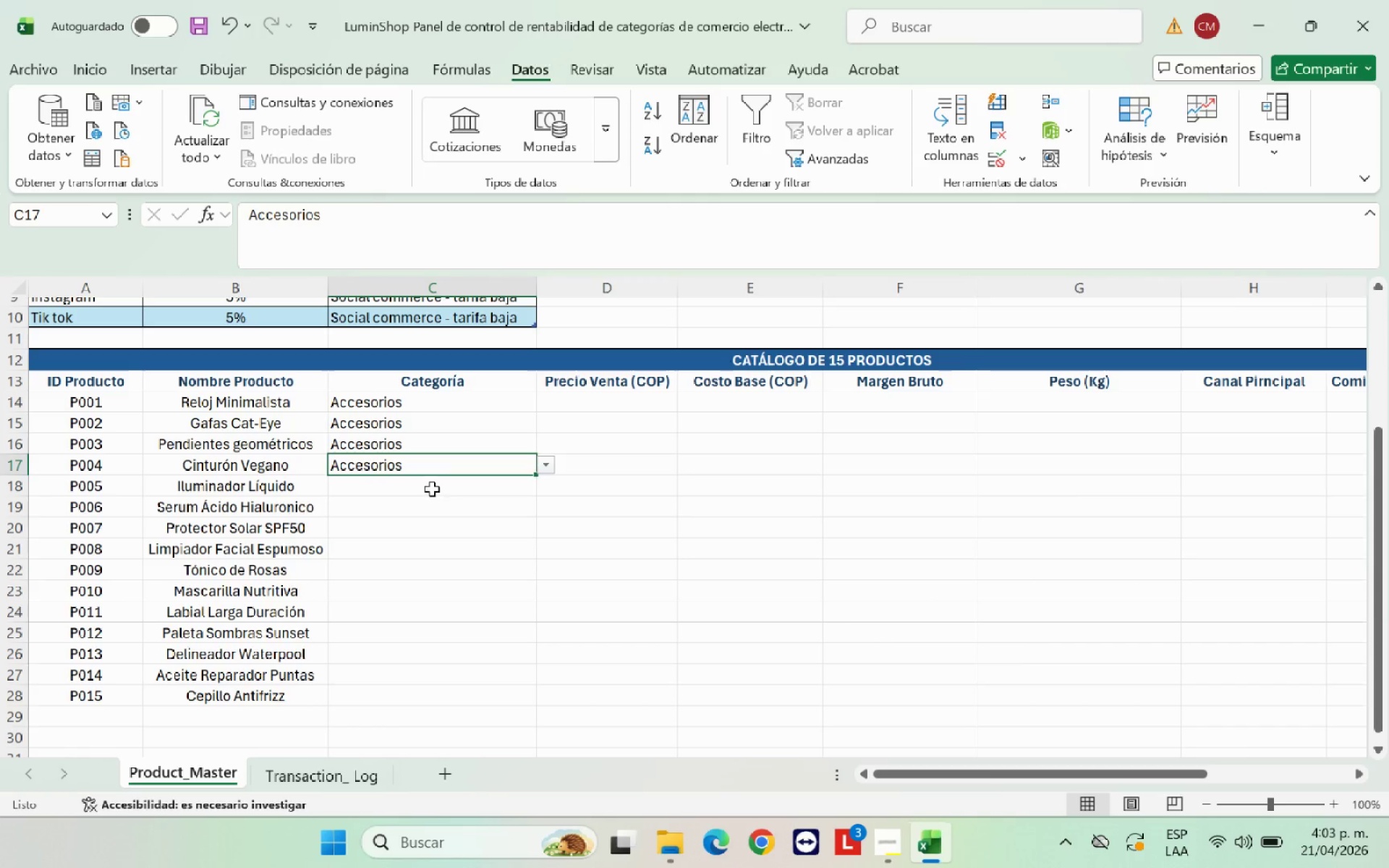 
left_click([432, 489])
 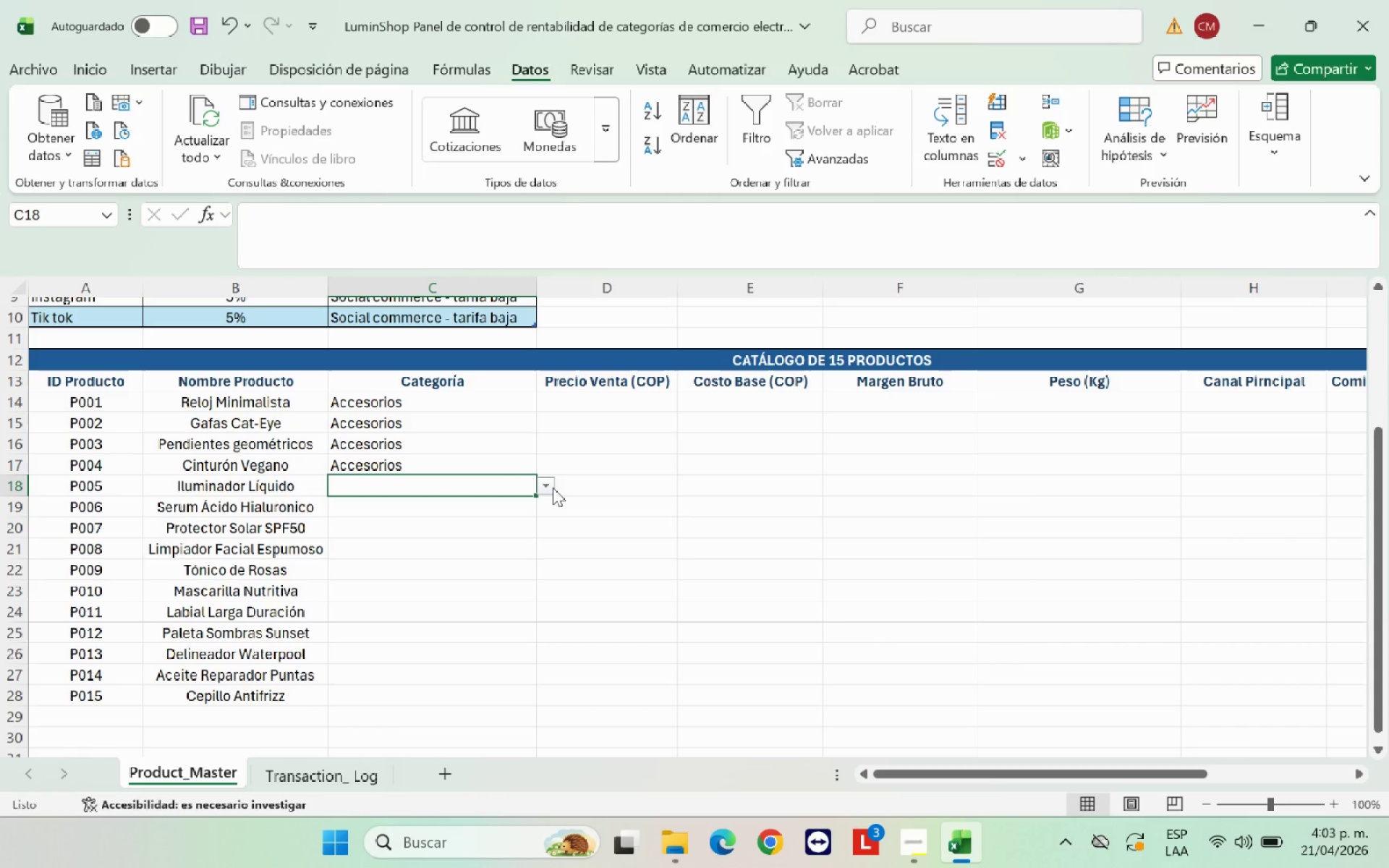 
left_click([550, 486])
 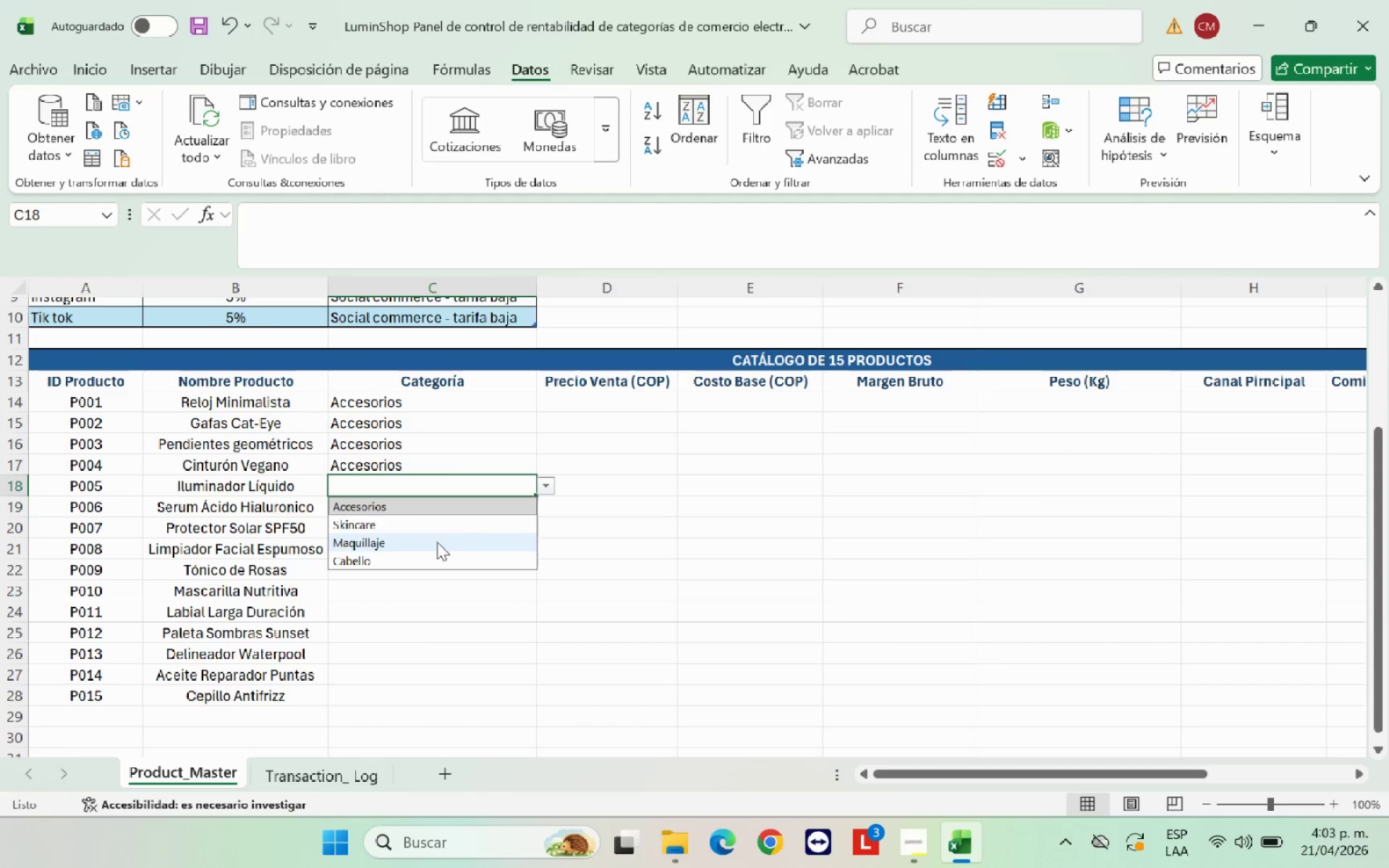 
left_click([437, 542])
 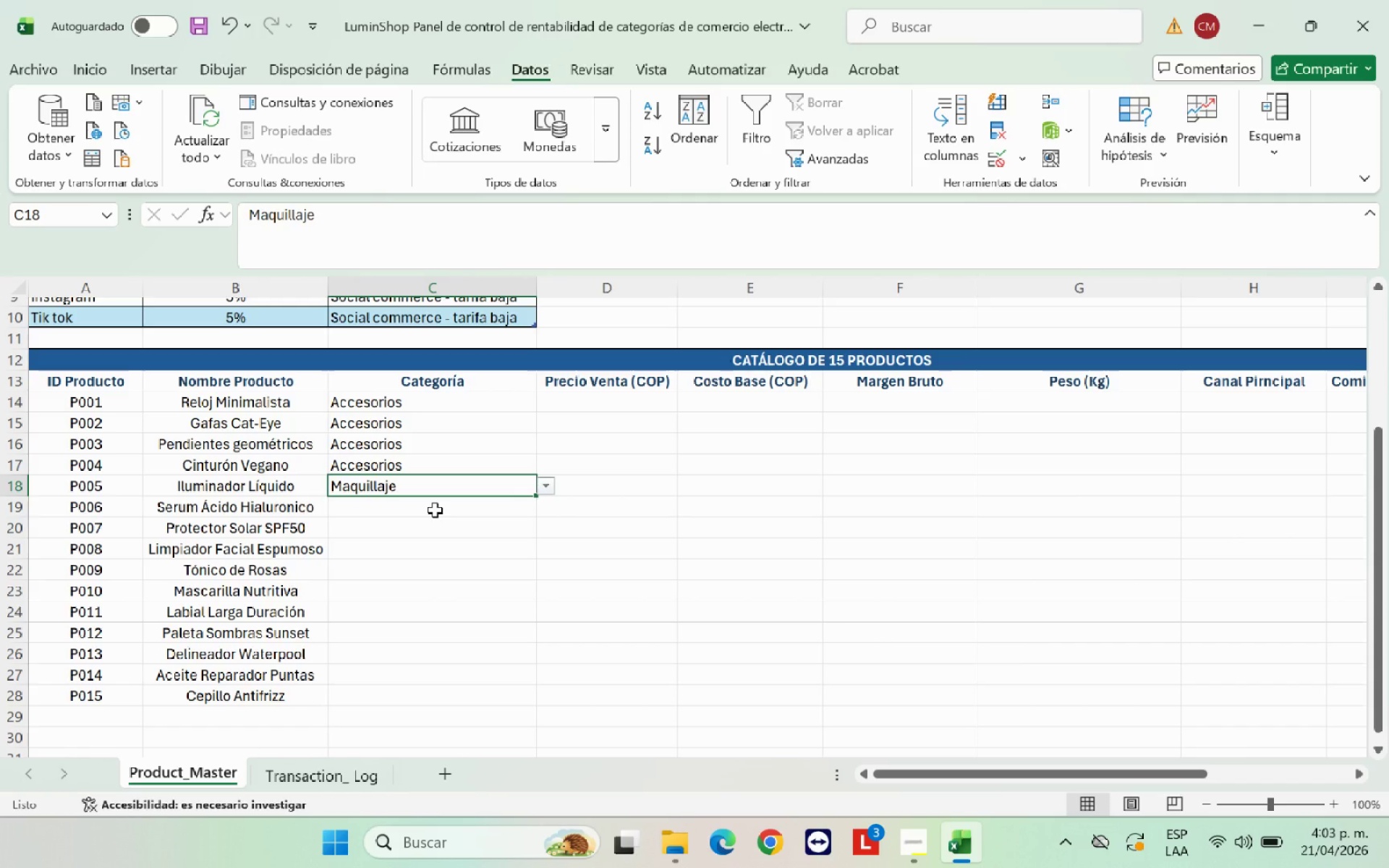 
left_click([435, 510])
 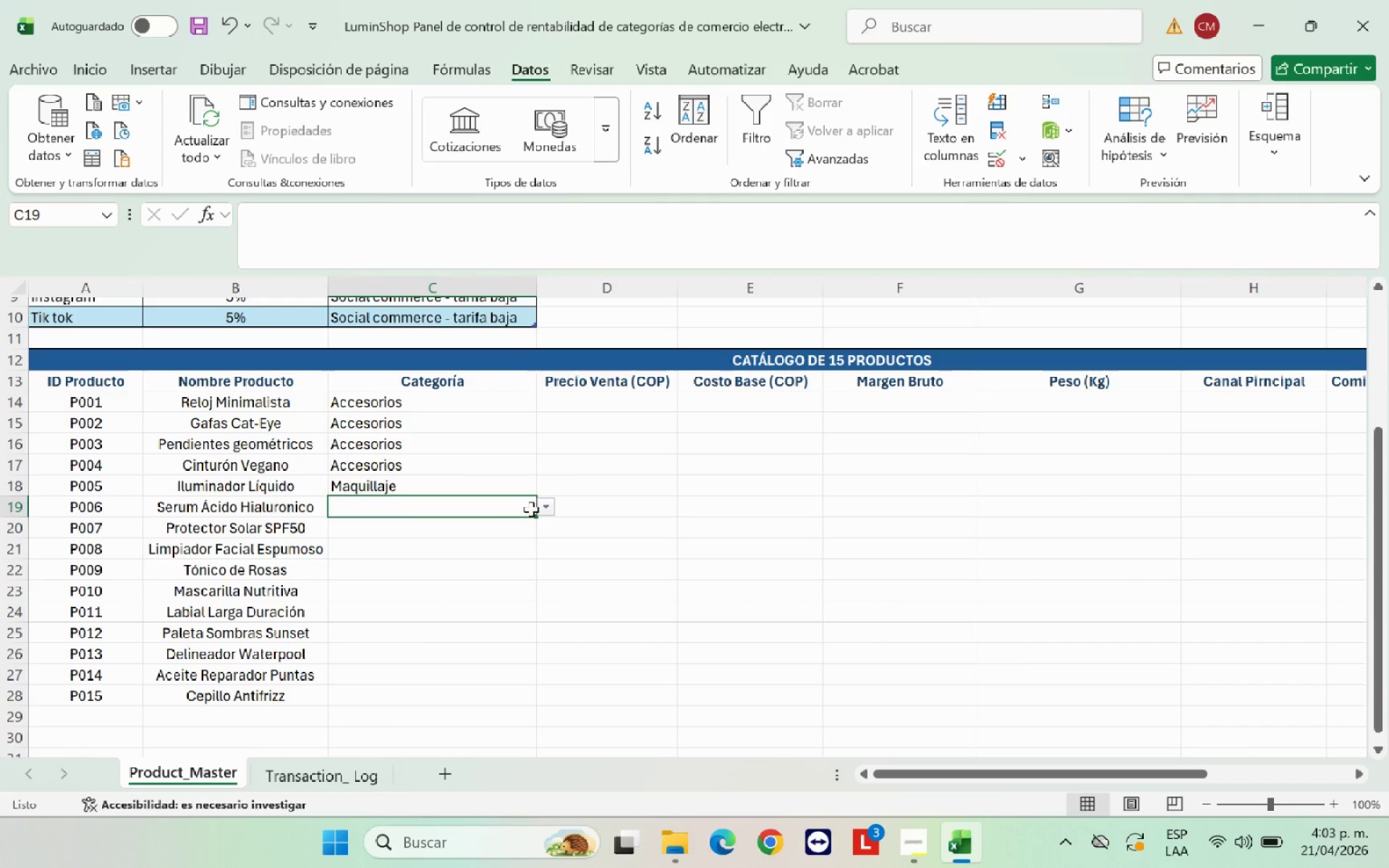 
left_click([543, 509])
 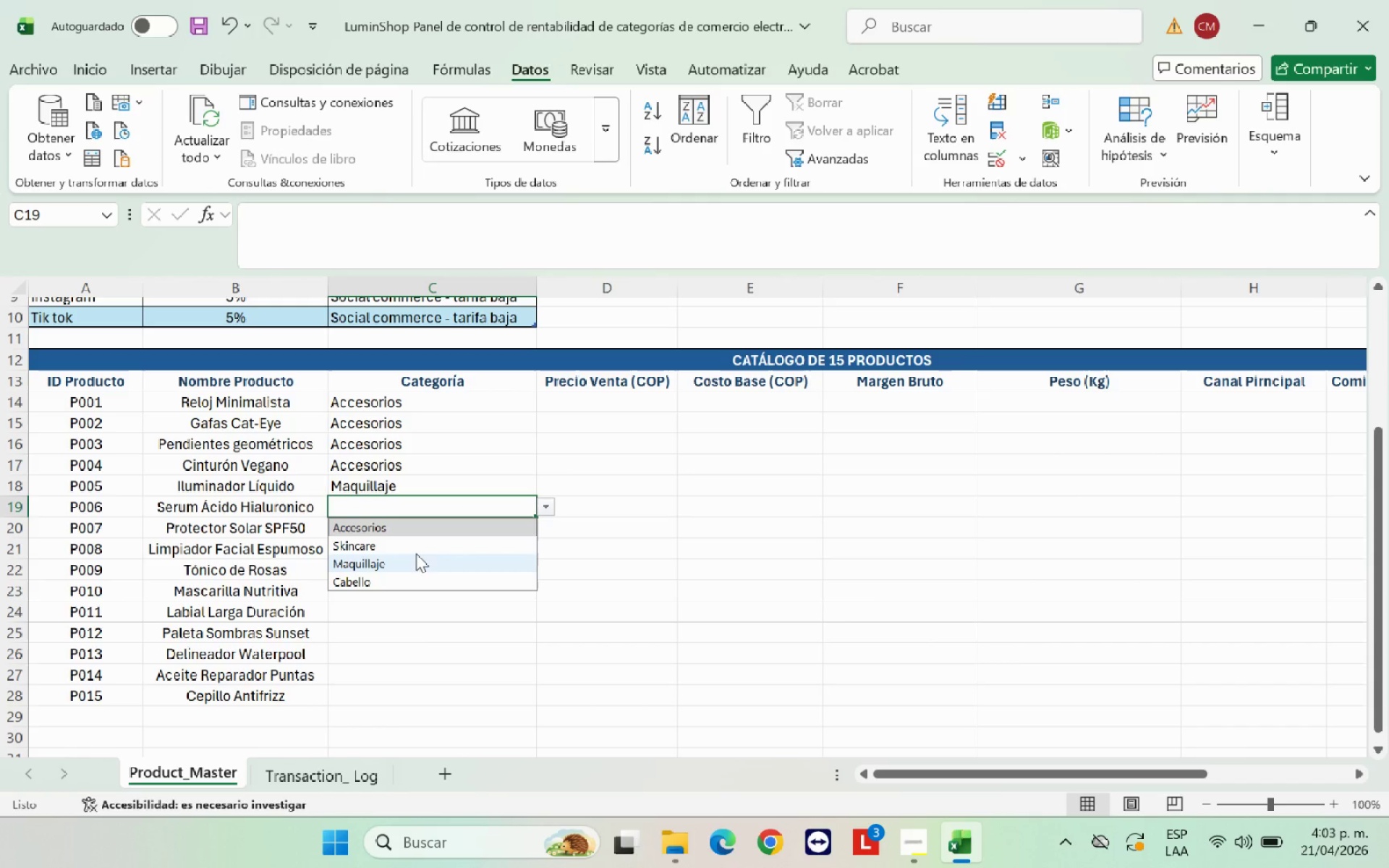 
left_click([417, 547])
 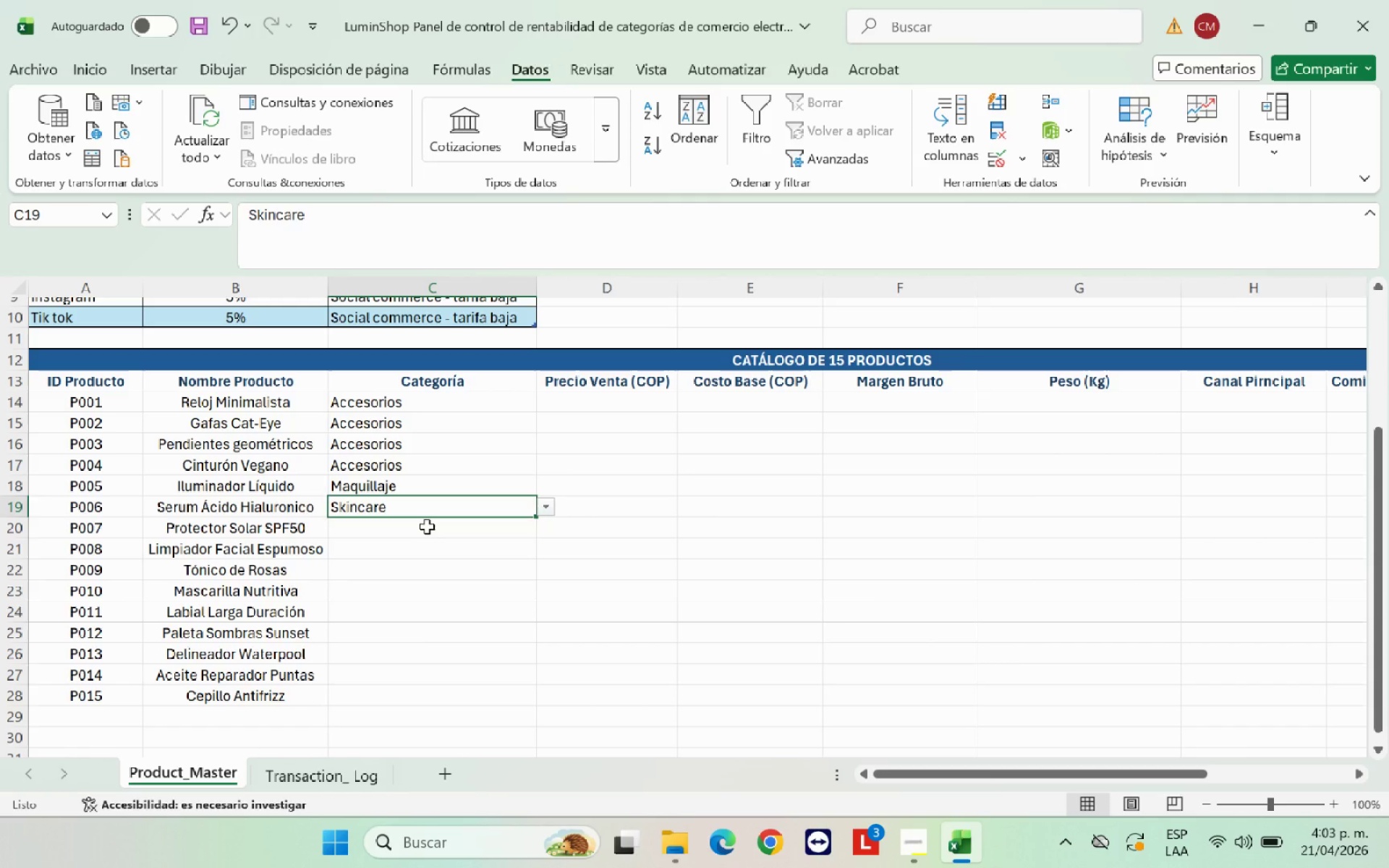 
left_click([427, 527])
 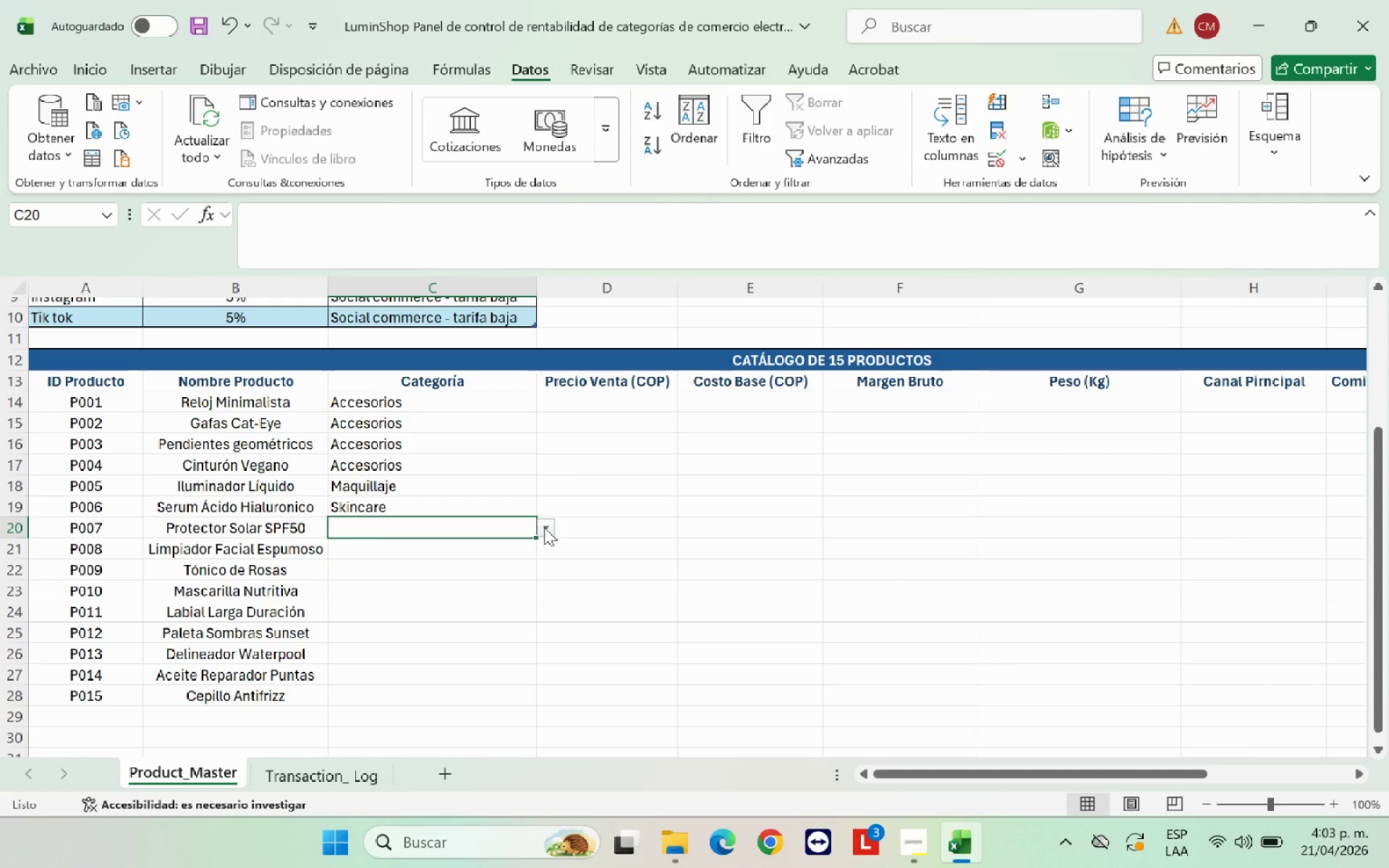 
left_click([549, 529])
 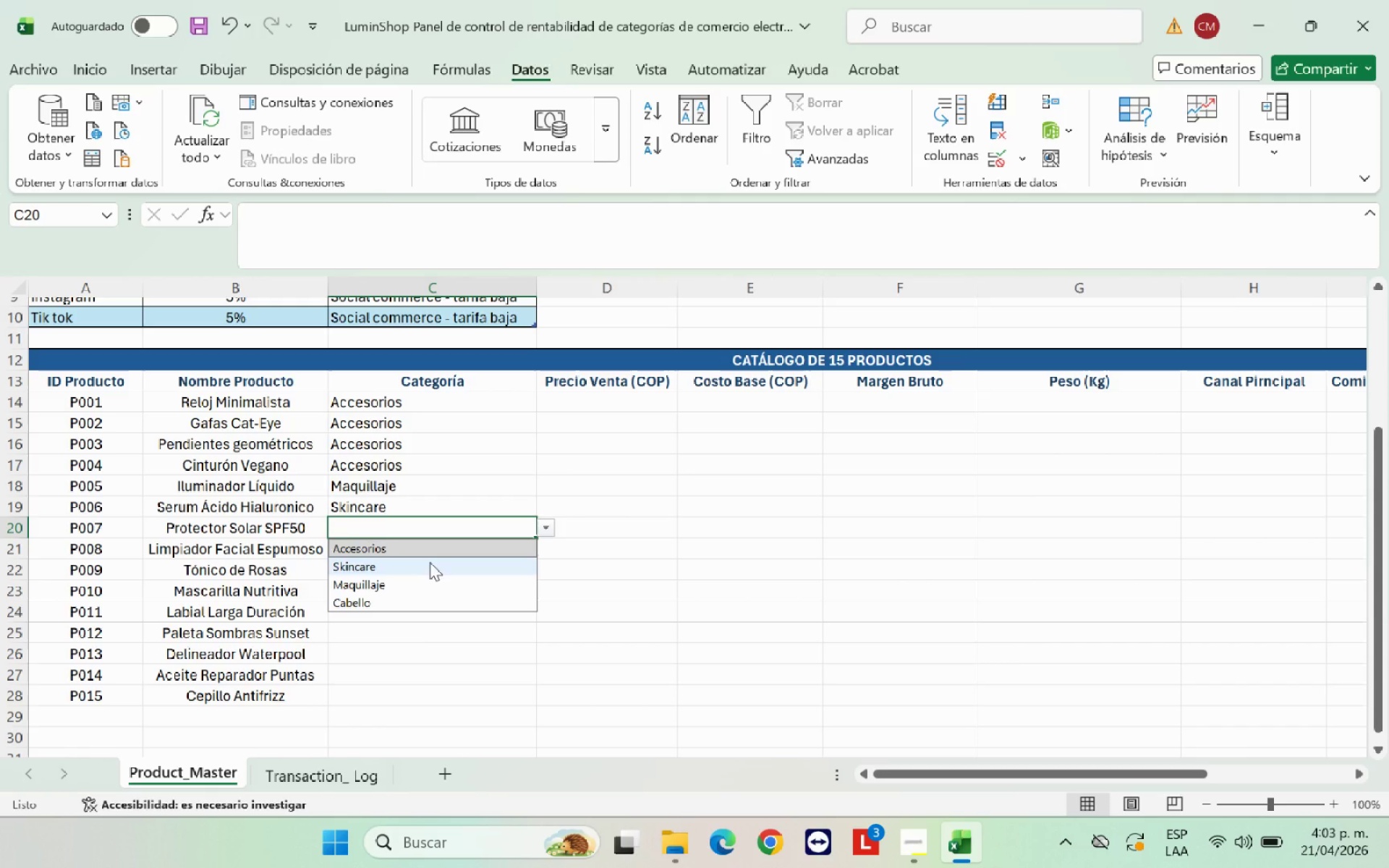 
left_click([430, 562])
 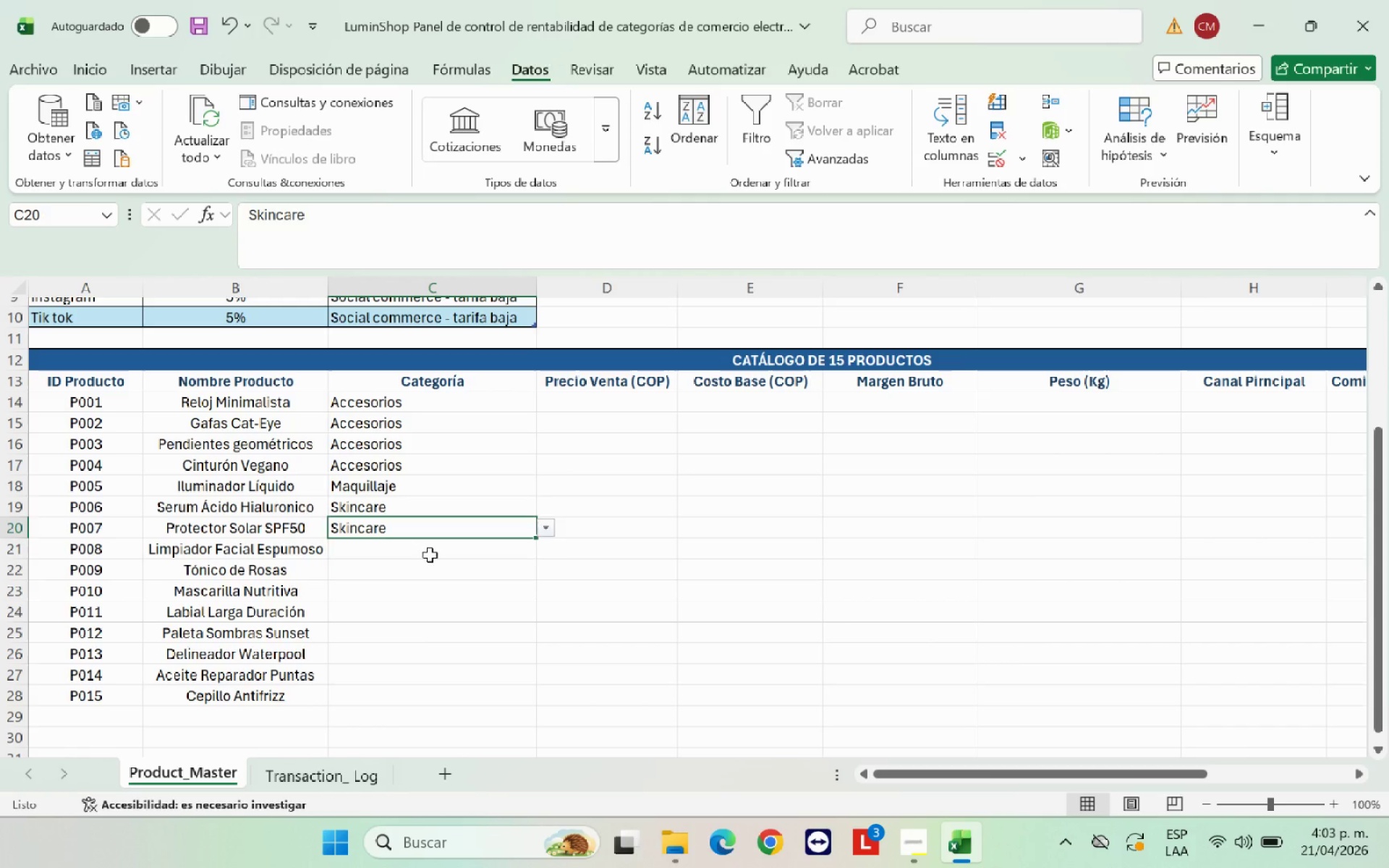 
left_click([430, 555])
 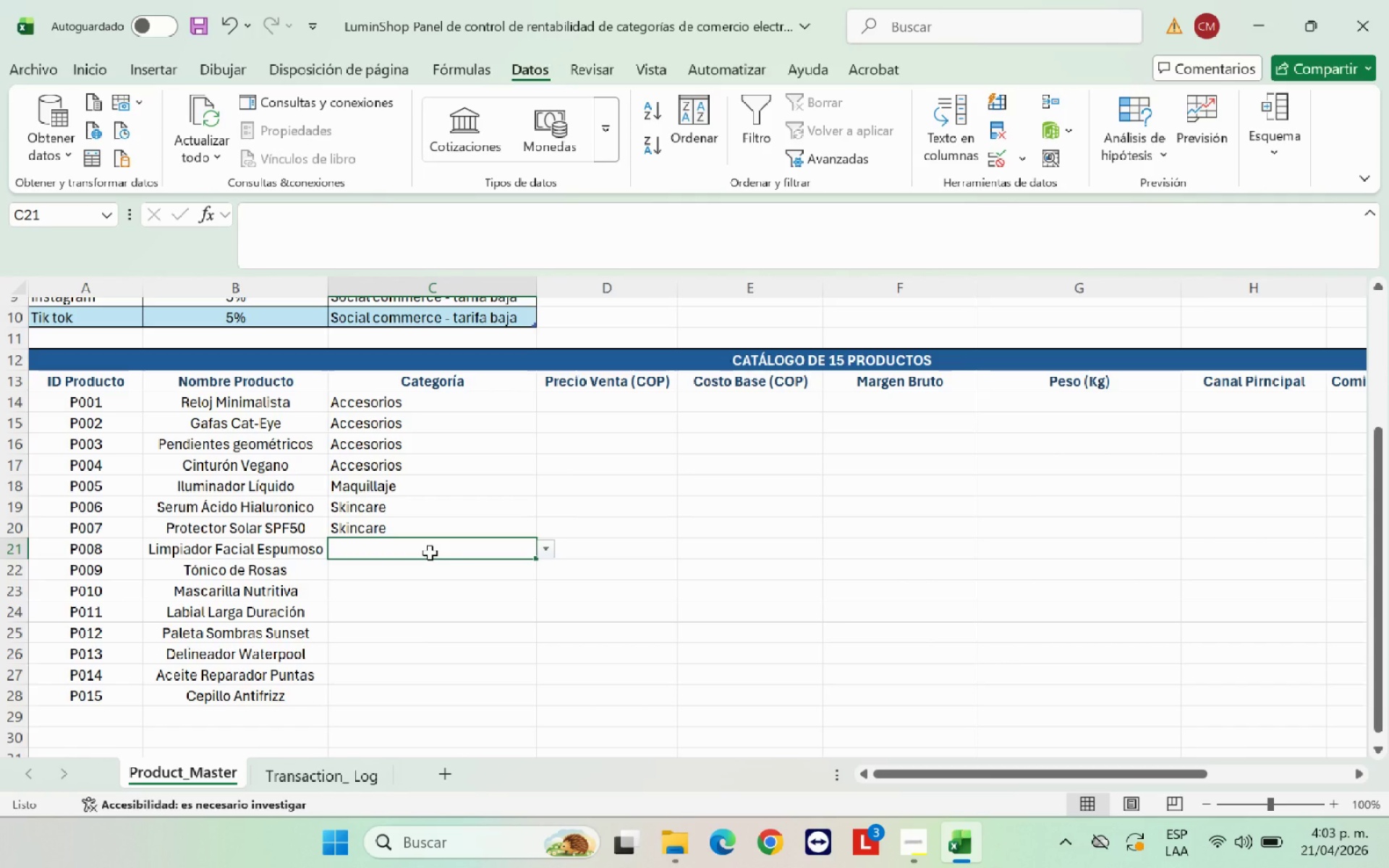 
wait(10.61)
 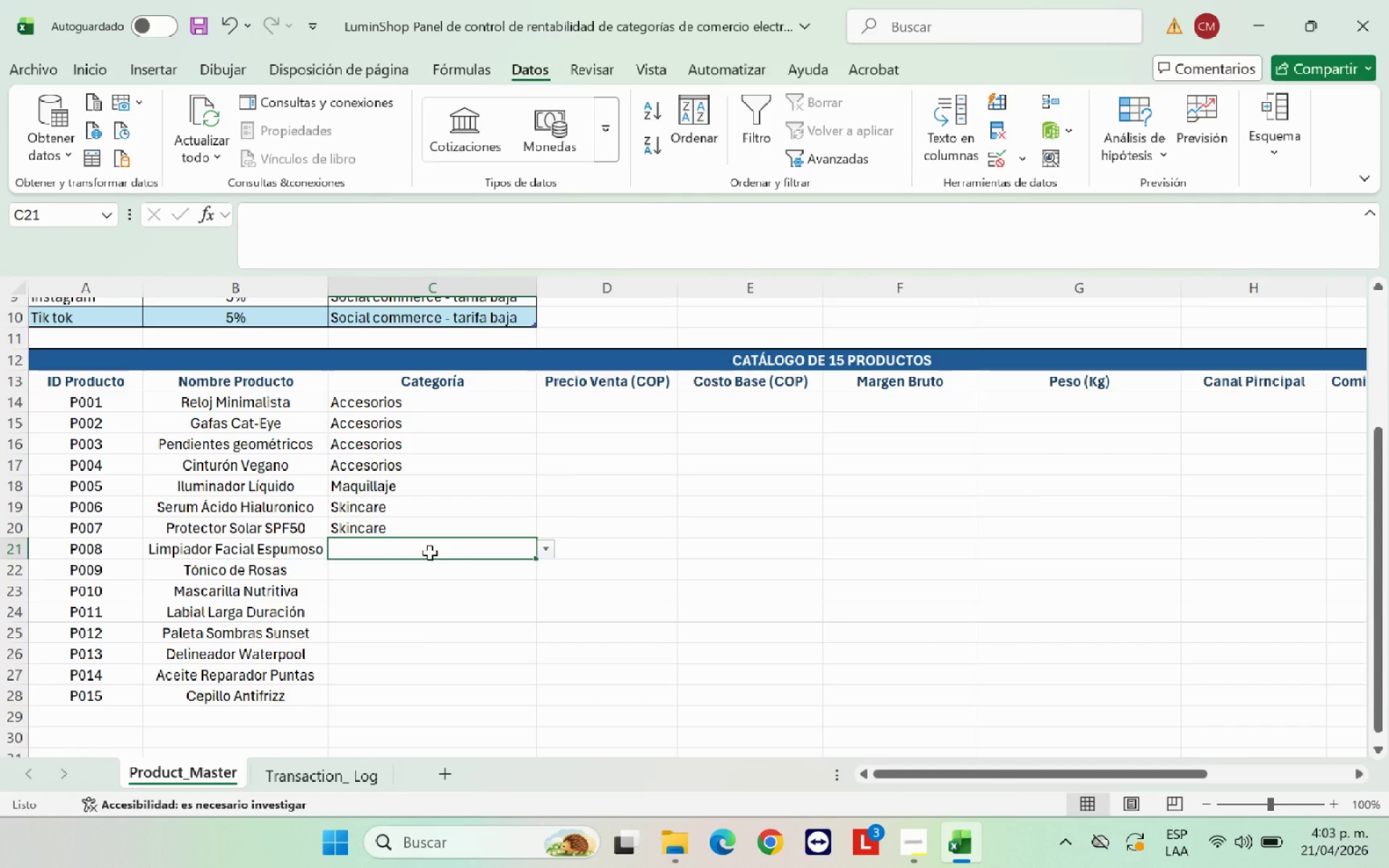 
left_click([551, 550])
 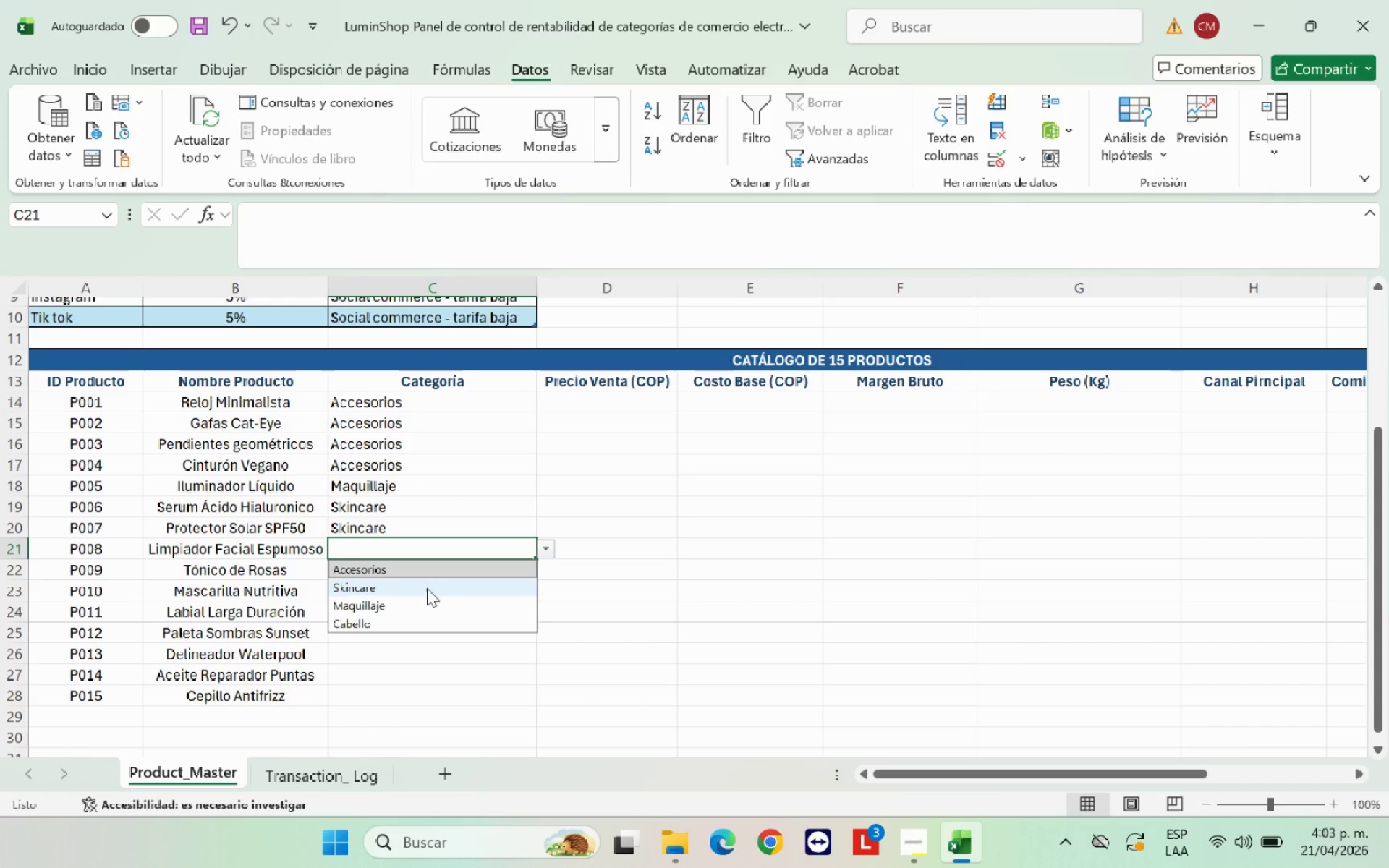 
left_click([427, 588])
 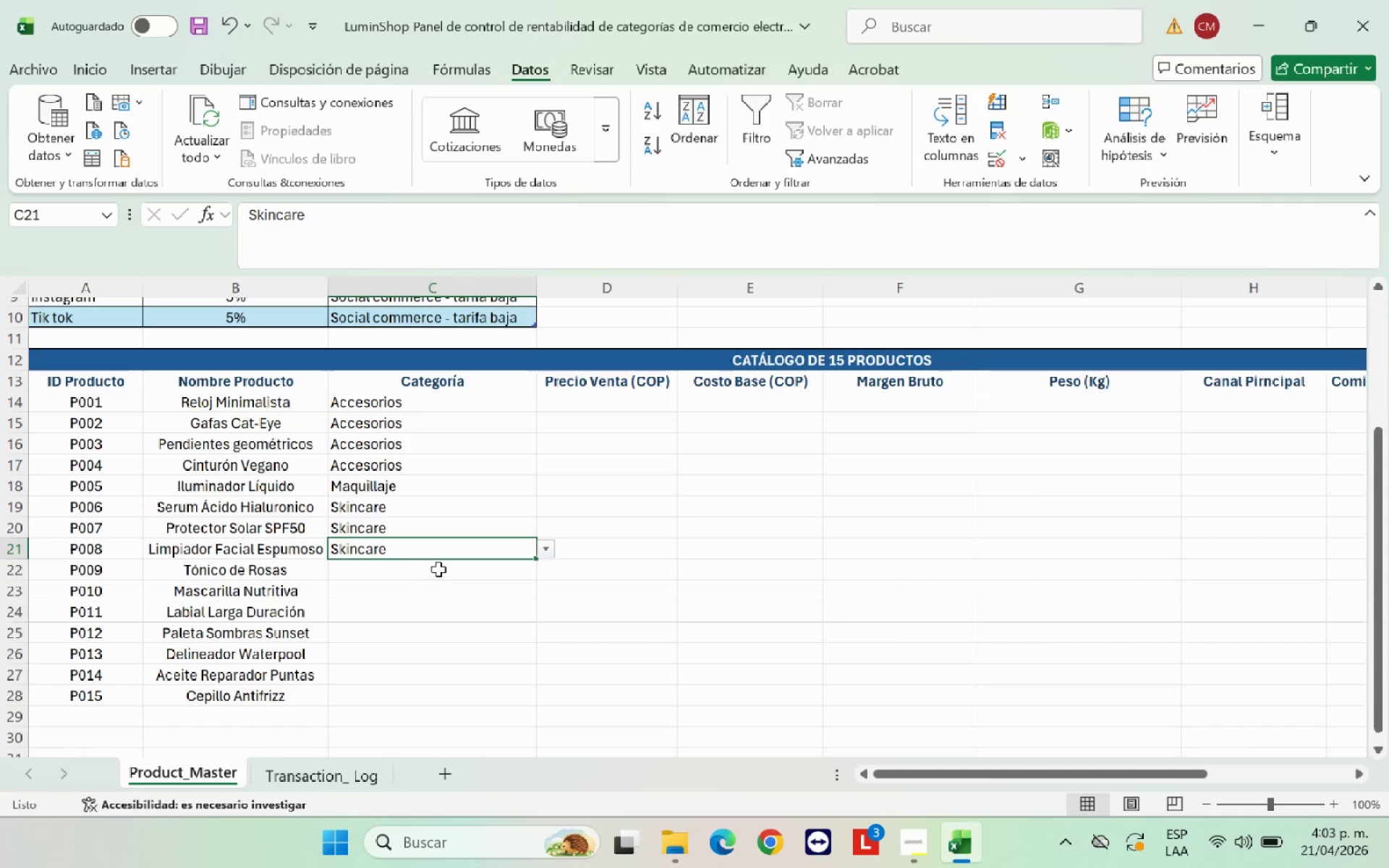 
left_click([438, 569])
 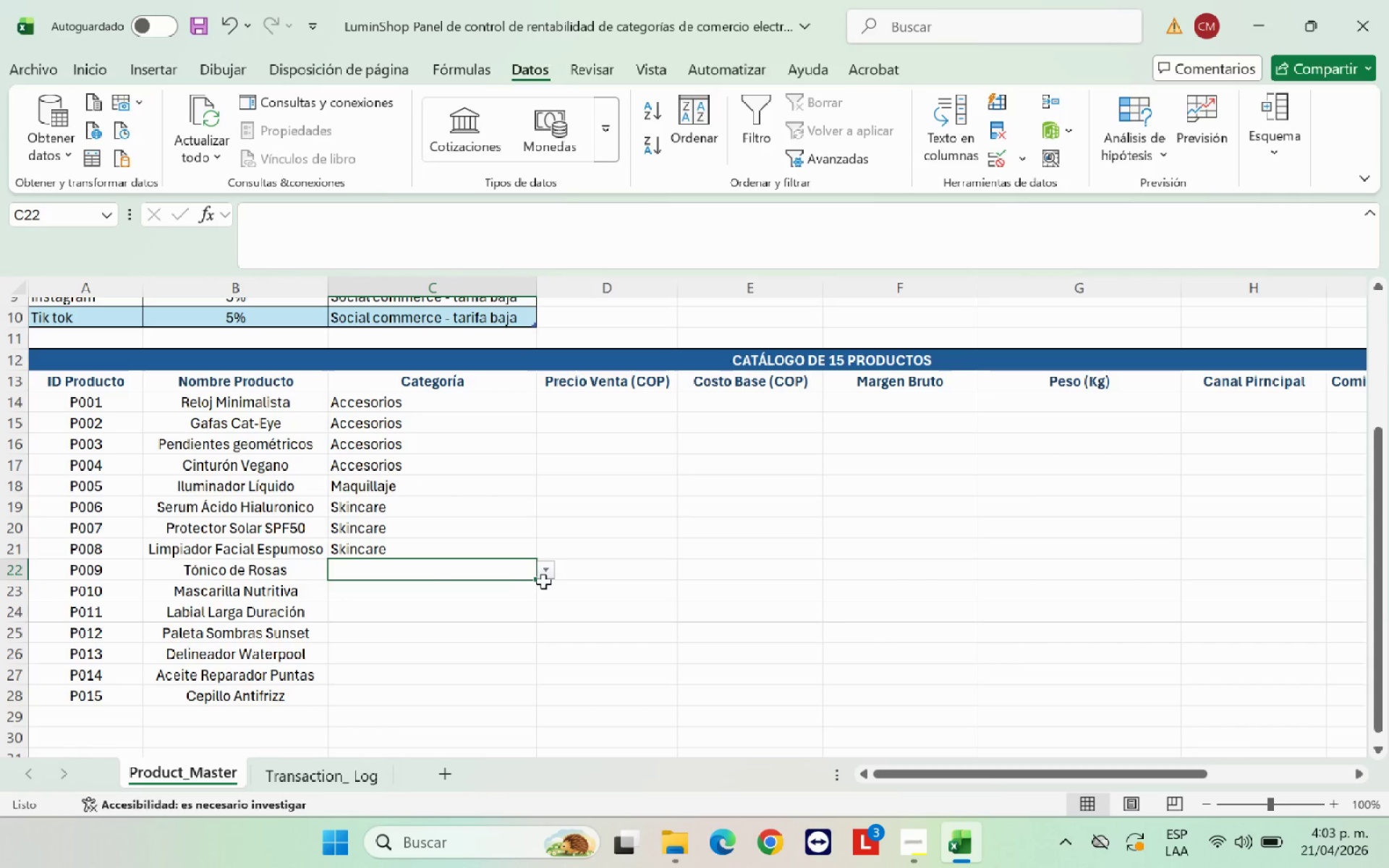 
left_click([545, 580])
 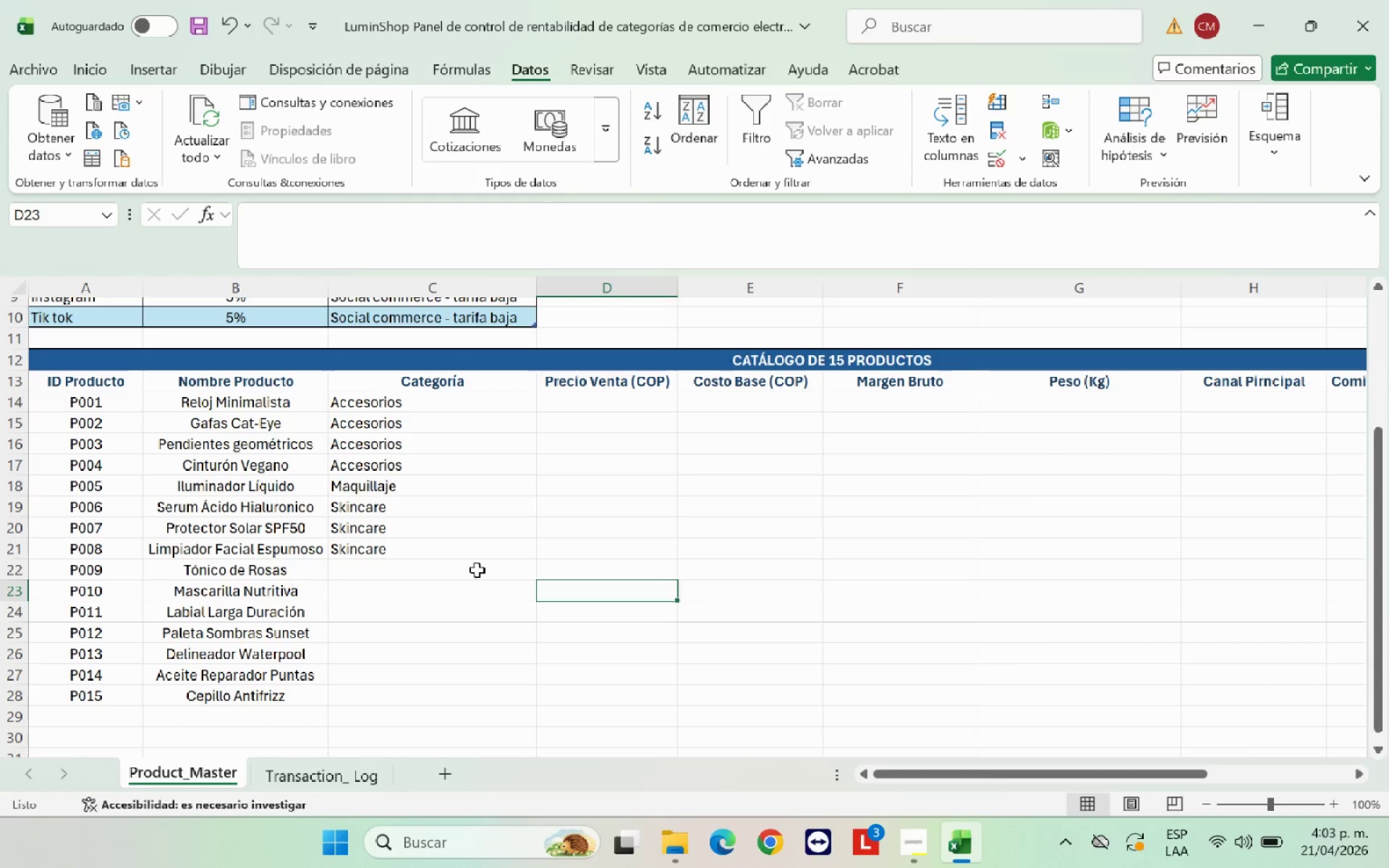 
left_click([477, 570])
 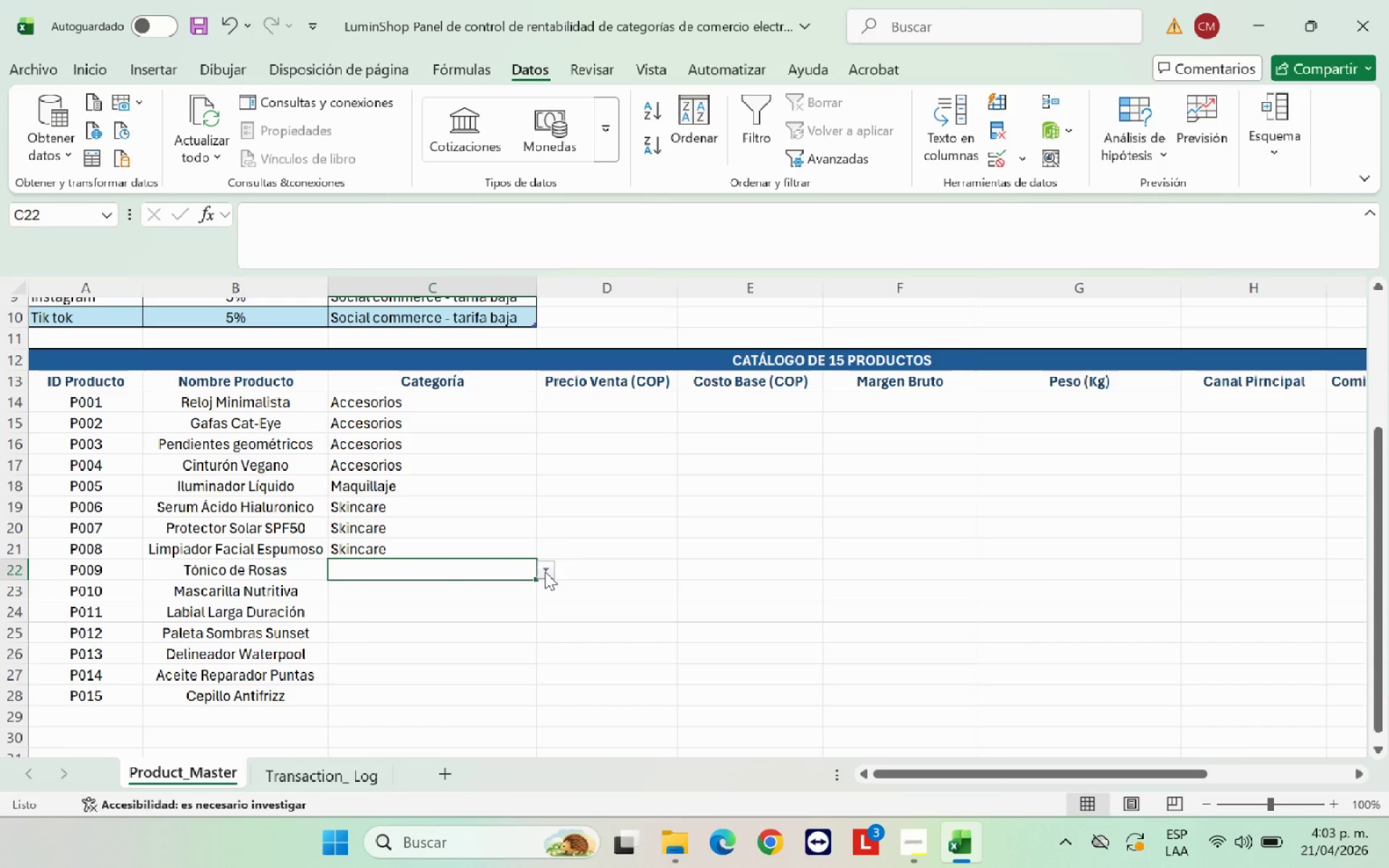 
left_click([545, 571])
 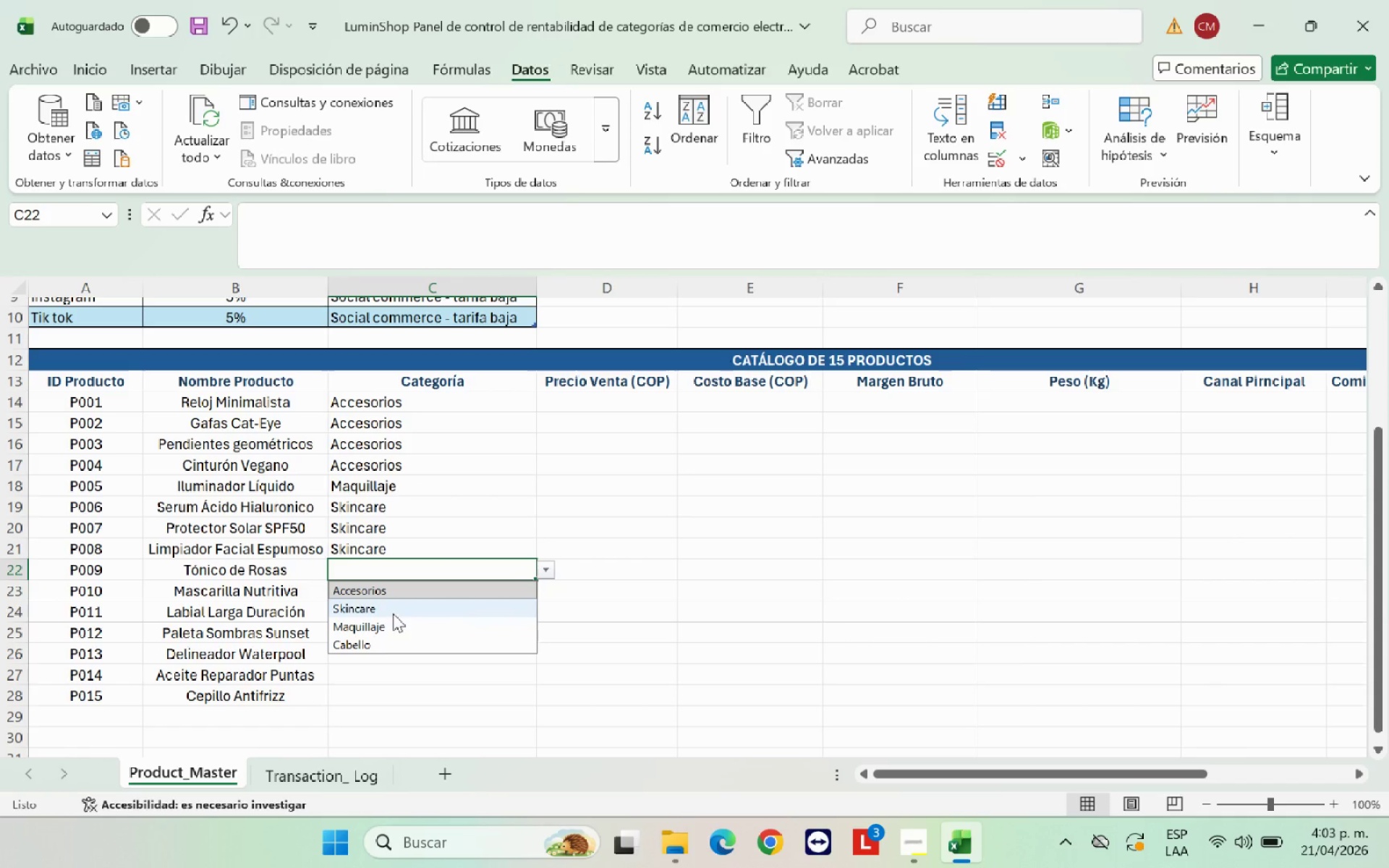 
left_click([396, 610])
 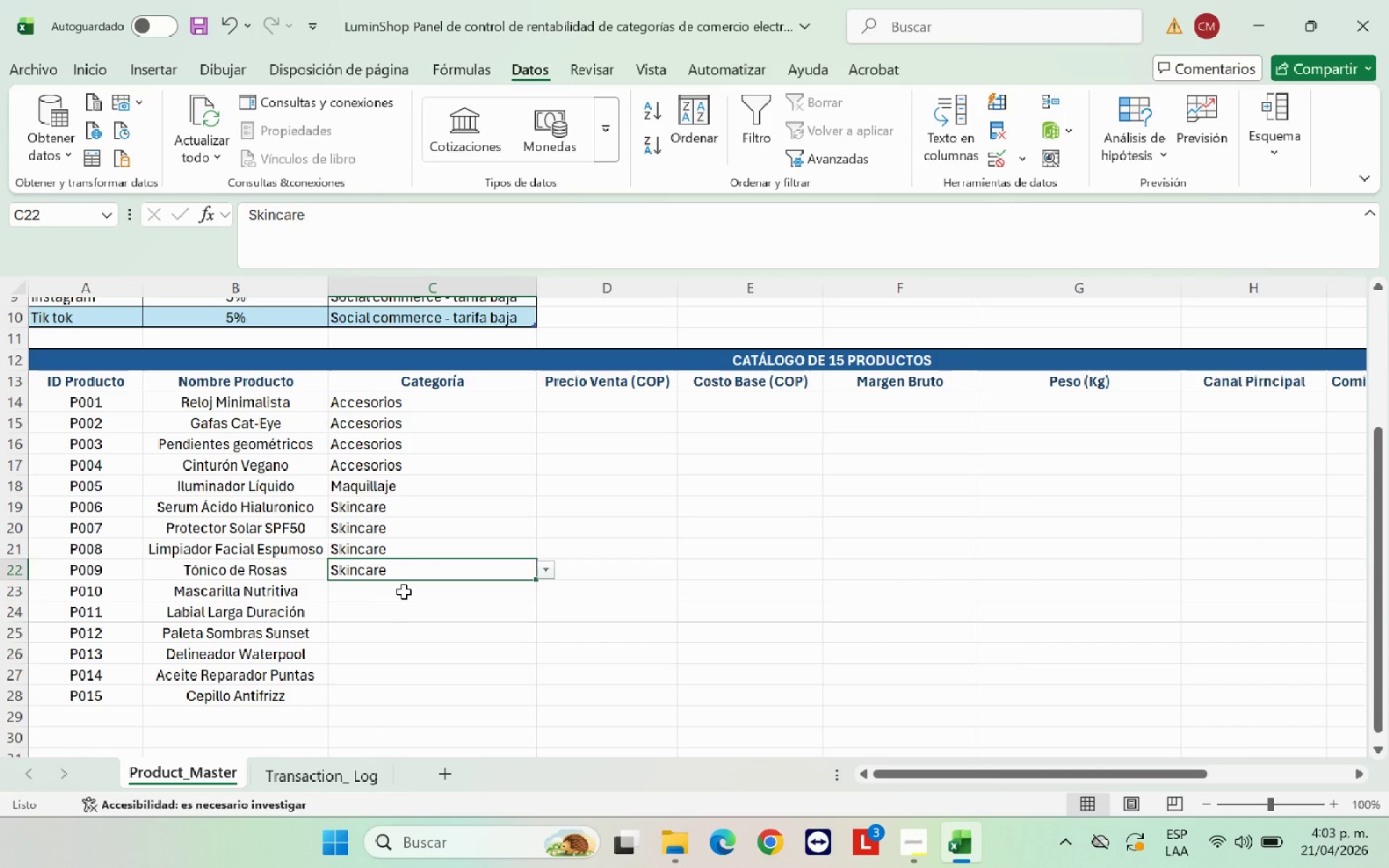 
left_click([404, 592])
 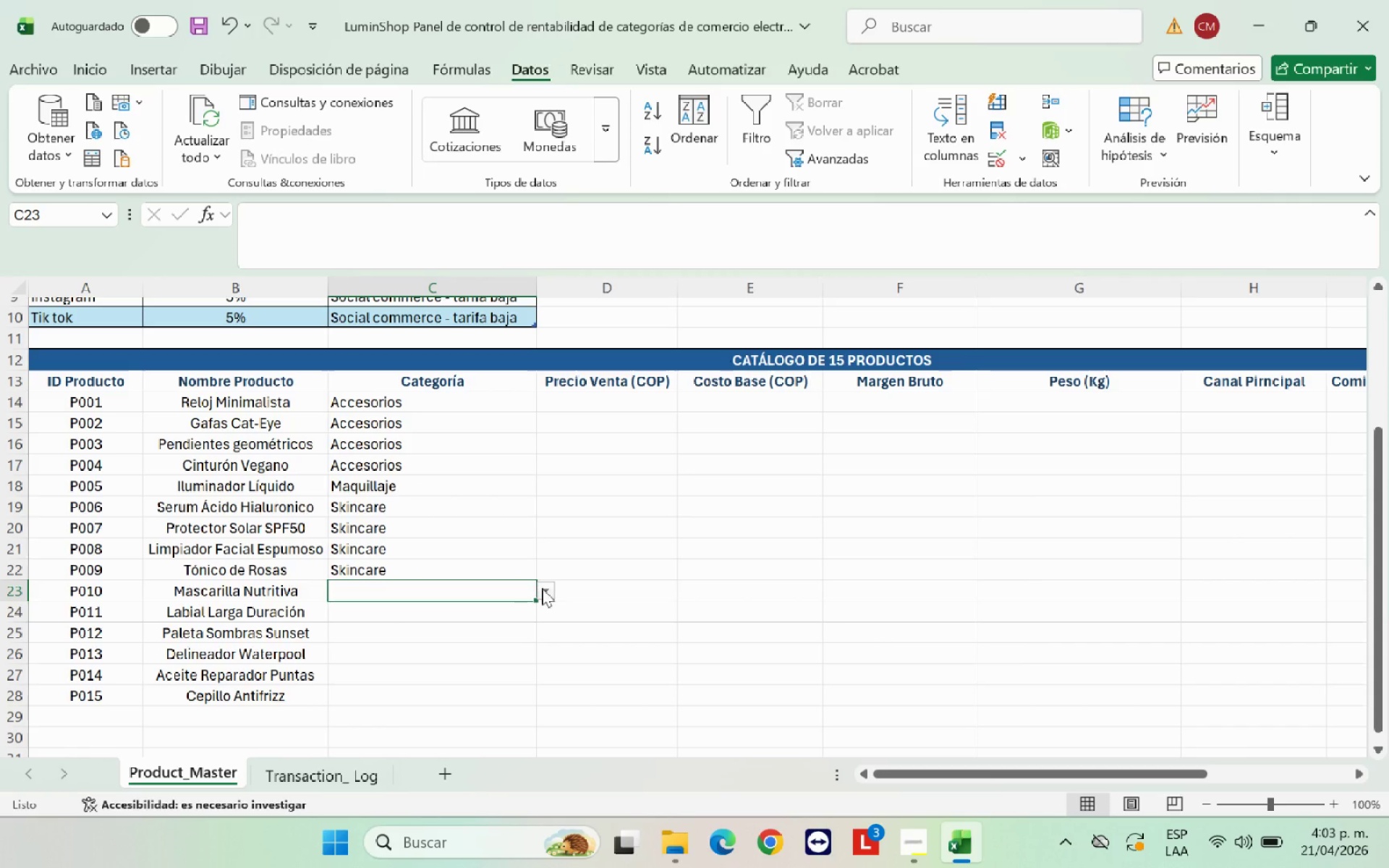 
left_click([396, 634])
 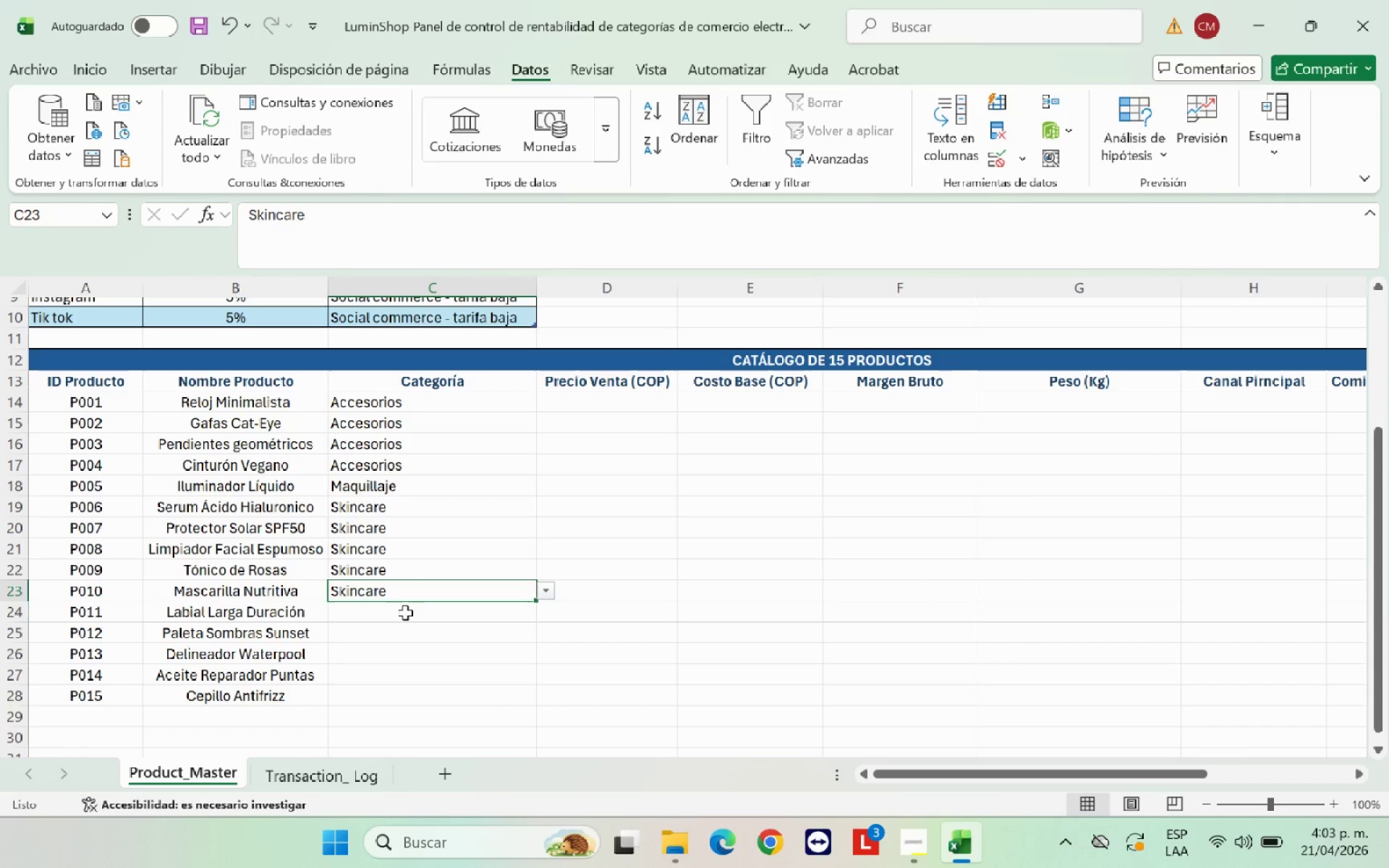 
left_click([405, 613])
 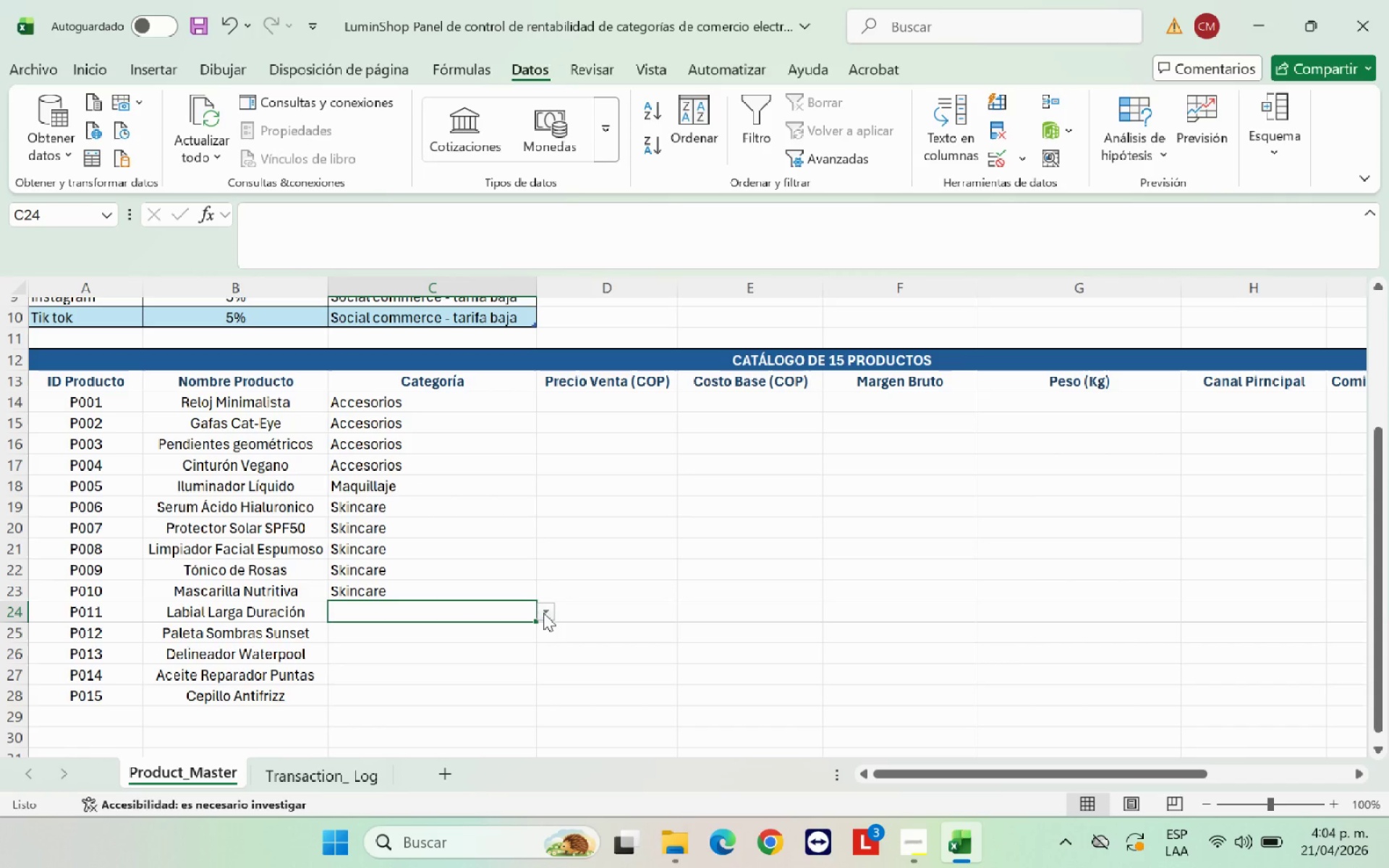 
left_click([547, 610])
 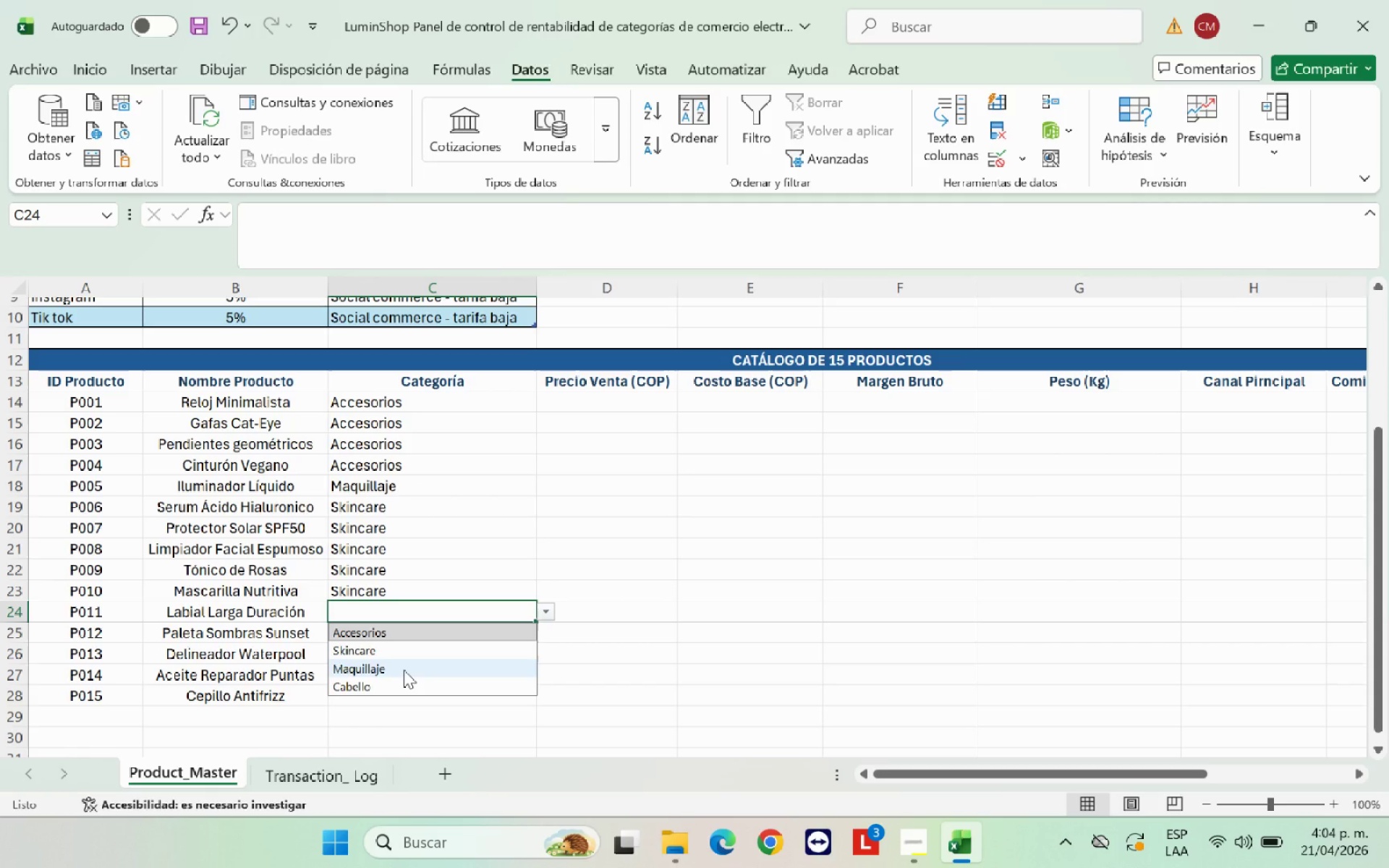 
left_click([404, 670])
 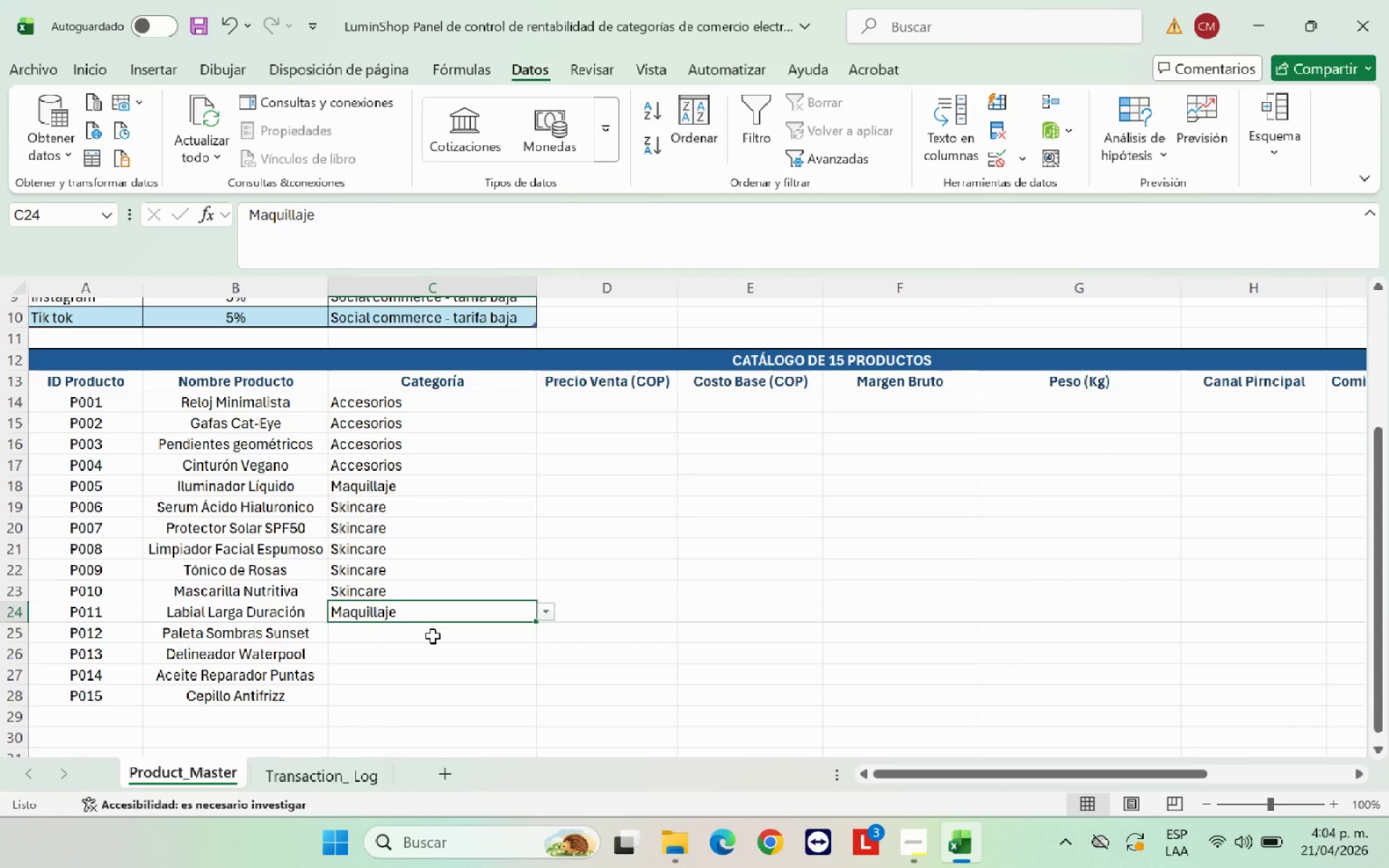 
left_click([433, 636])
 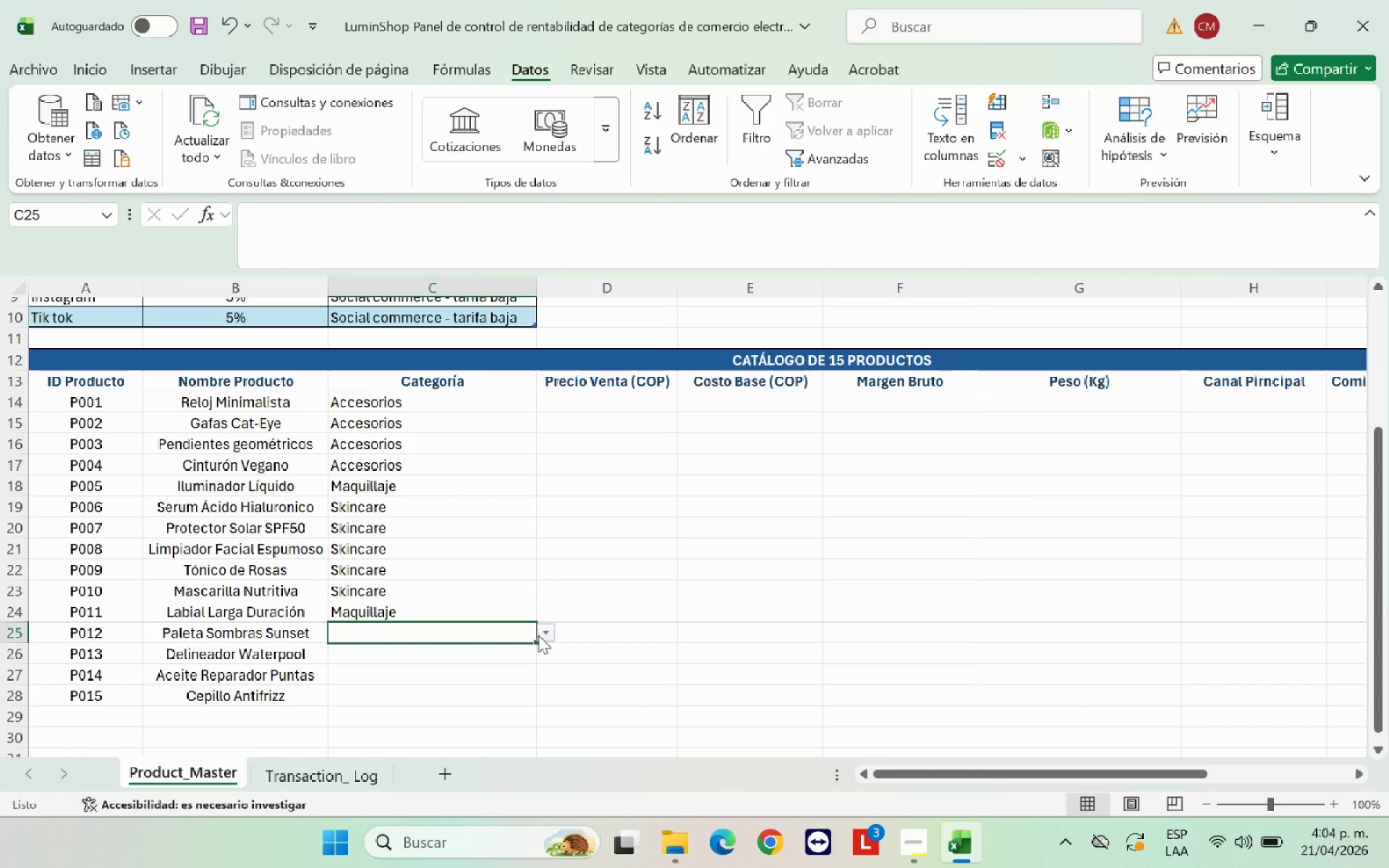 
left_click([540, 634])
 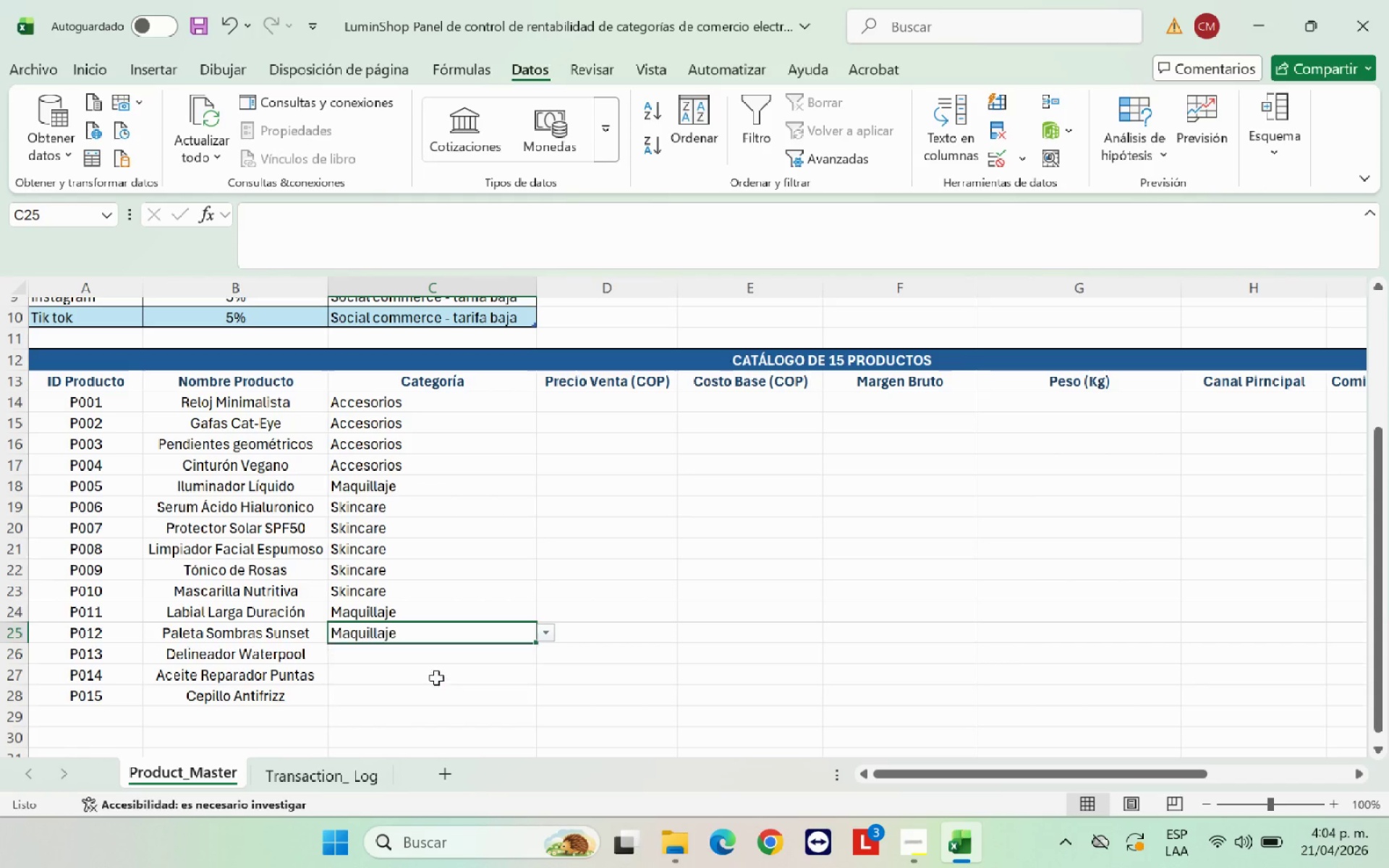 
double_click([443, 663])
 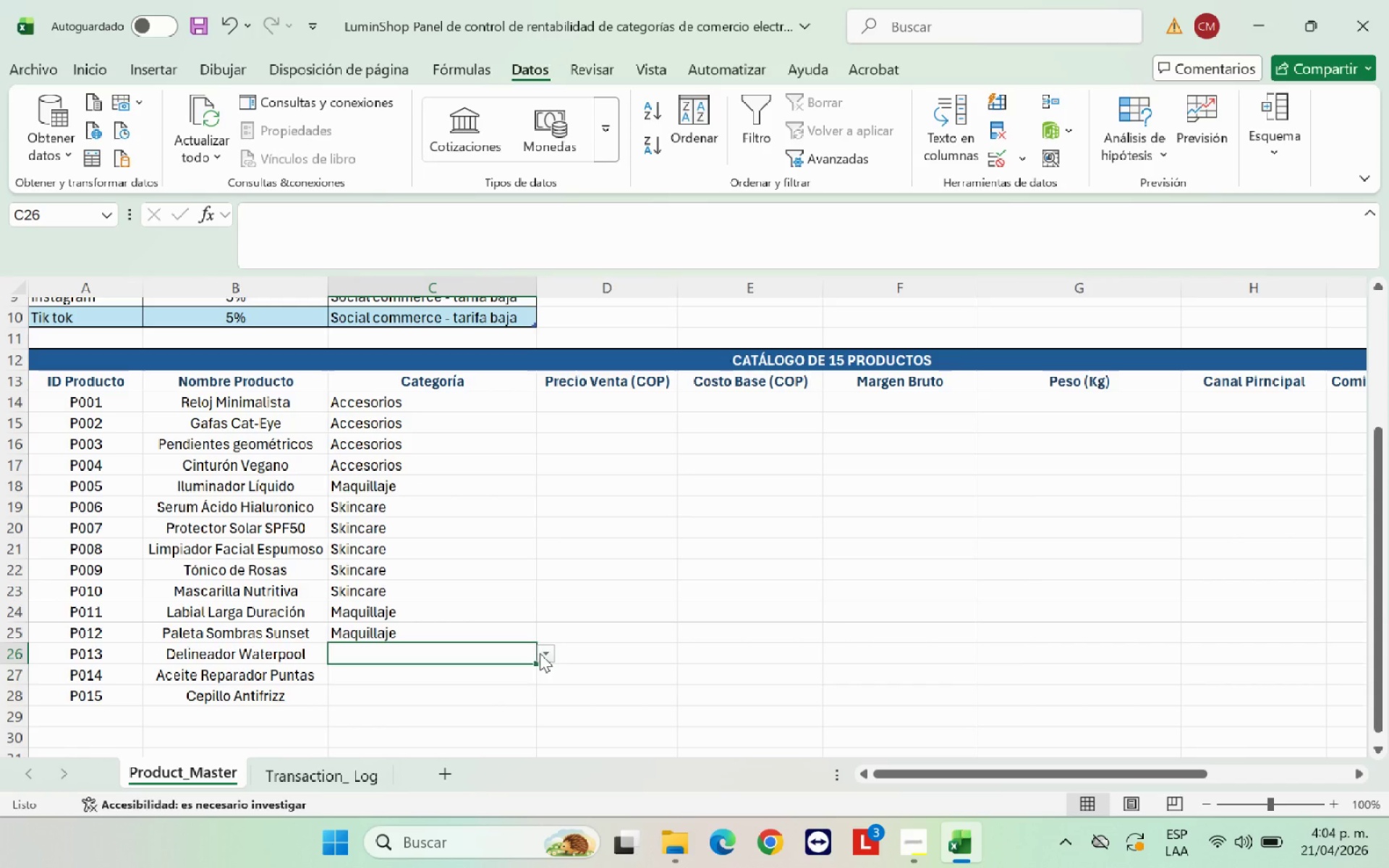 
left_click([540, 653])
 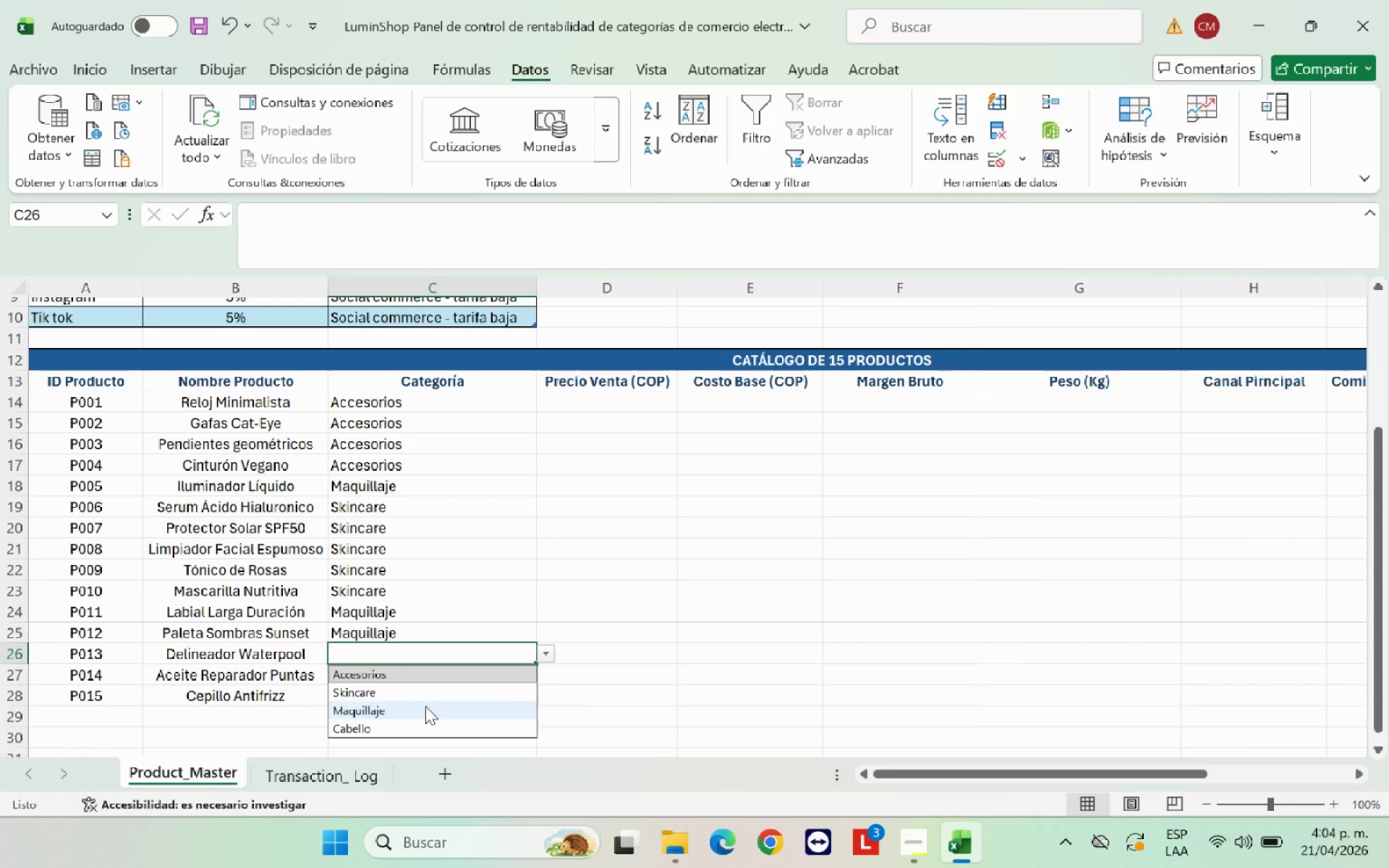 
left_click([425, 707])
 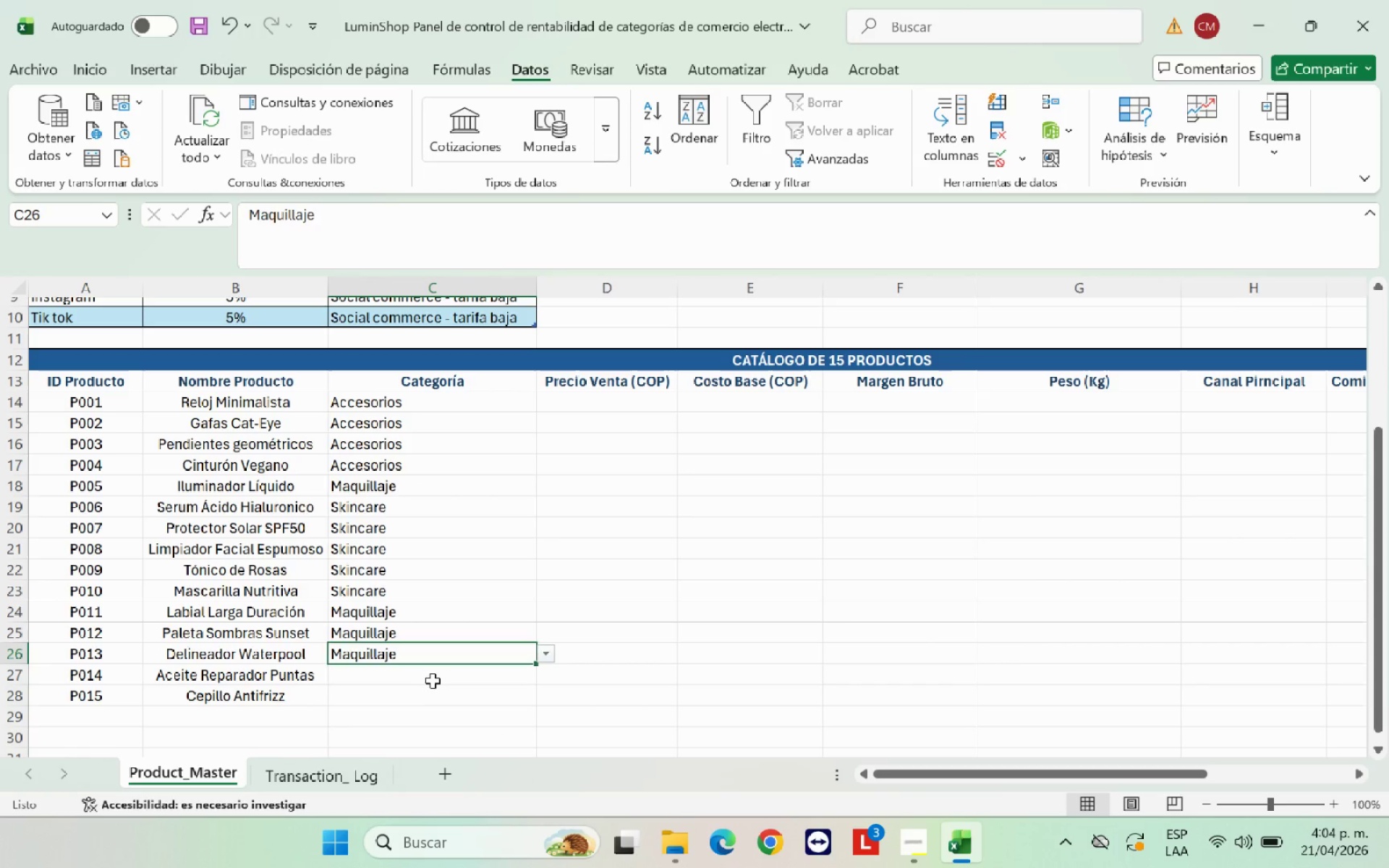 
left_click([433, 680])
 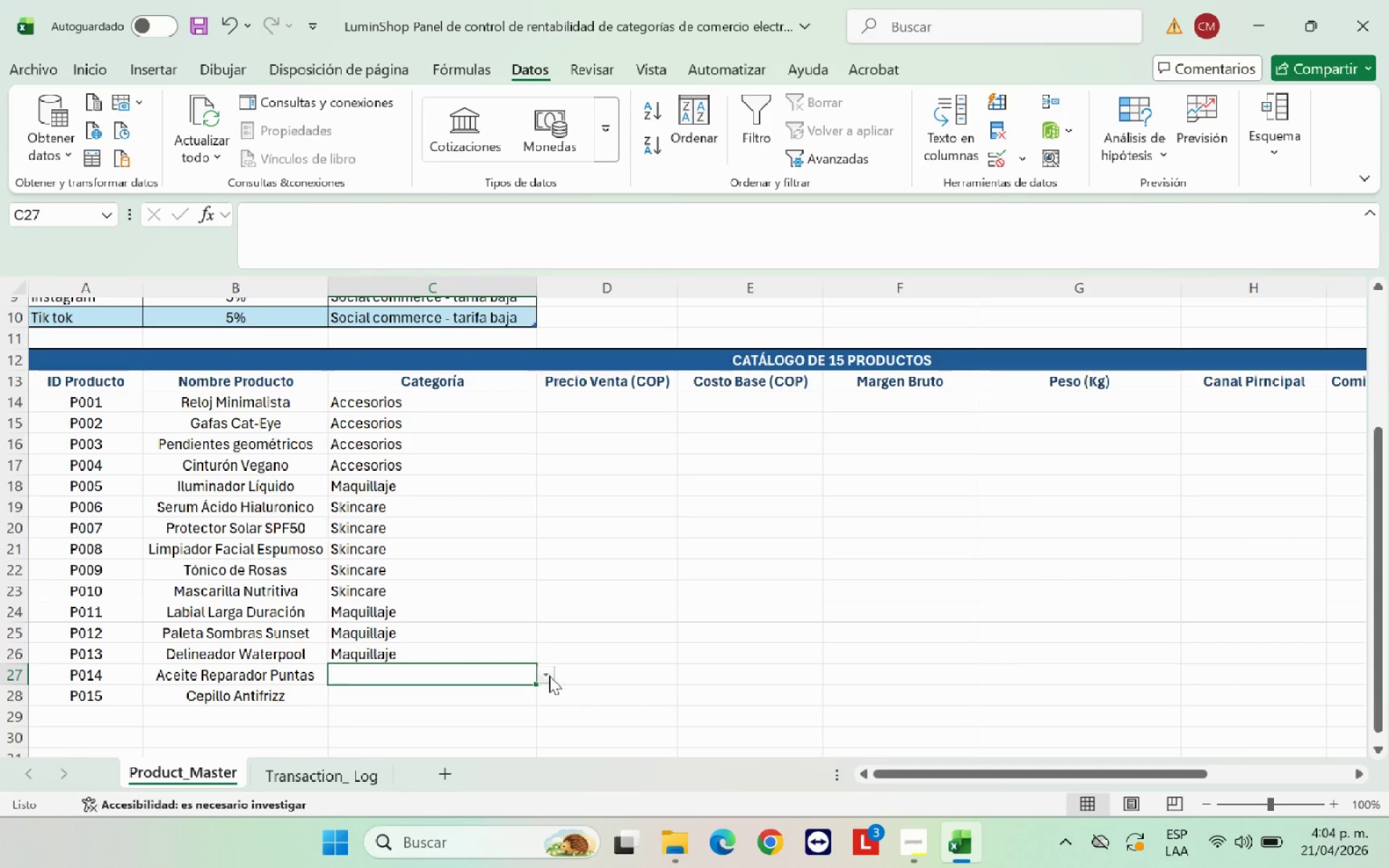 
left_click([549, 676])
 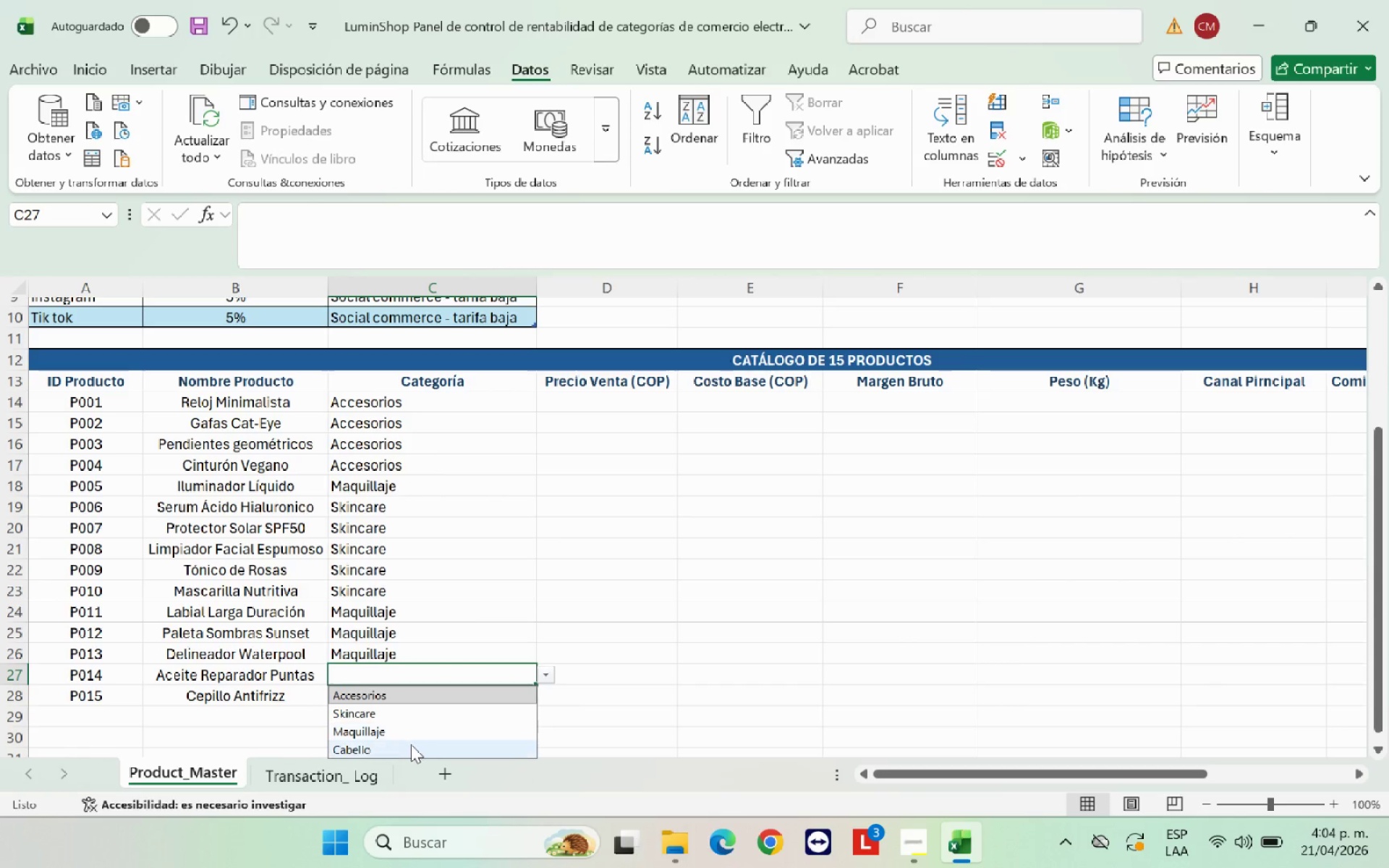 
left_click([411, 744])
 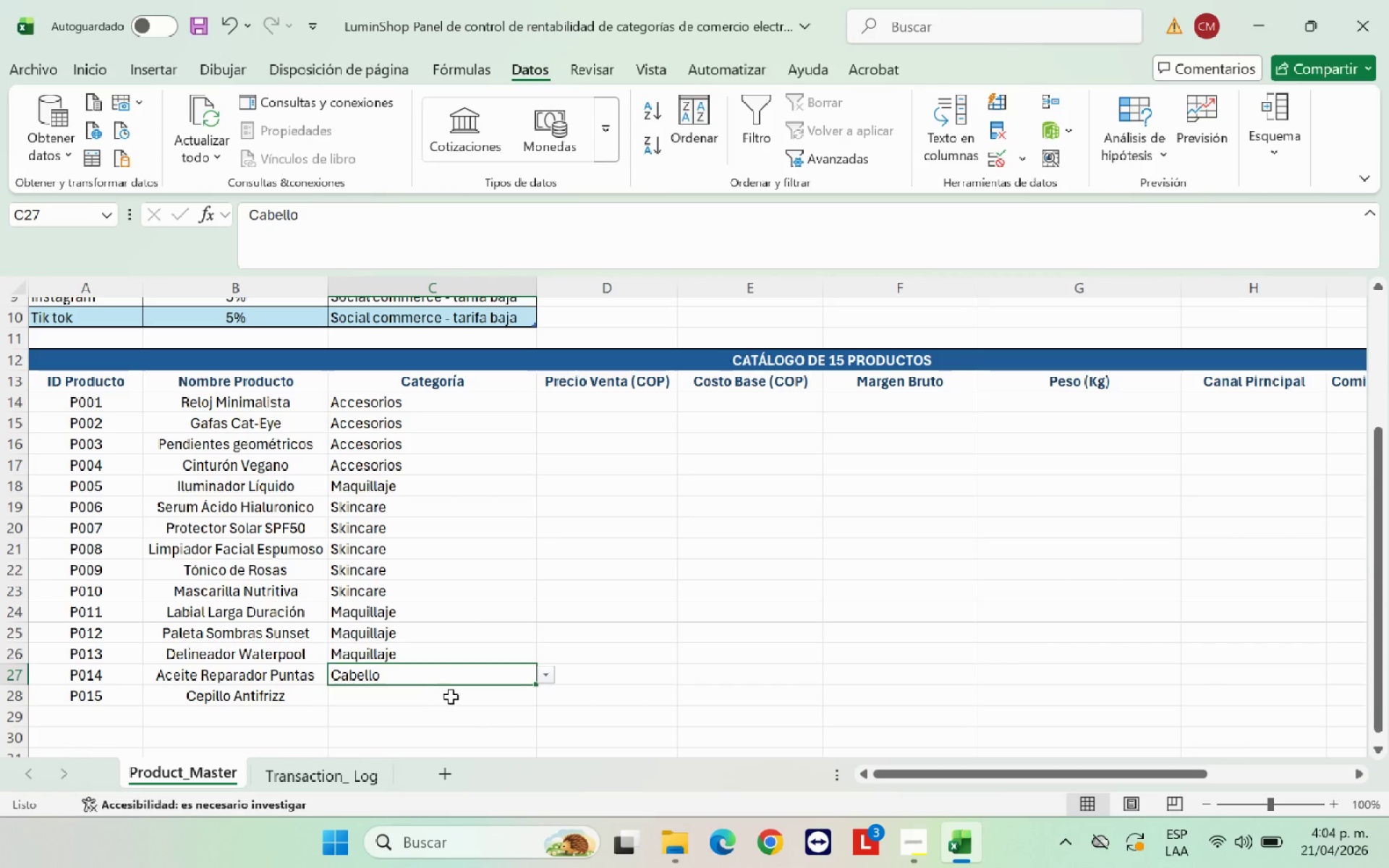 
left_click([451, 695])
 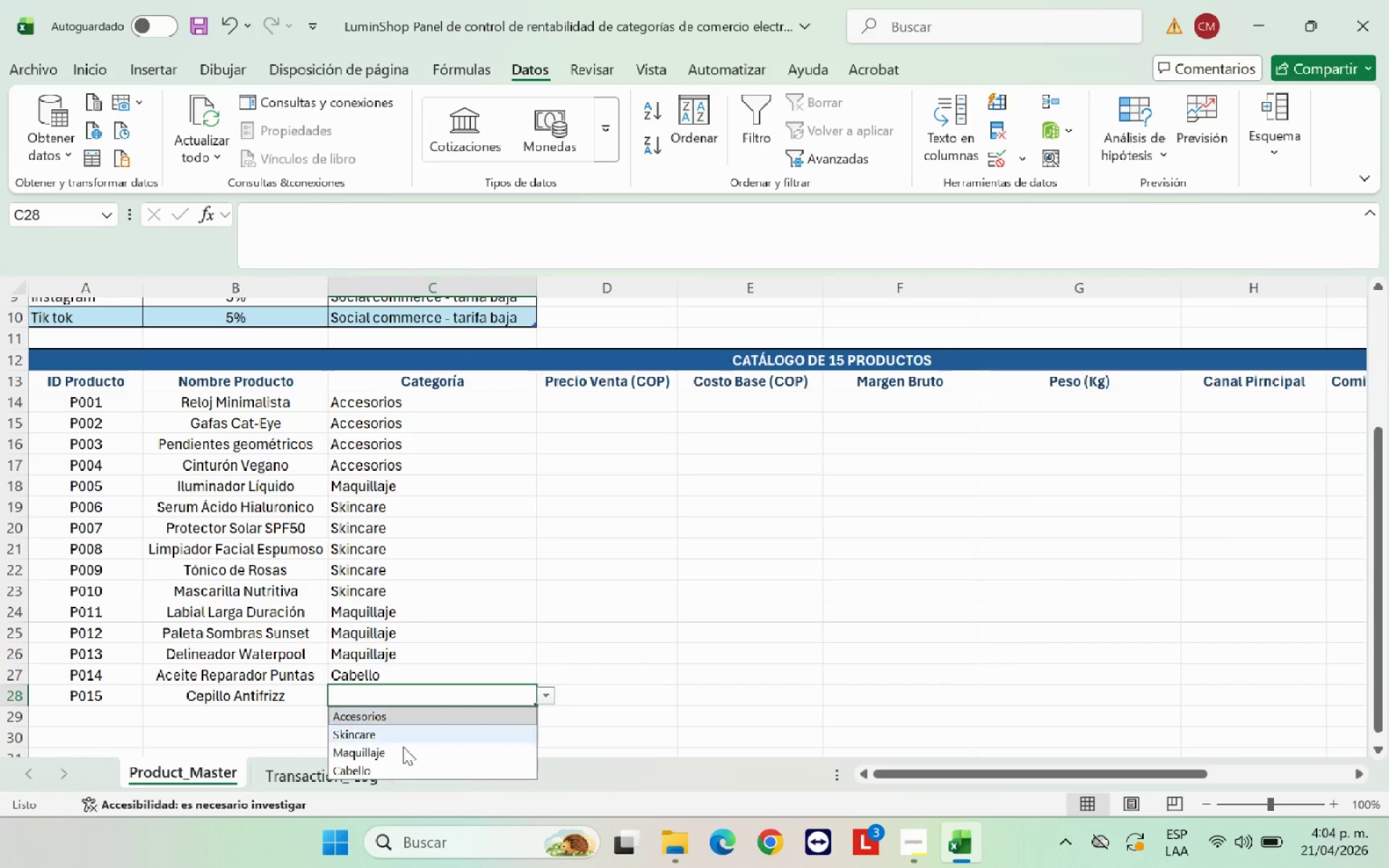 
left_click([396, 765])
 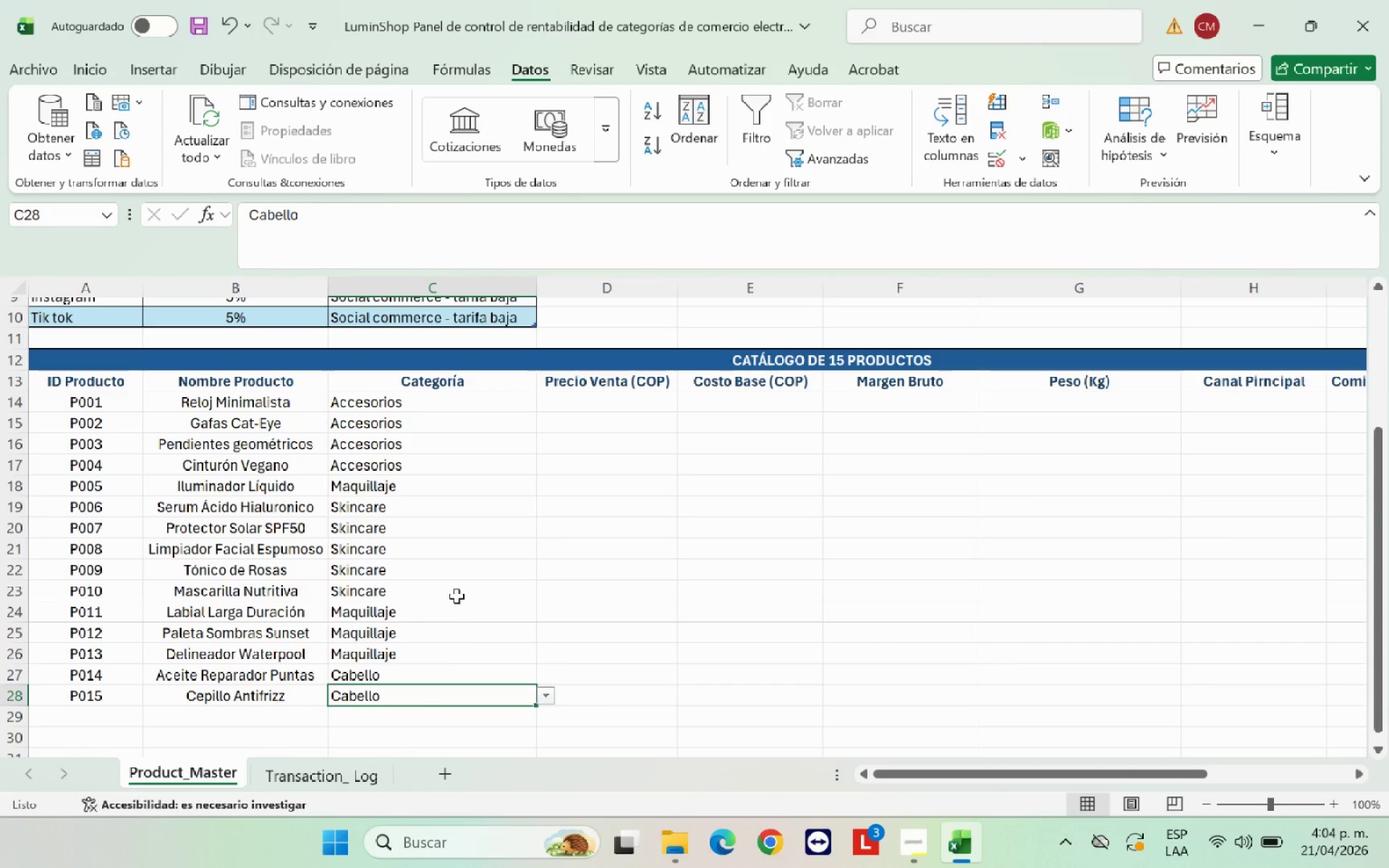 
left_click([440, 548])
 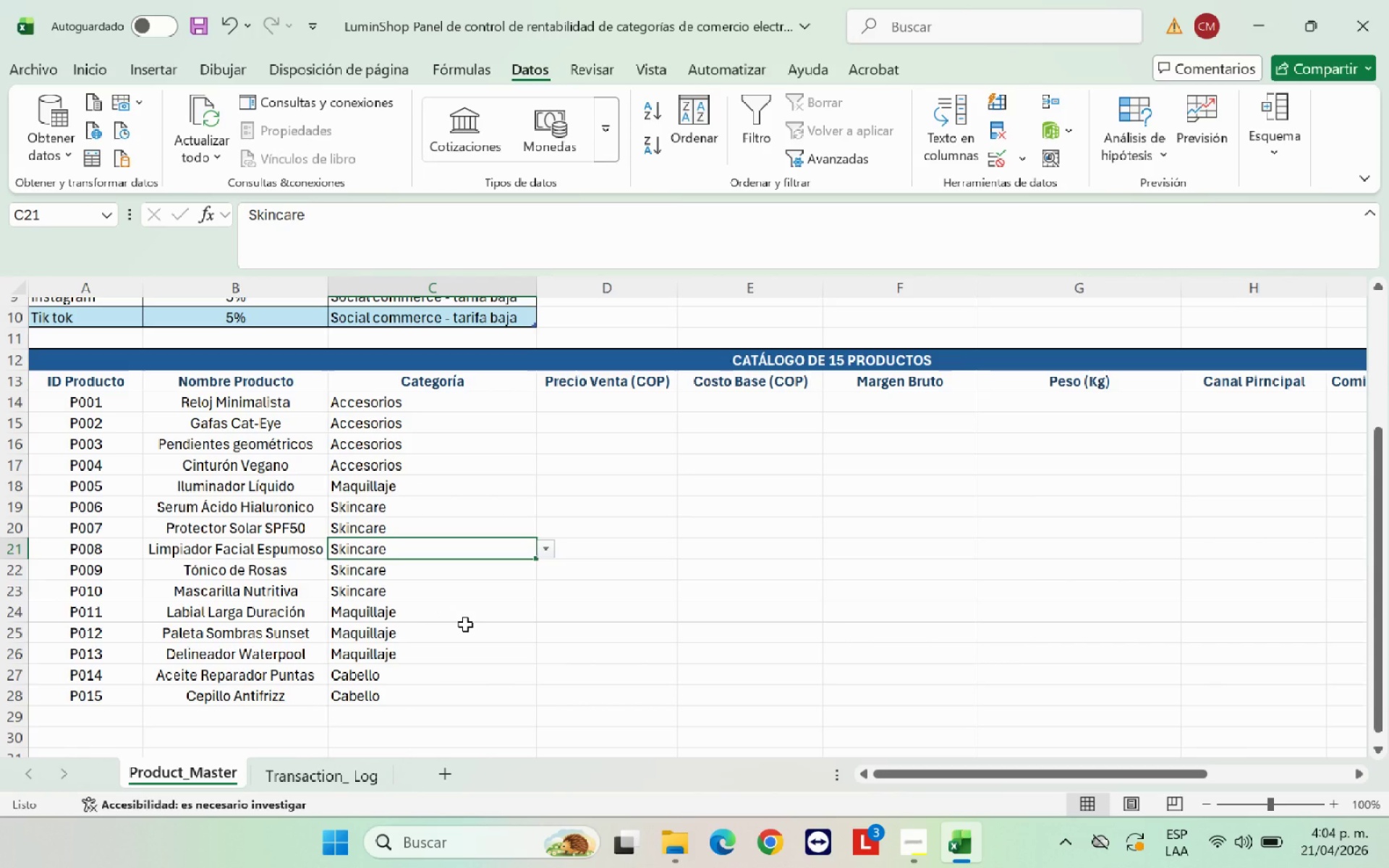 
wait(8.67)
 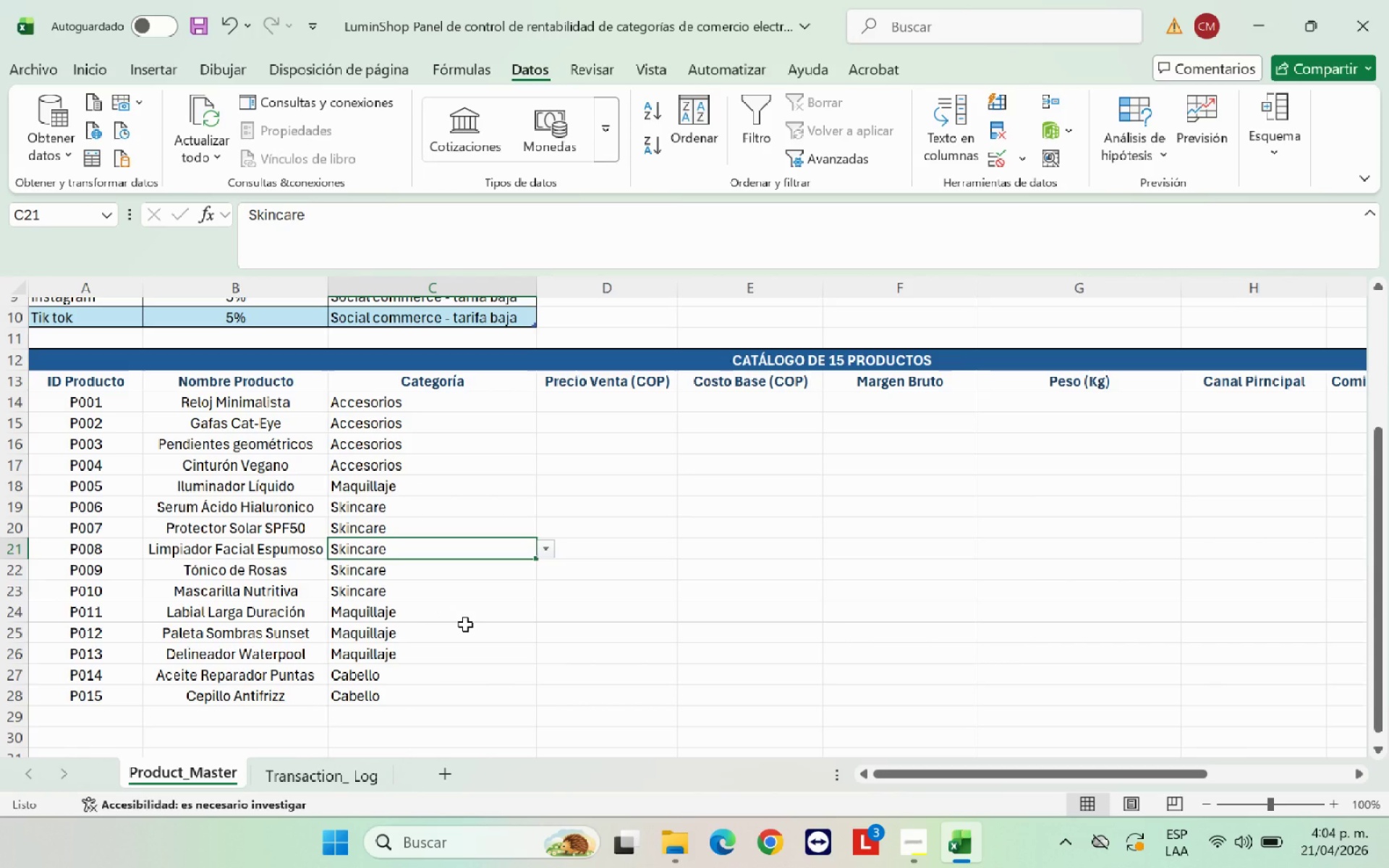 
left_click_drag(start_coordinate=[454, 403], to_coordinate=[460, 702])
 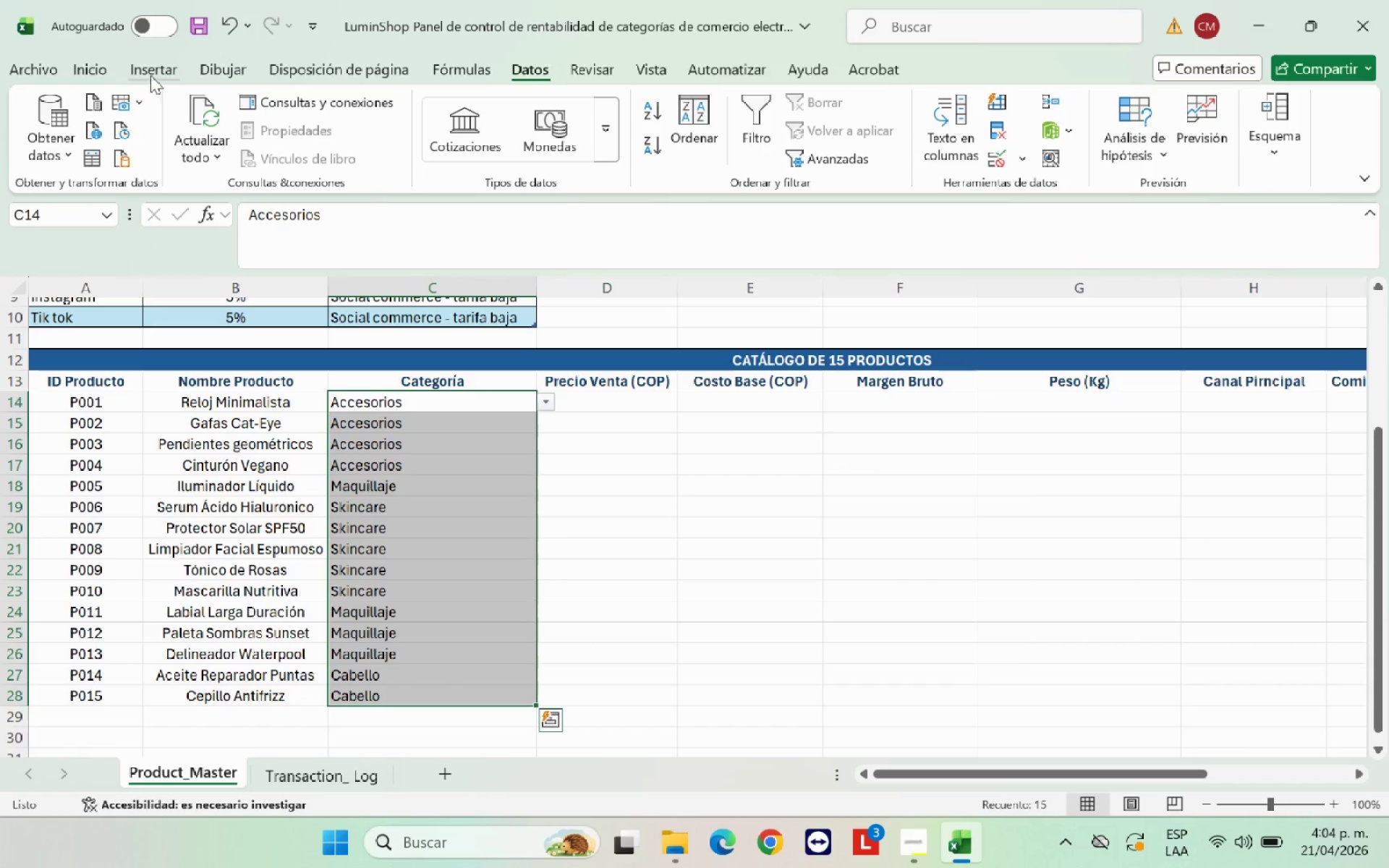 
left_click([111, 67])
 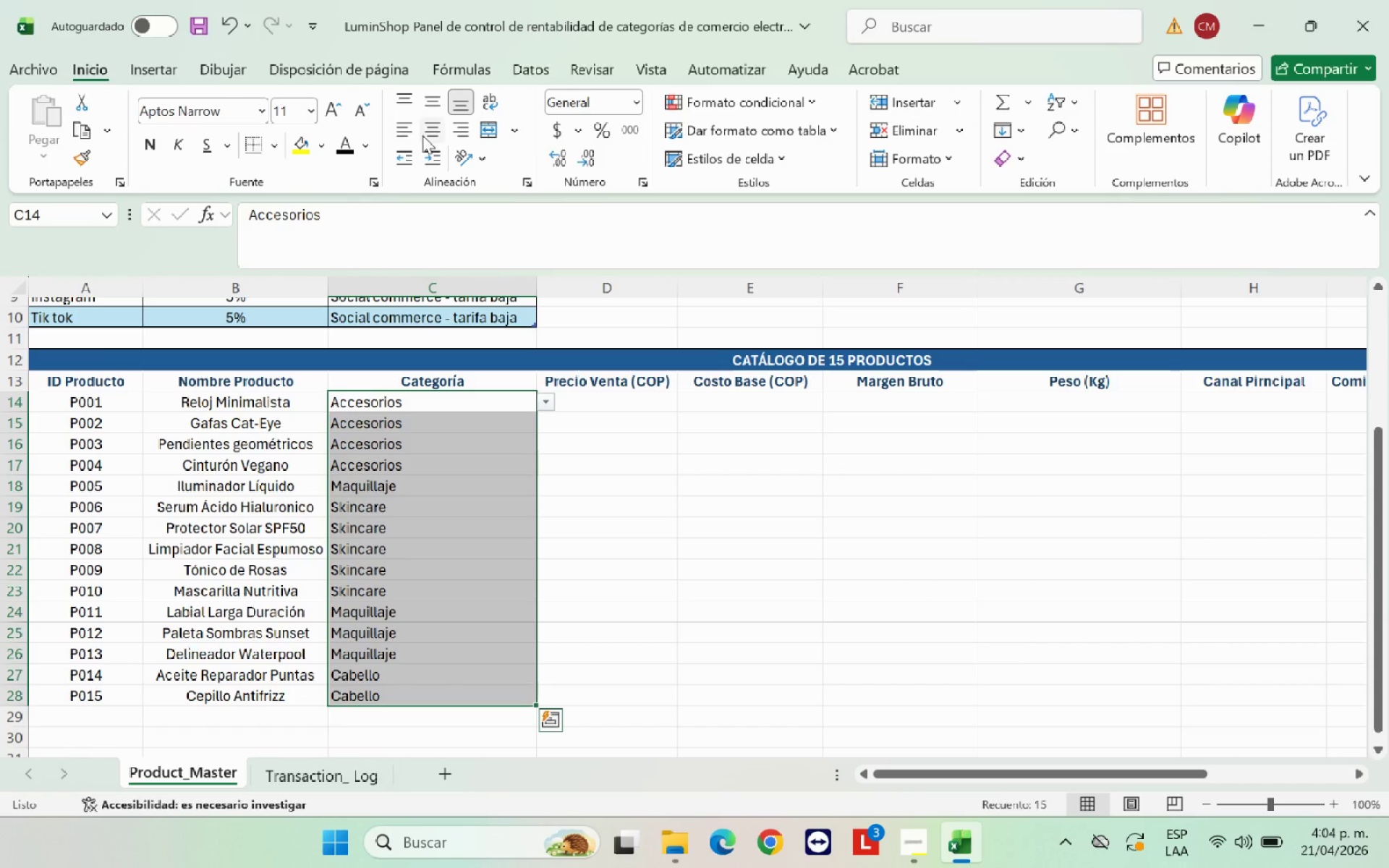 
left_click([425, 135])
 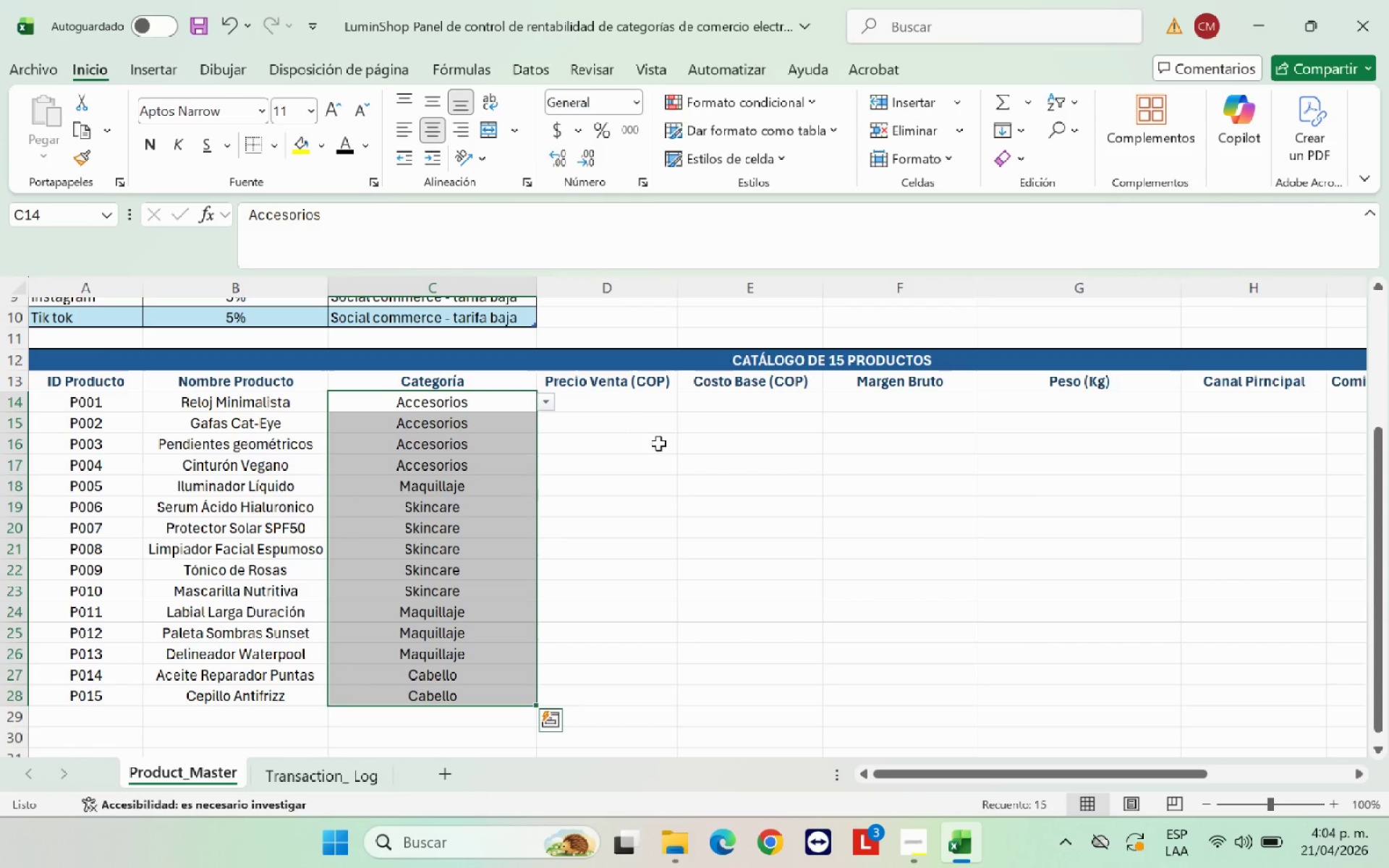 
left_click([658, 443])
 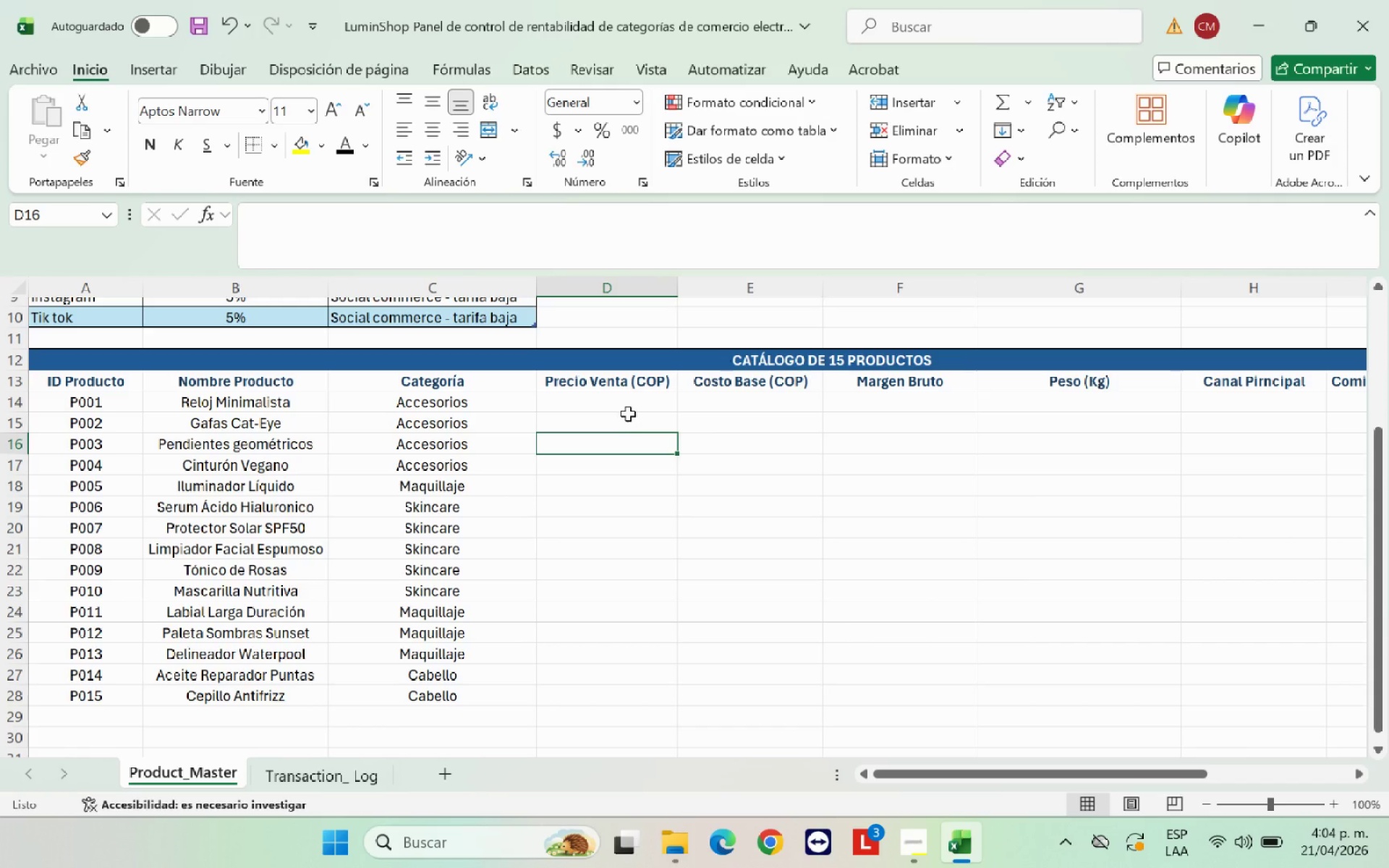 
left_click([628, 410])
 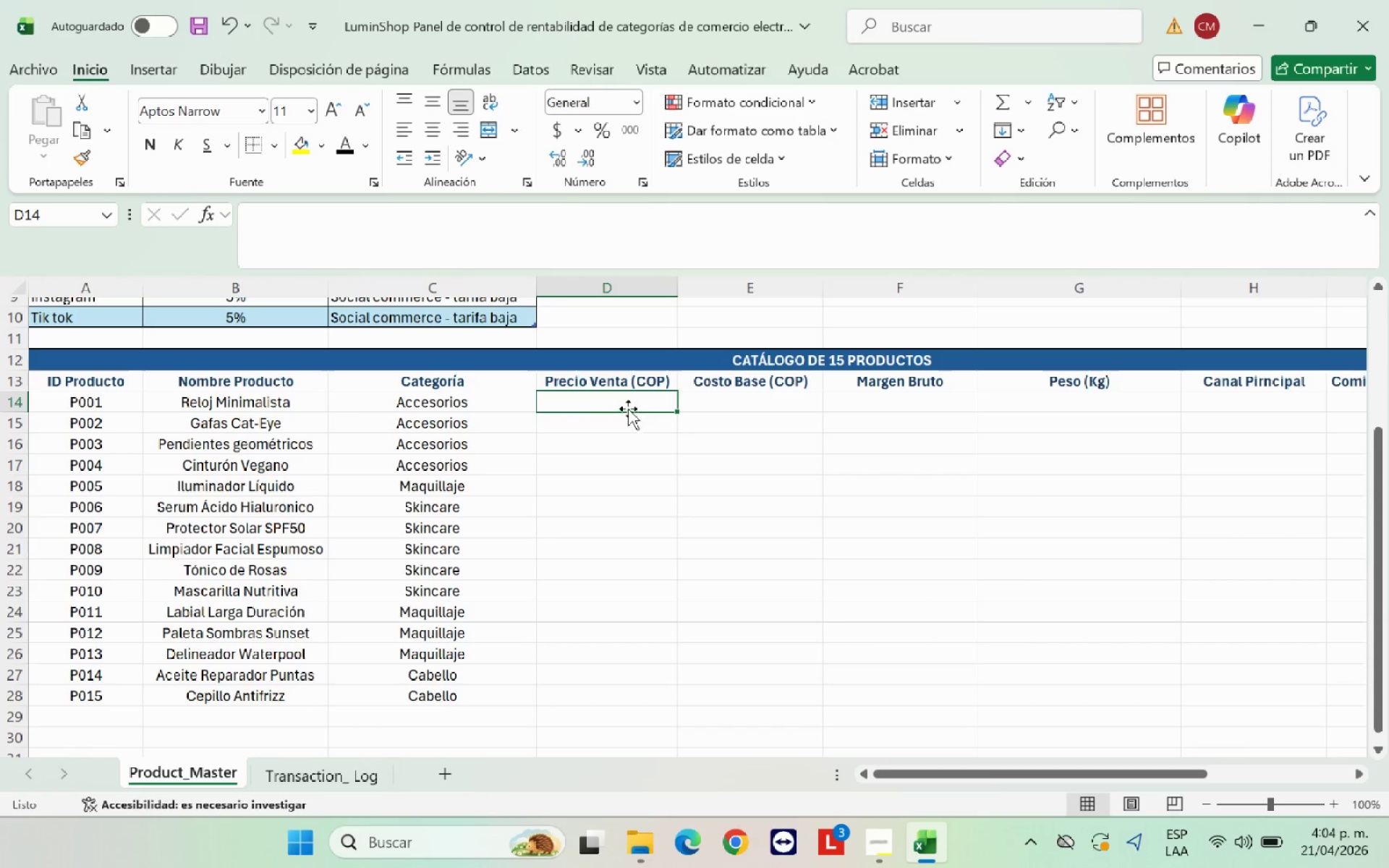 
left_click_drag(start_coordinate=[634, 406], to_coordinate=[1340, 691])
 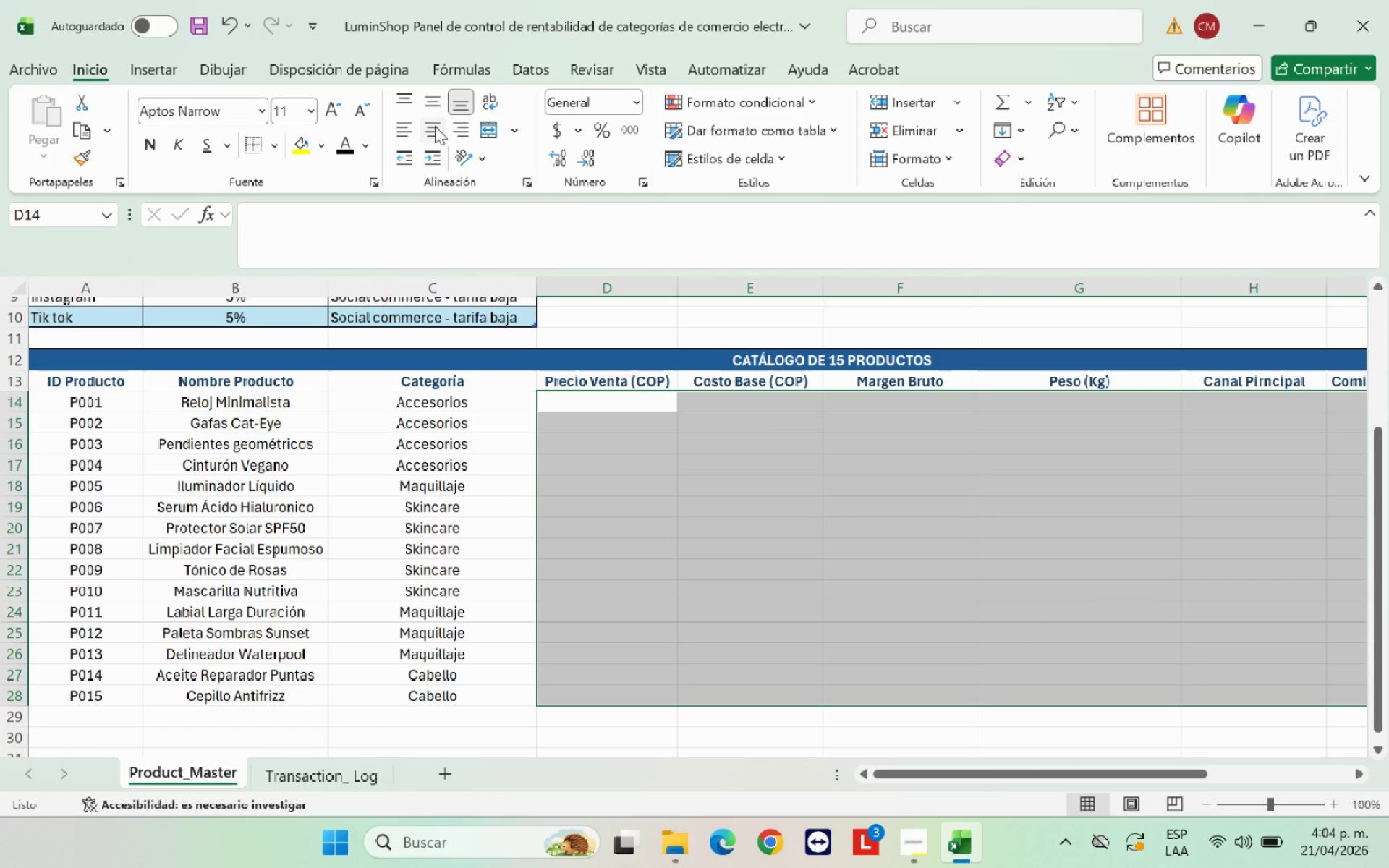 
left_click([431, 120])
 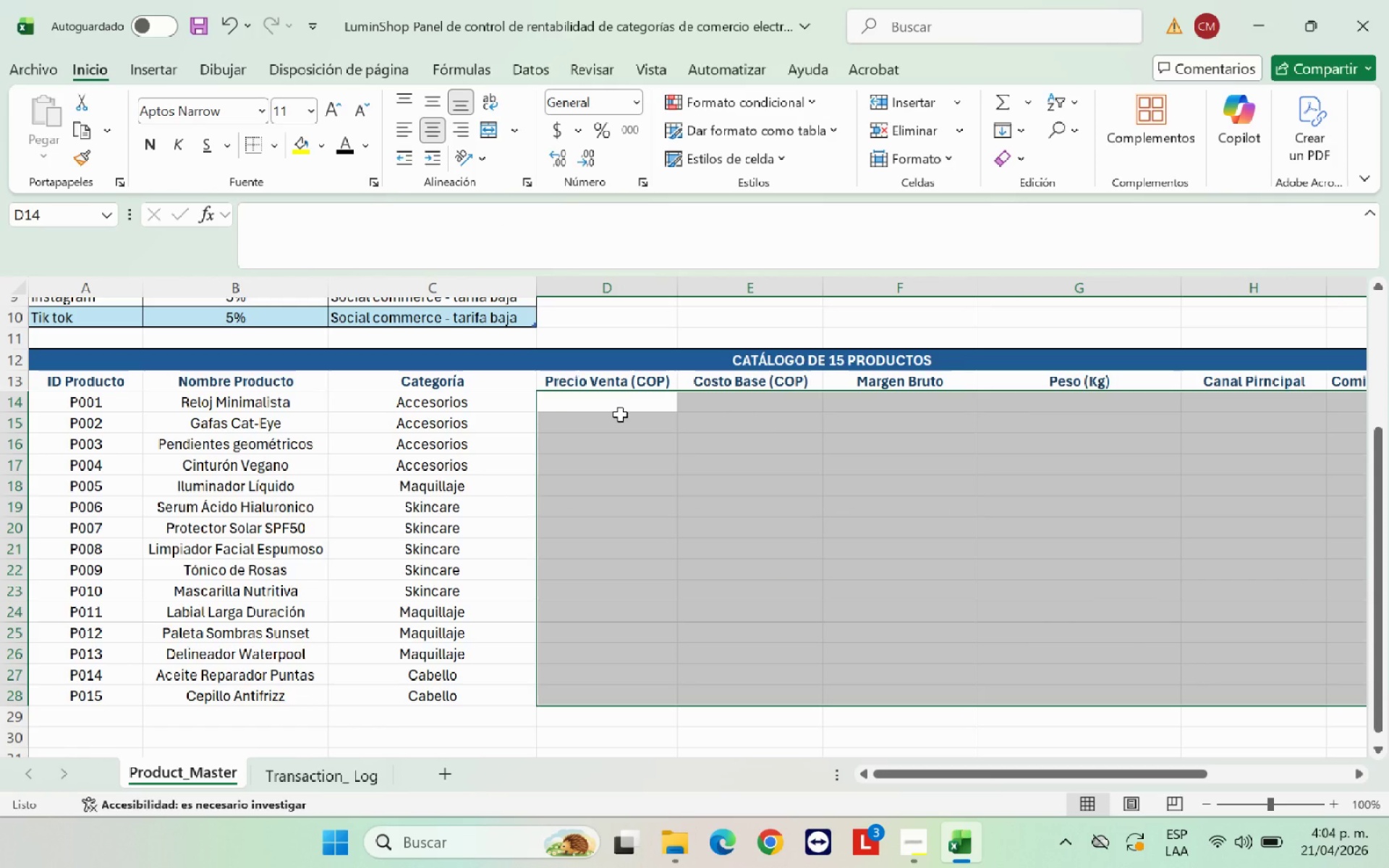 
left_click([626, 411])
 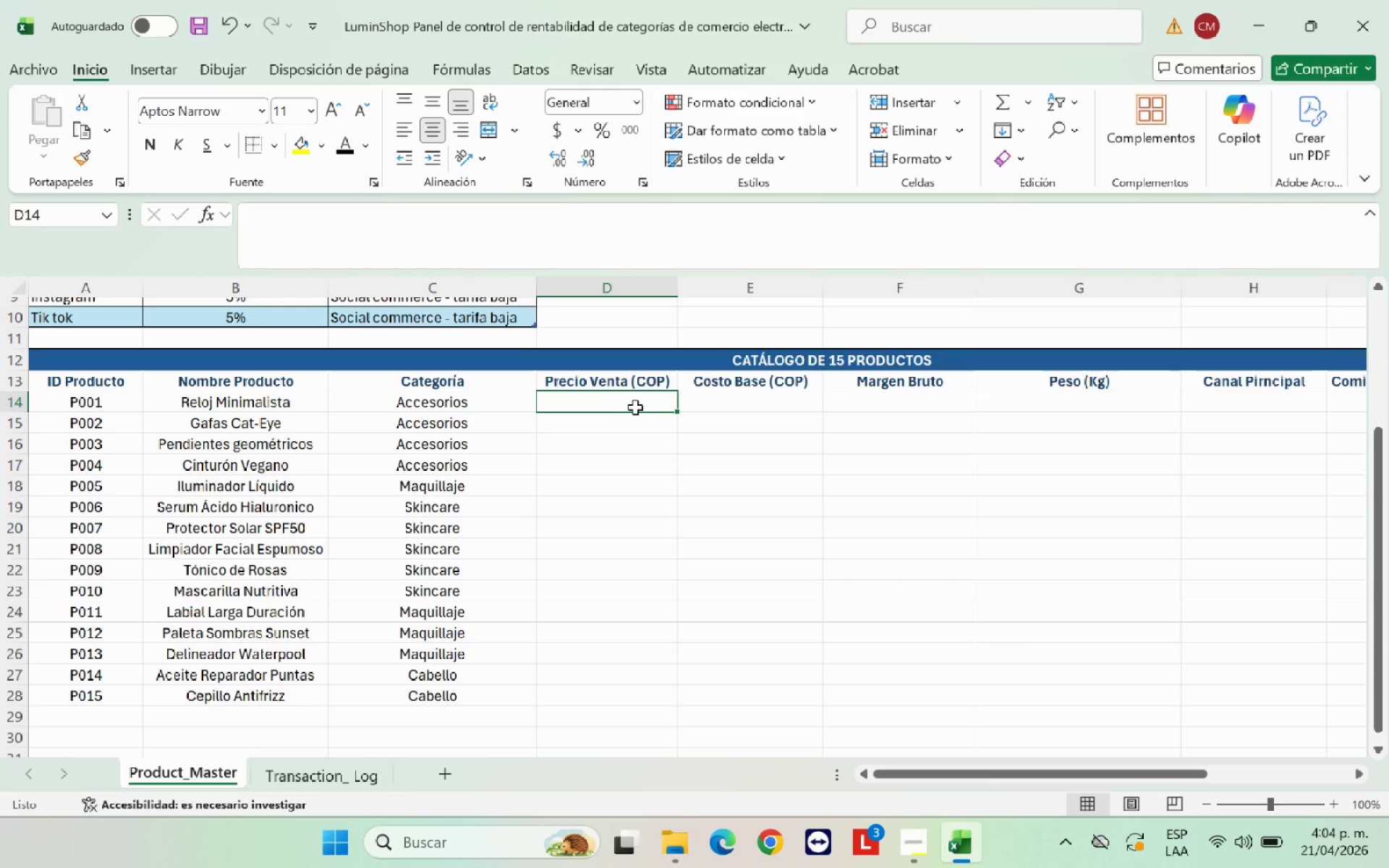 
left_click_drag(start_coordinate=[635, 407], to_coordinate=[700, 695])
 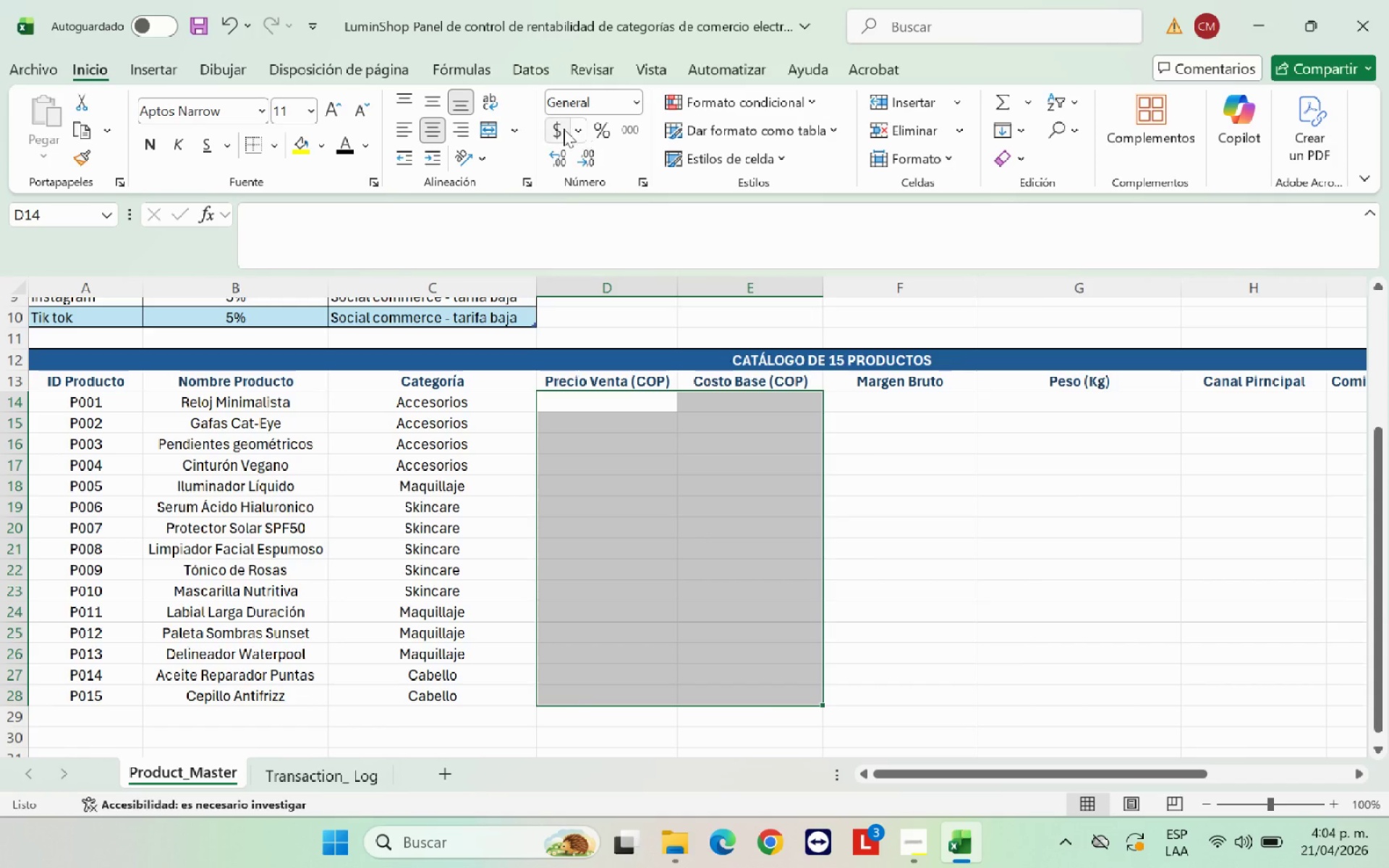 
left_click([560, 128])
 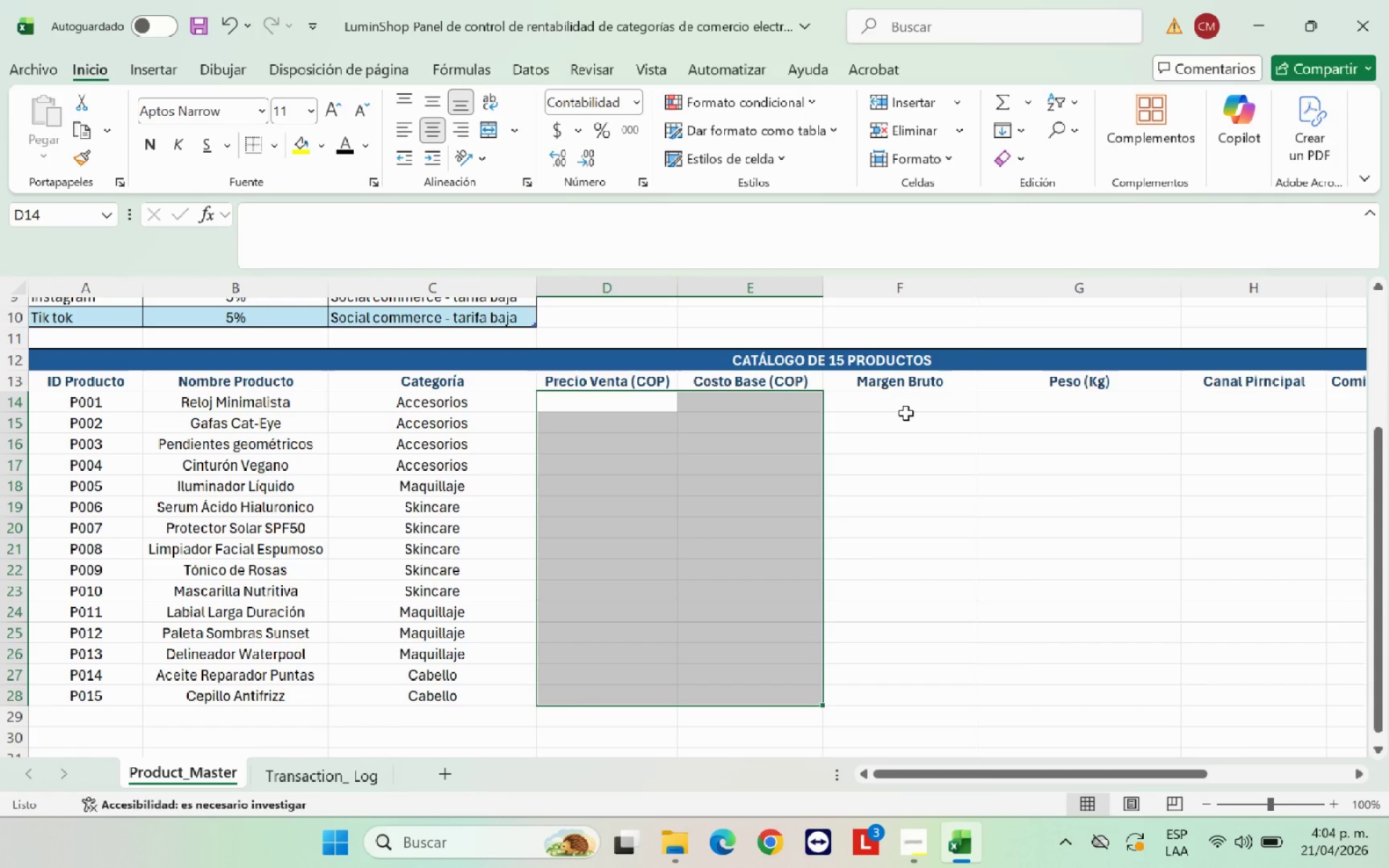 
left_click([910, 414])
 